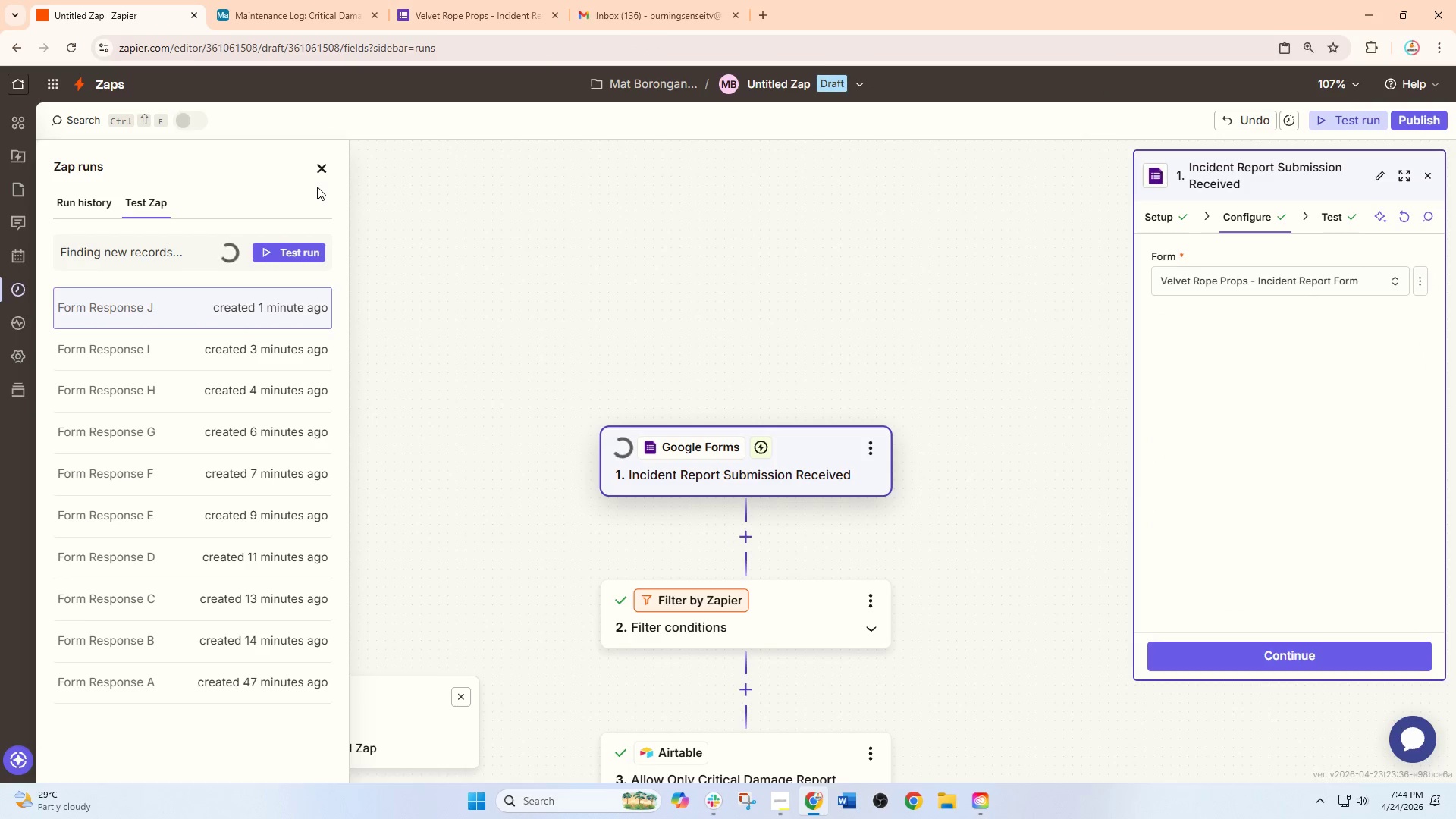 
left_click([230, 303])
 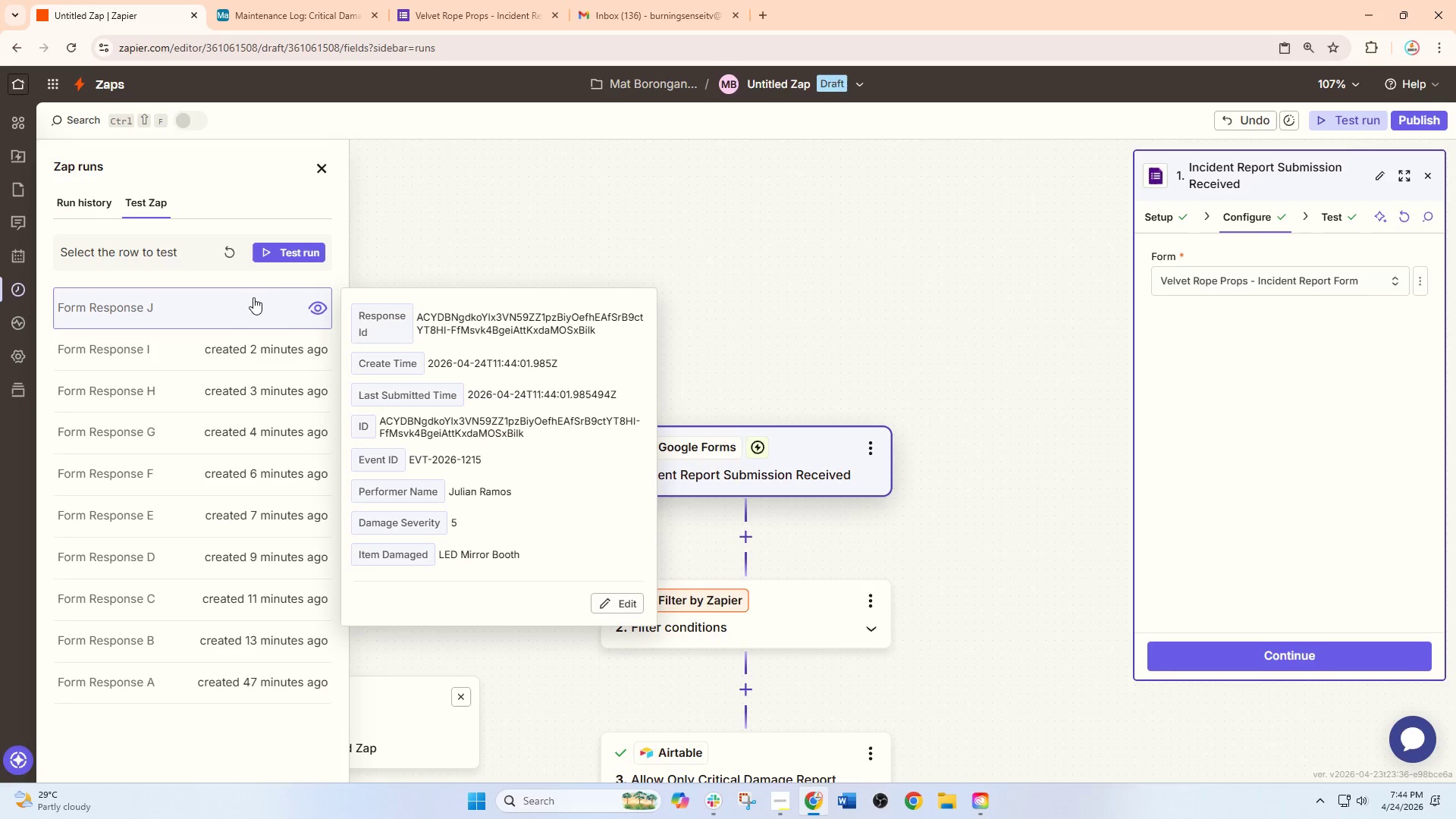 
left_click([322, 249])
 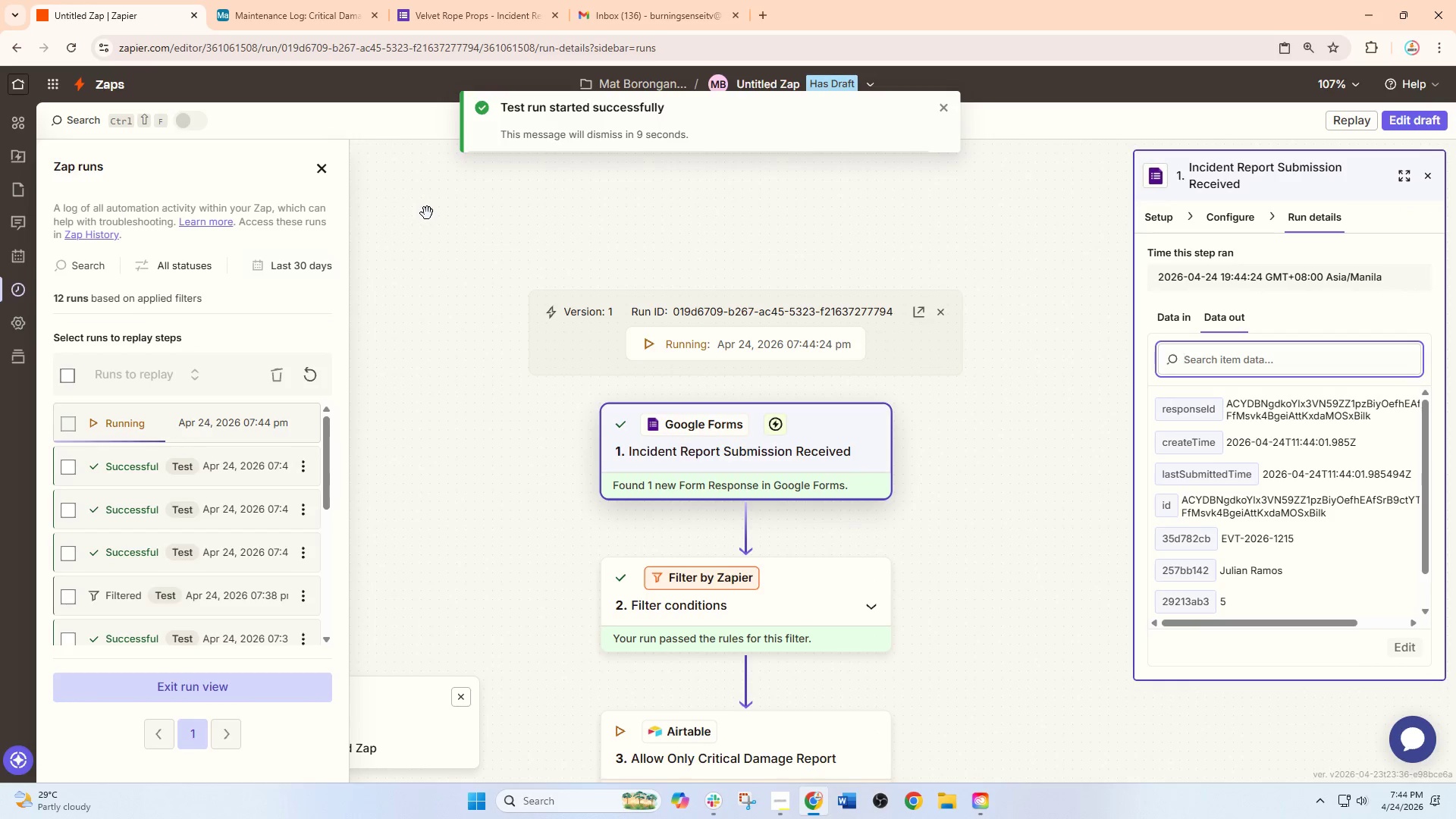 
wait(5.62)
 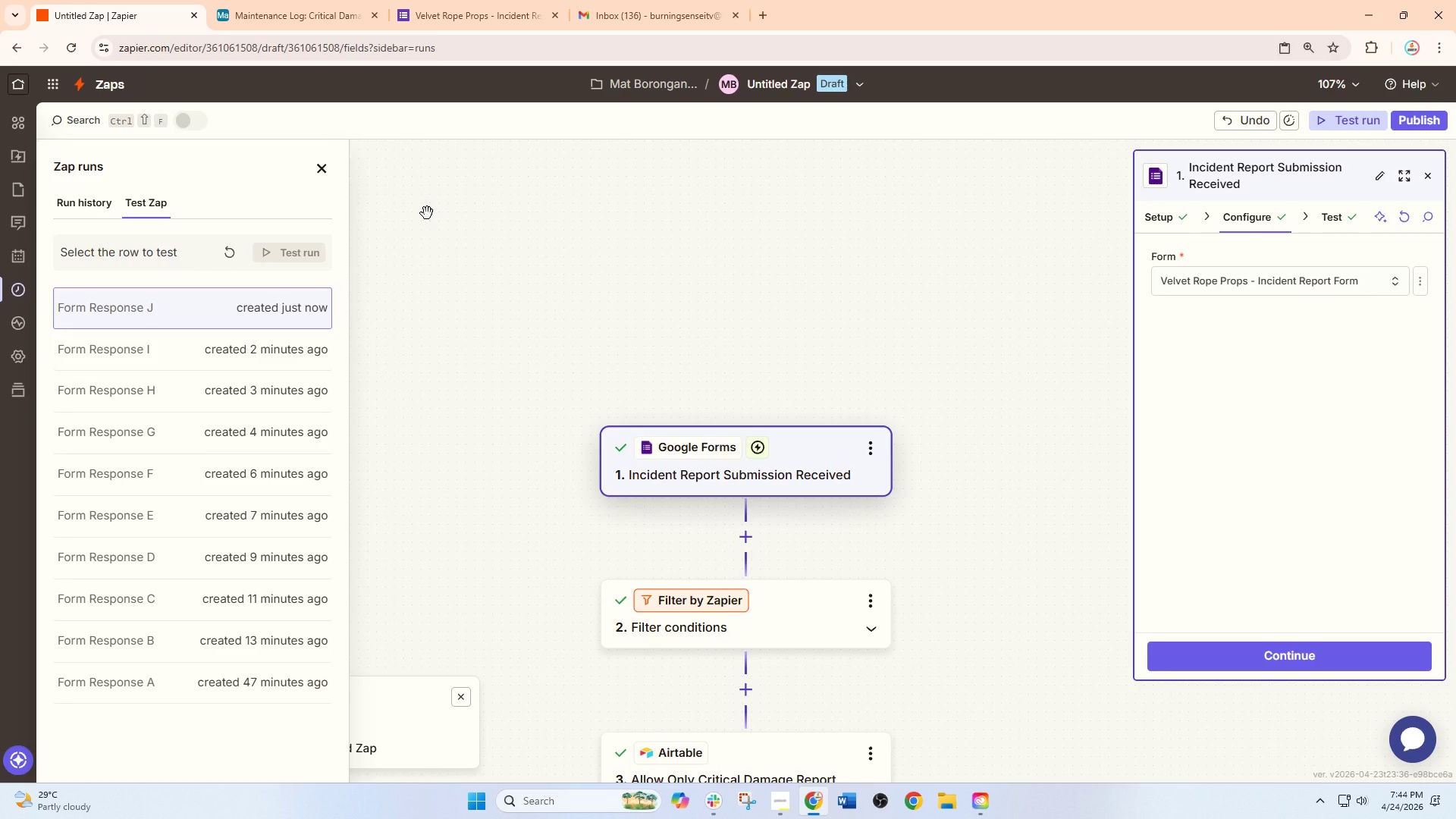 
scroll: coordinate [416, 351], scroll_direction: down, amount: 2.0
 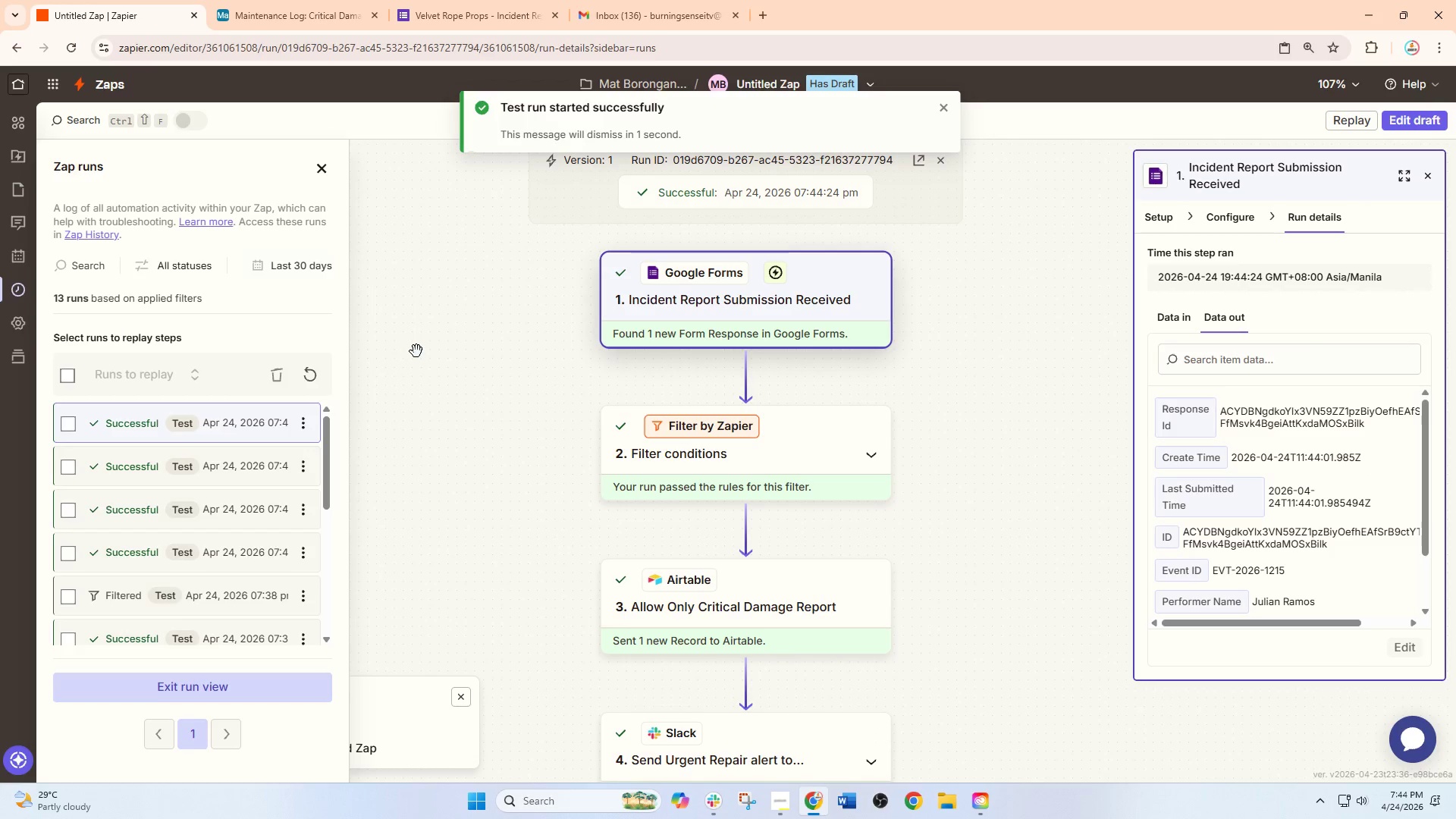 
left_click([287, 0])
 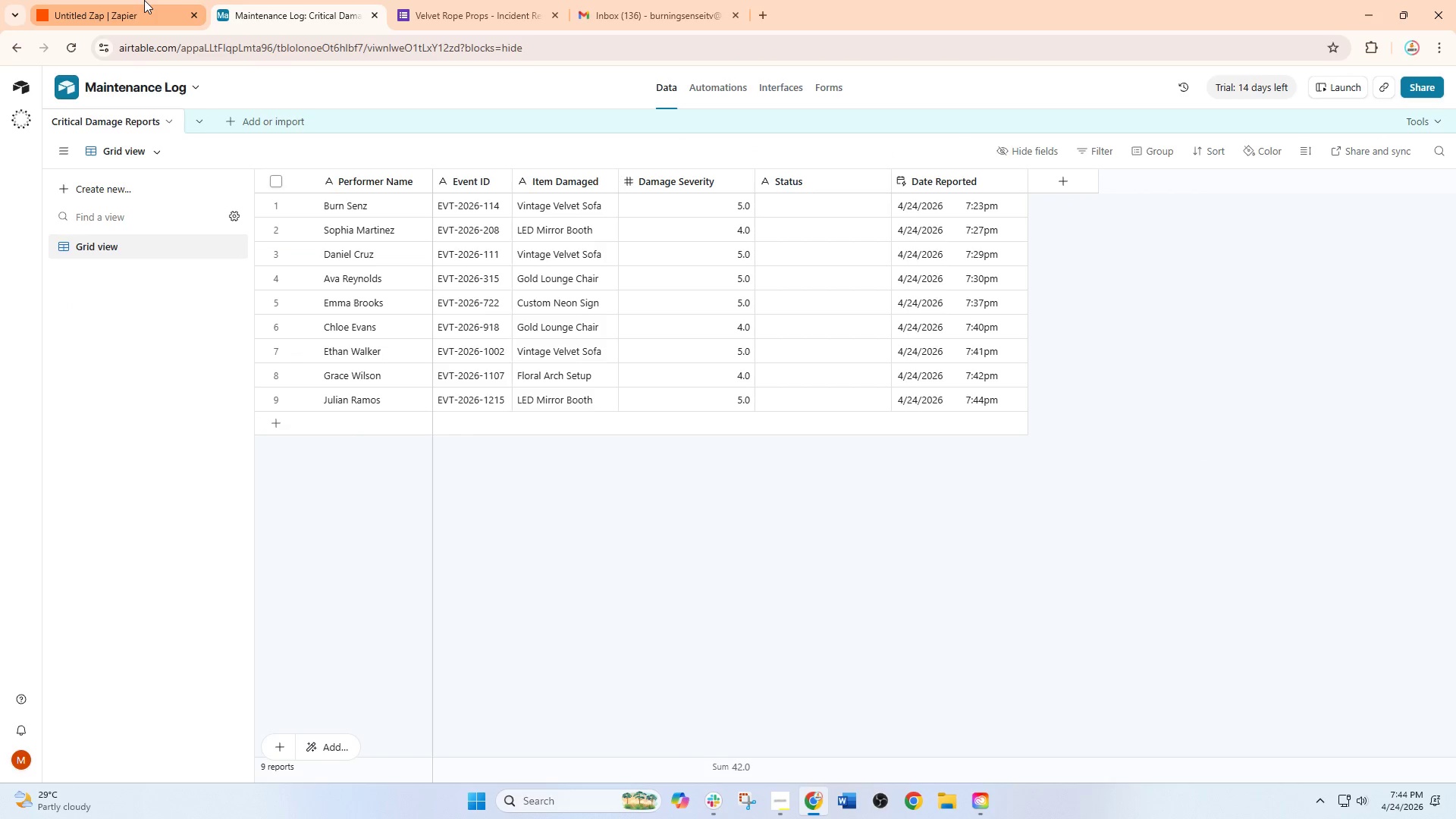 
left_click([144, 0])
 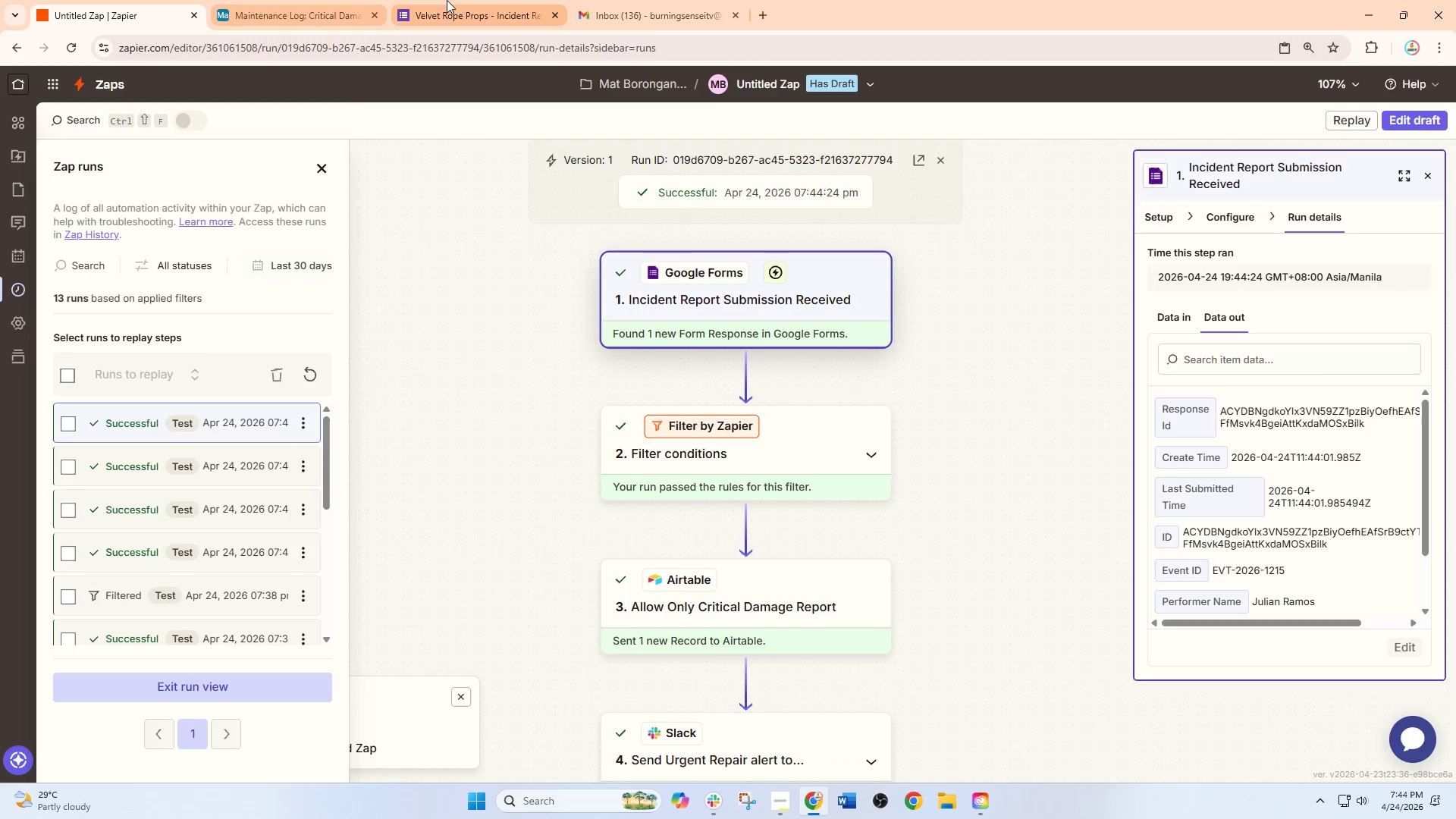 
left_click([458, 0])
 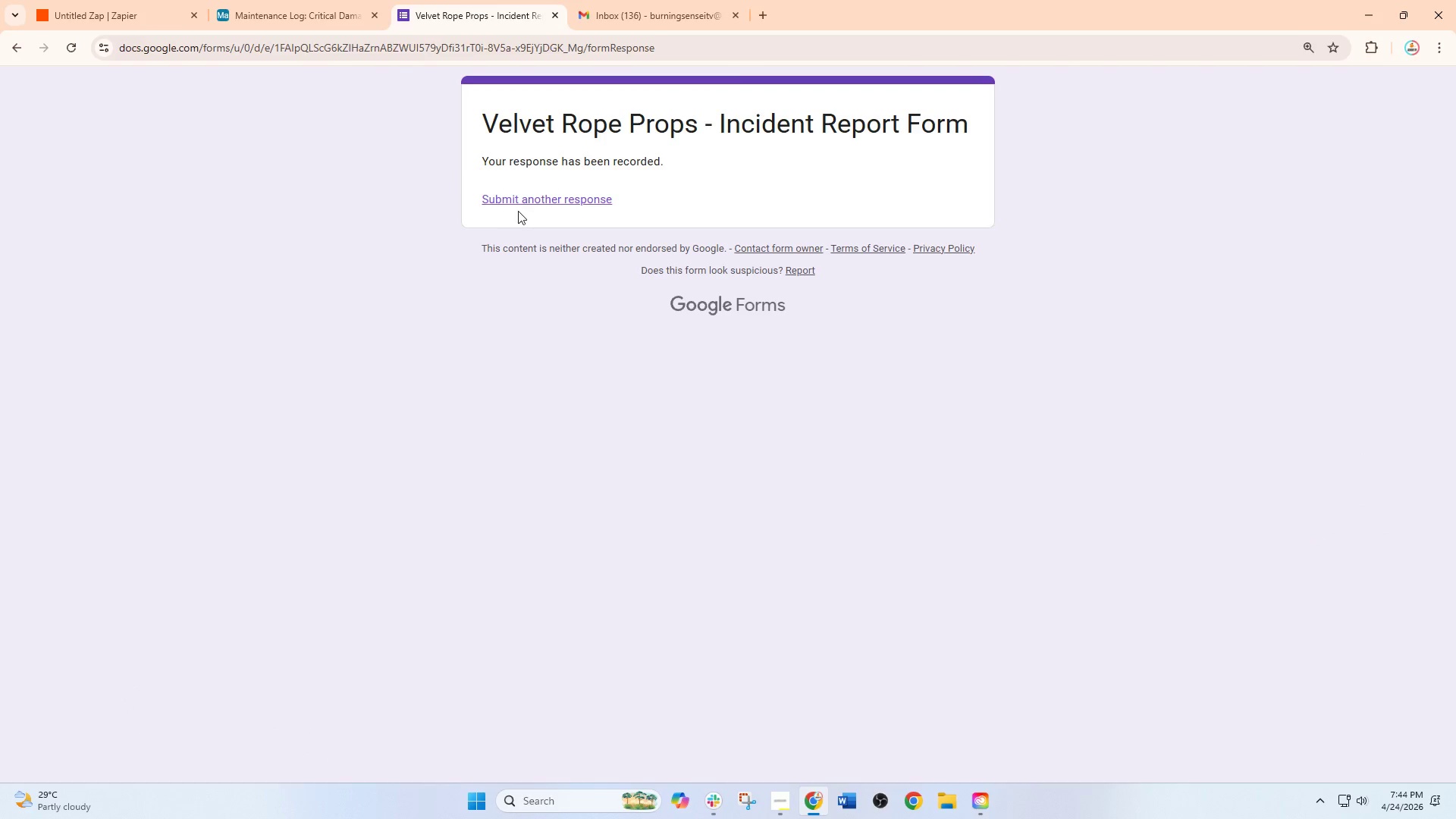 
left_click([529, 200])
 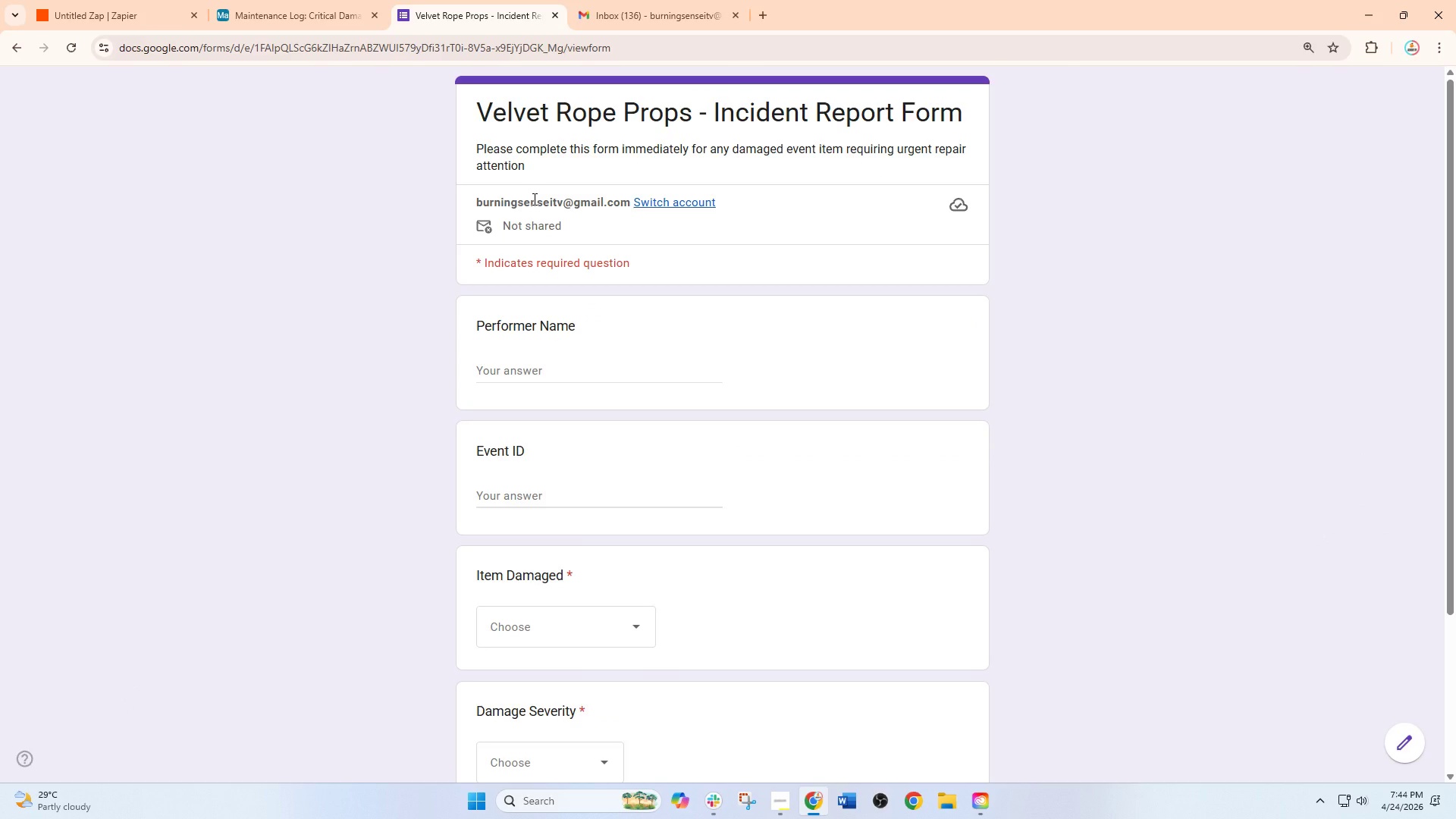 
wait(5.72)
 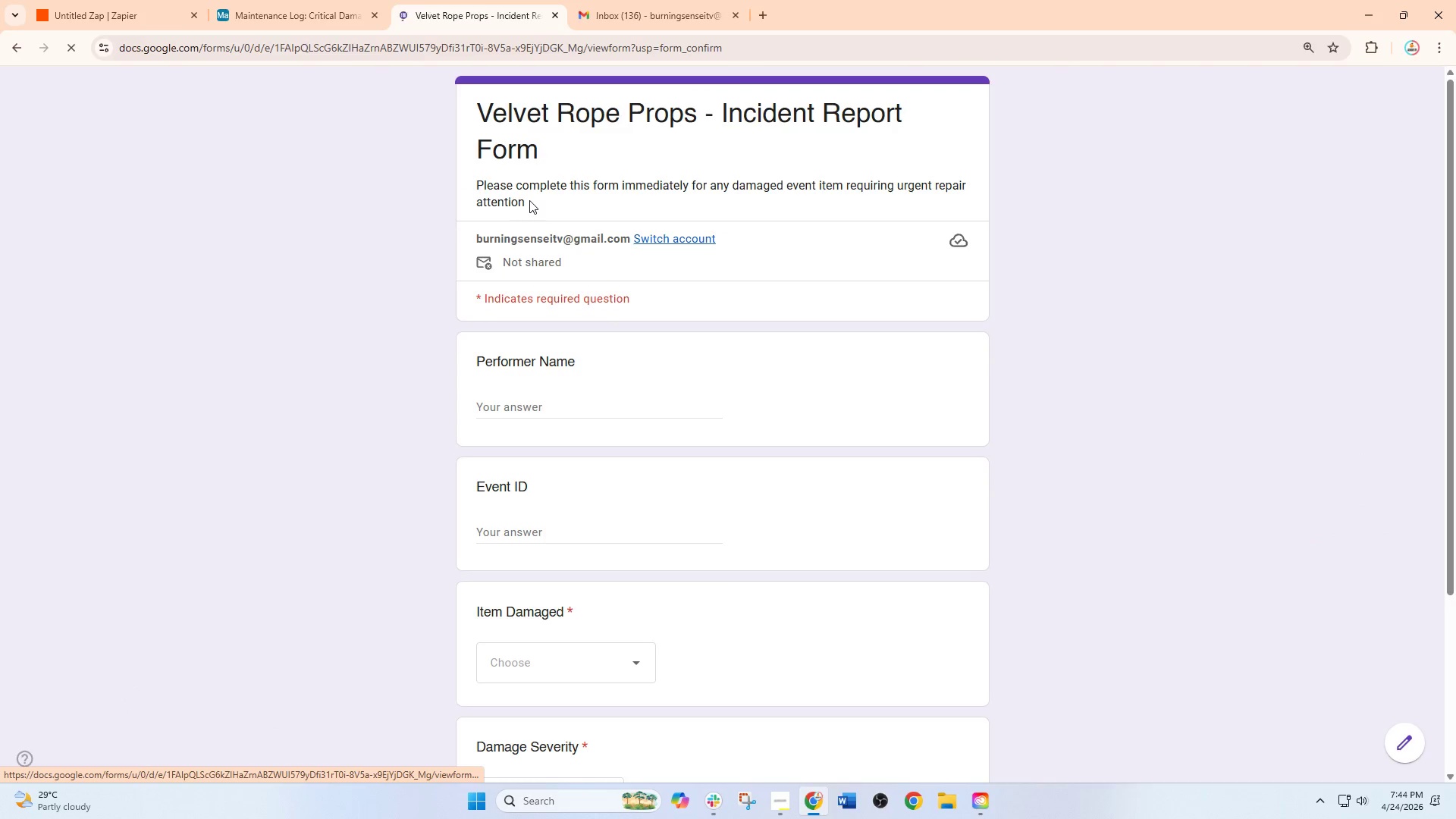 
left_click([499, 366])
 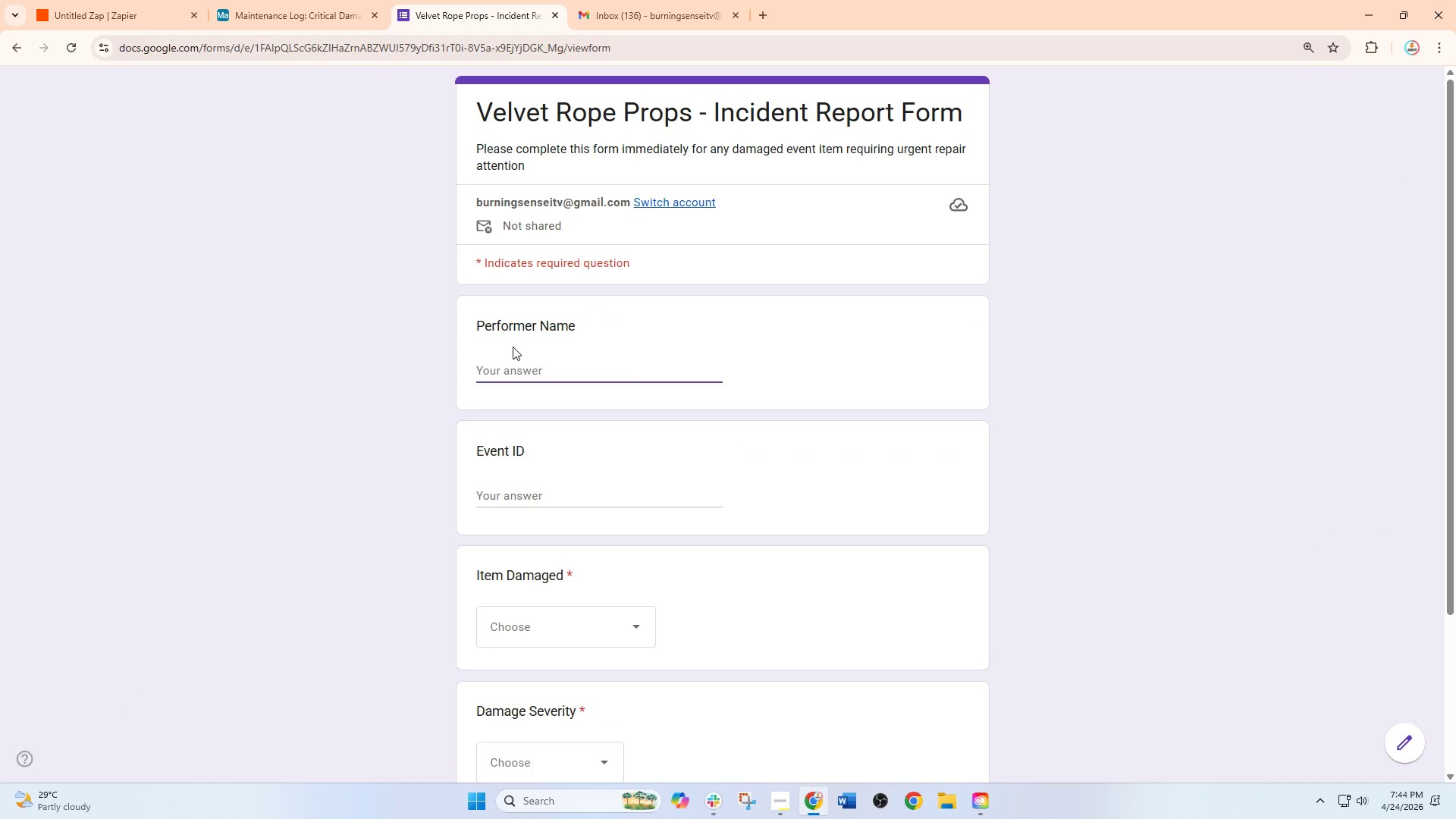 
type(Mia Santos)
 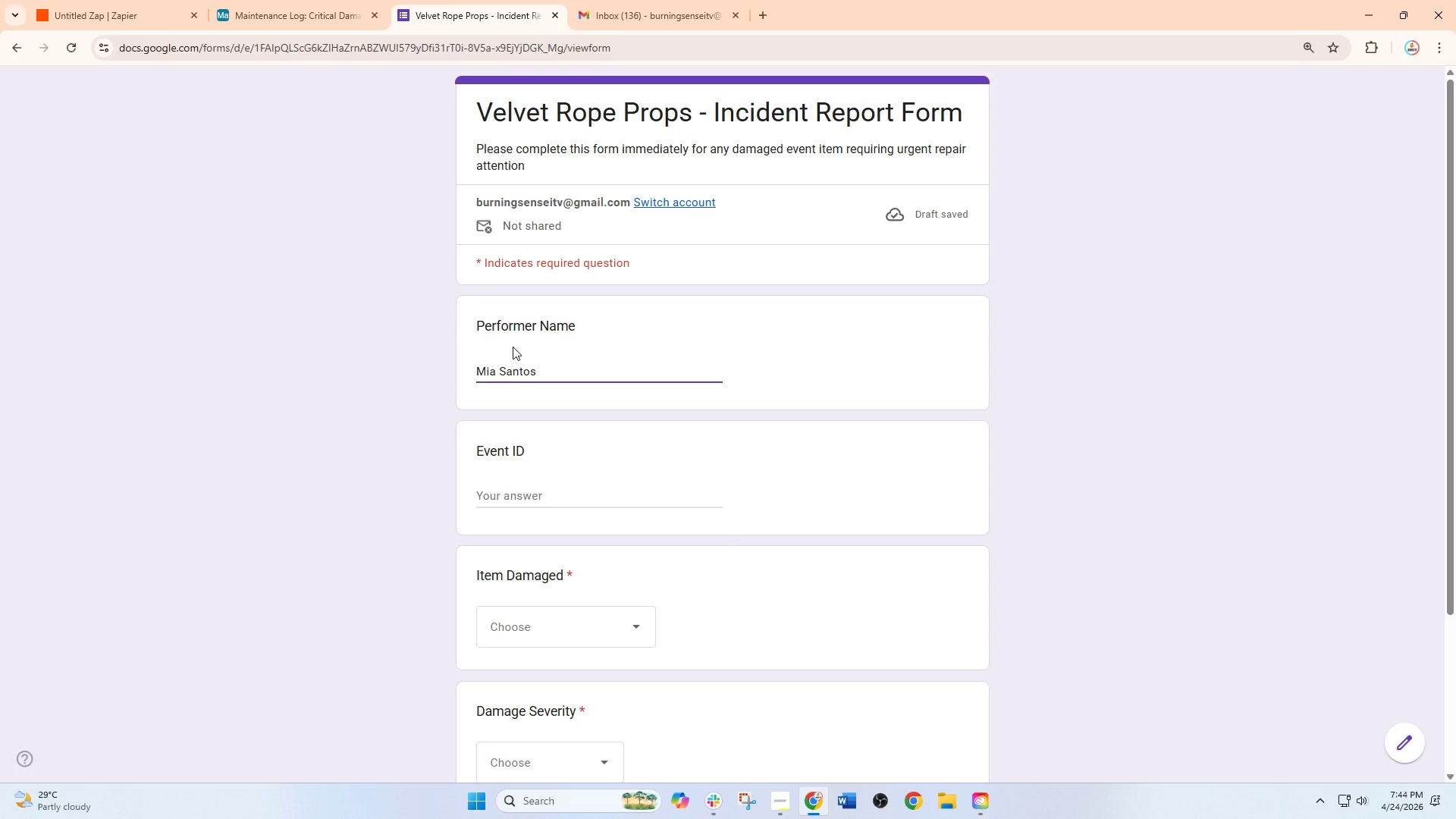 
wait(5.19)
 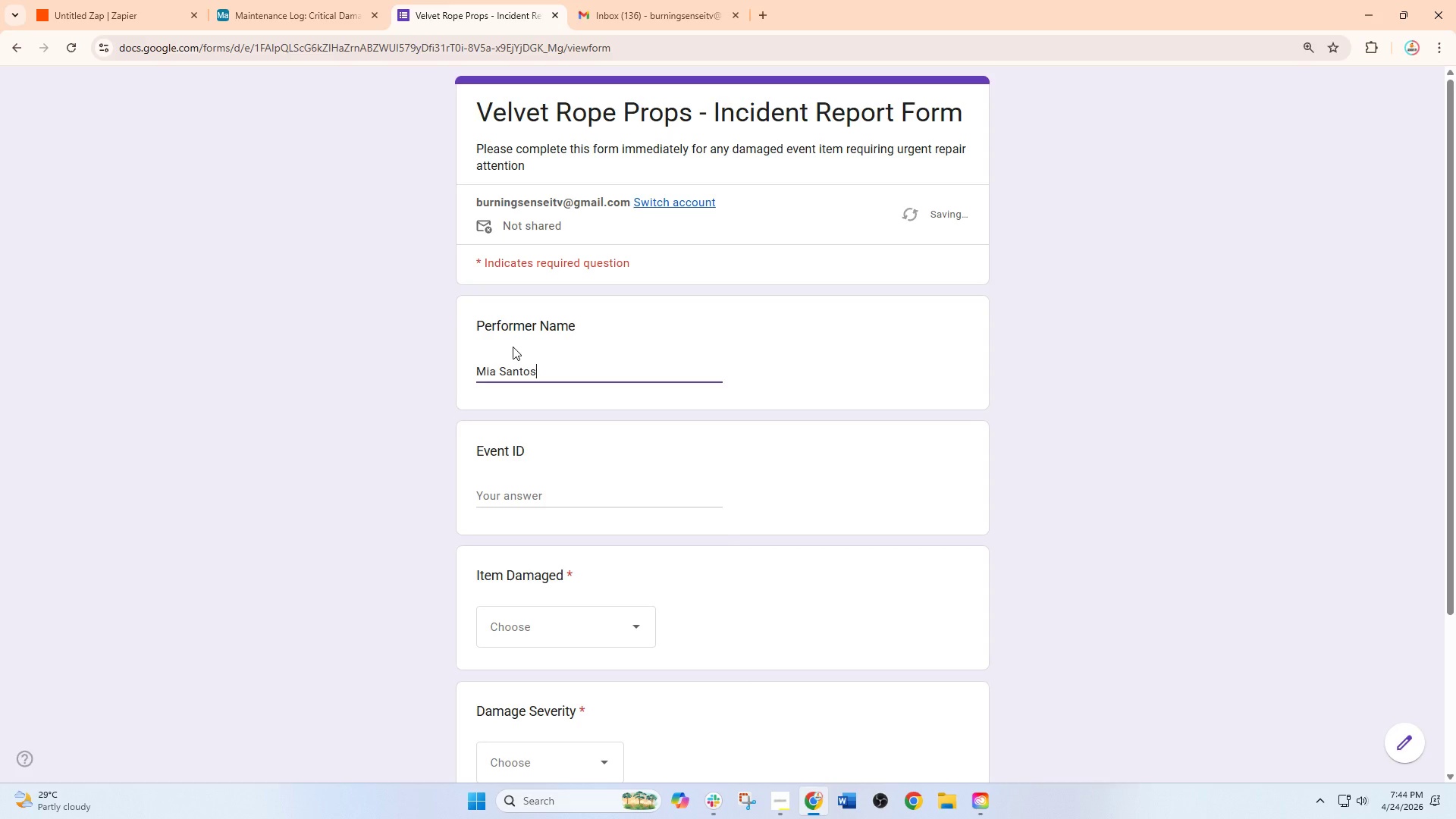 
left_click([529, 493])
 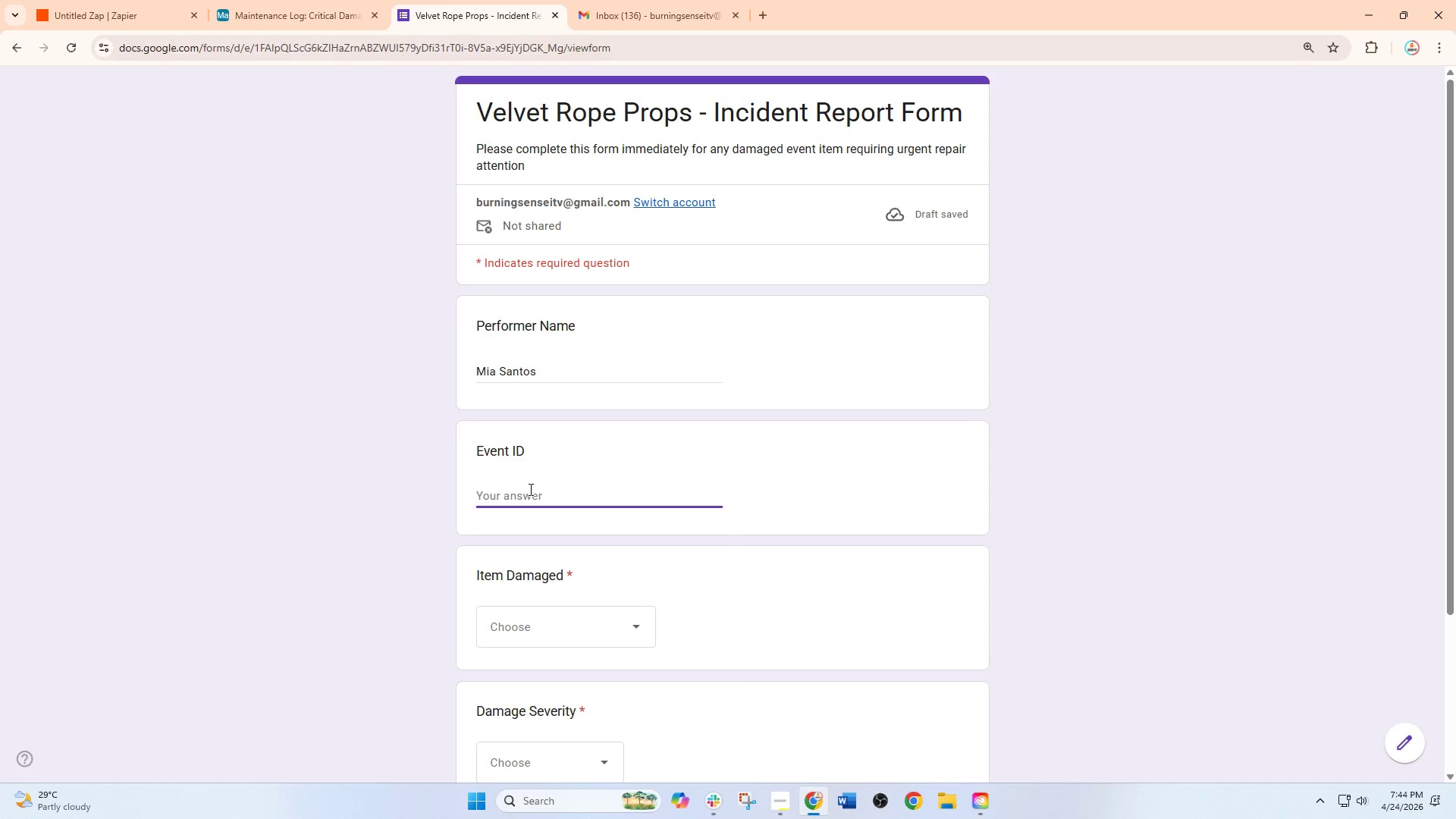 
type(EVT-2026-)
 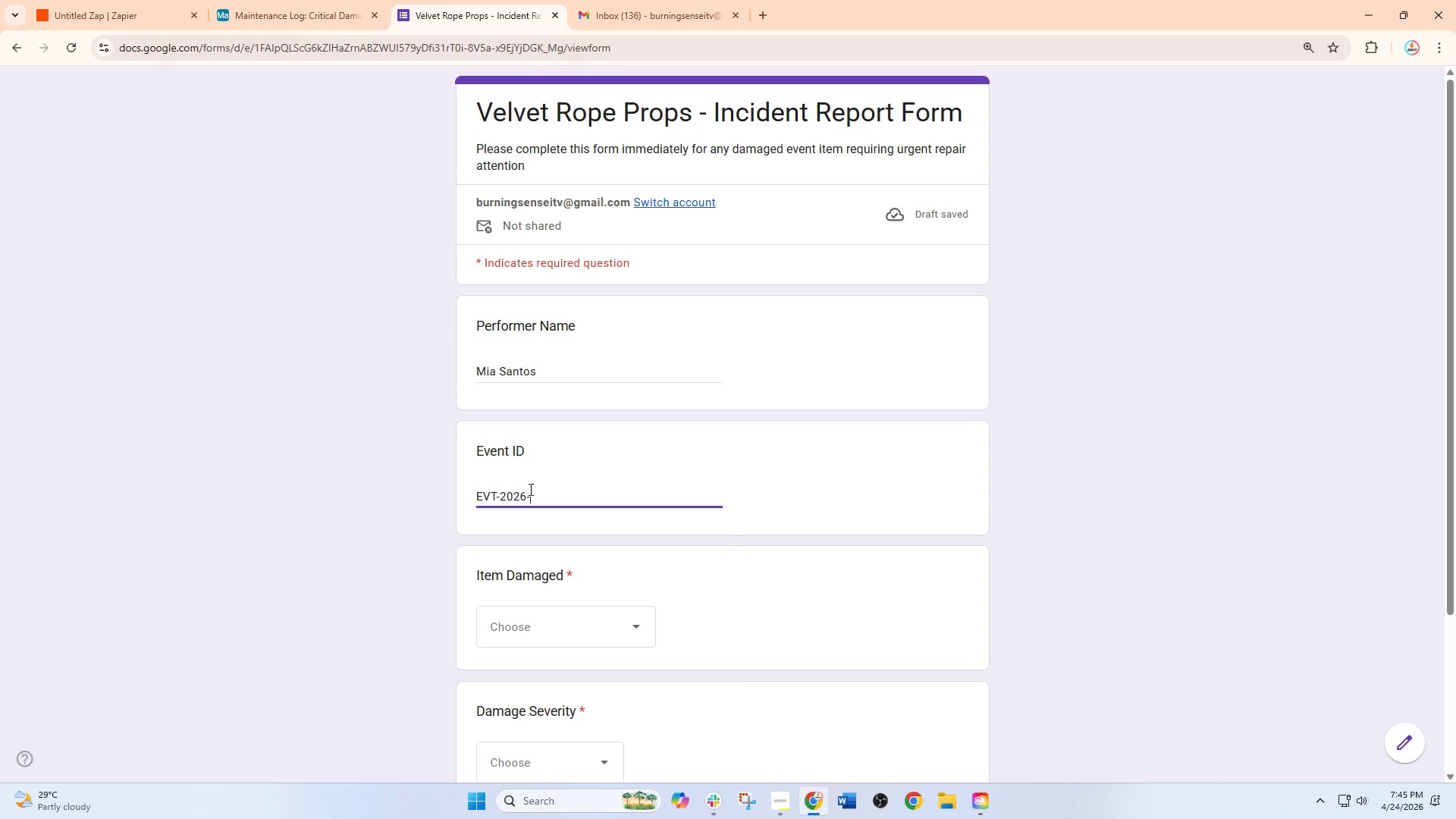 
key(Numpad1)
 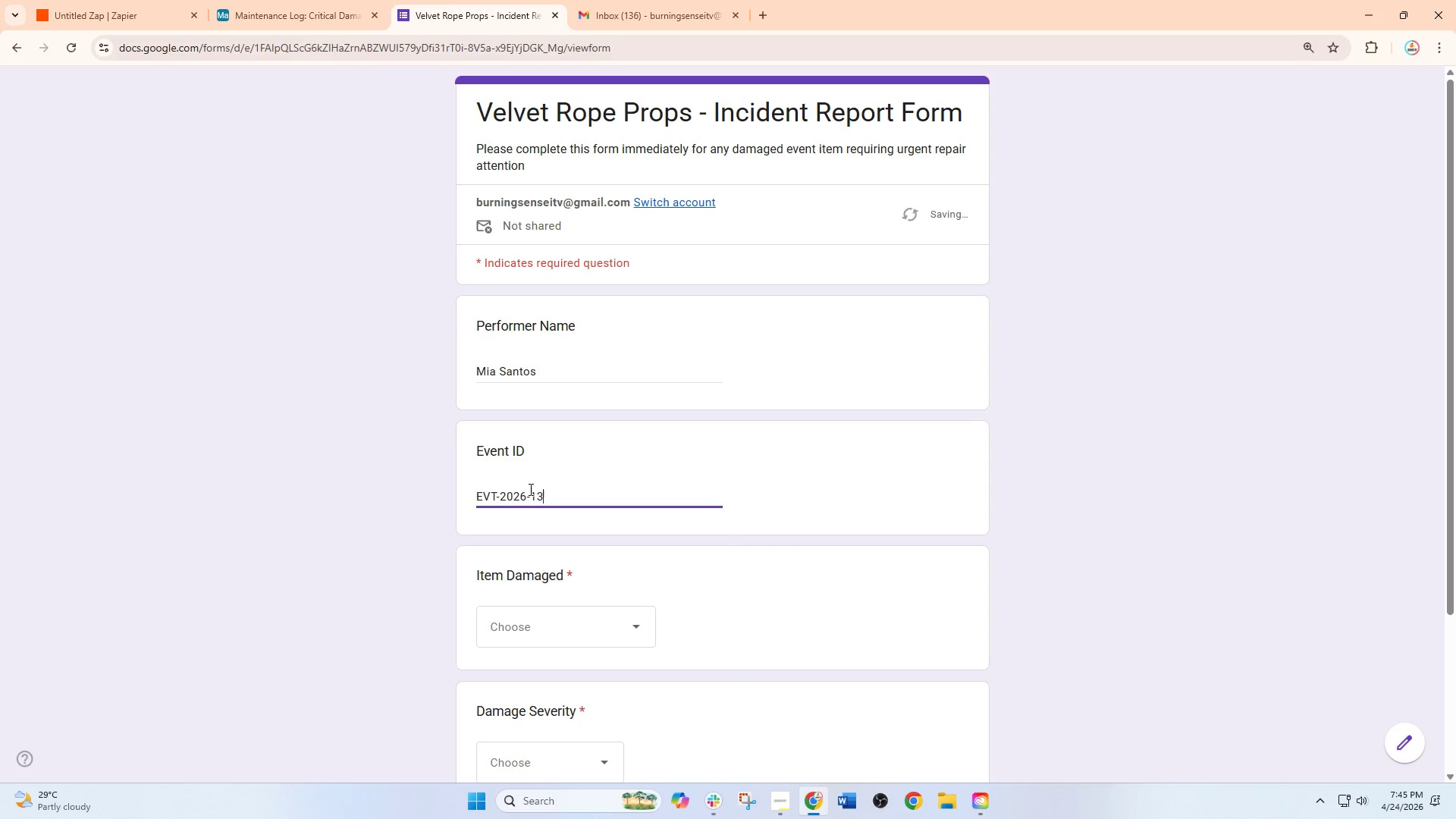 
key(Numpad3)
 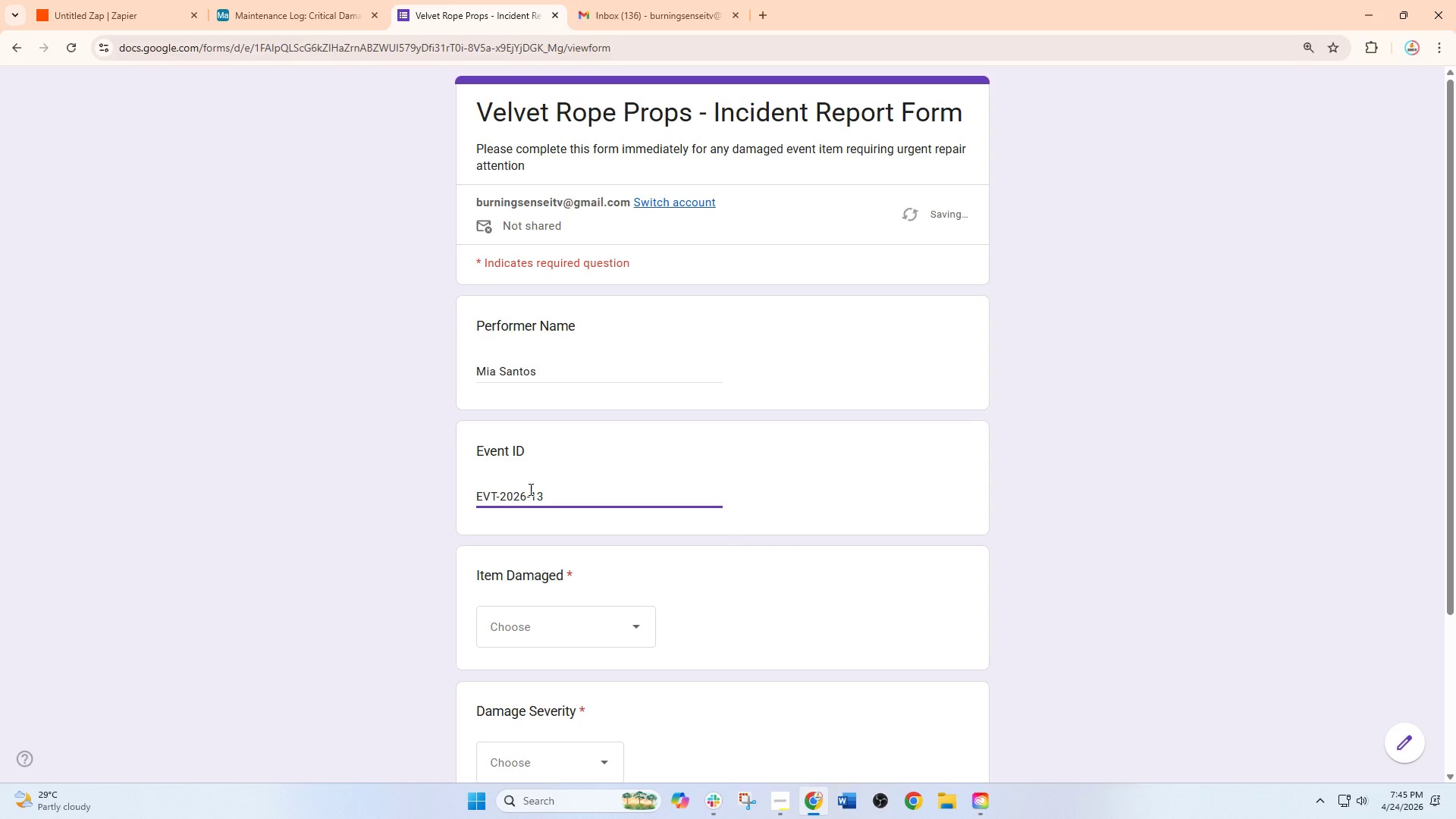 
key(Numpad2)
 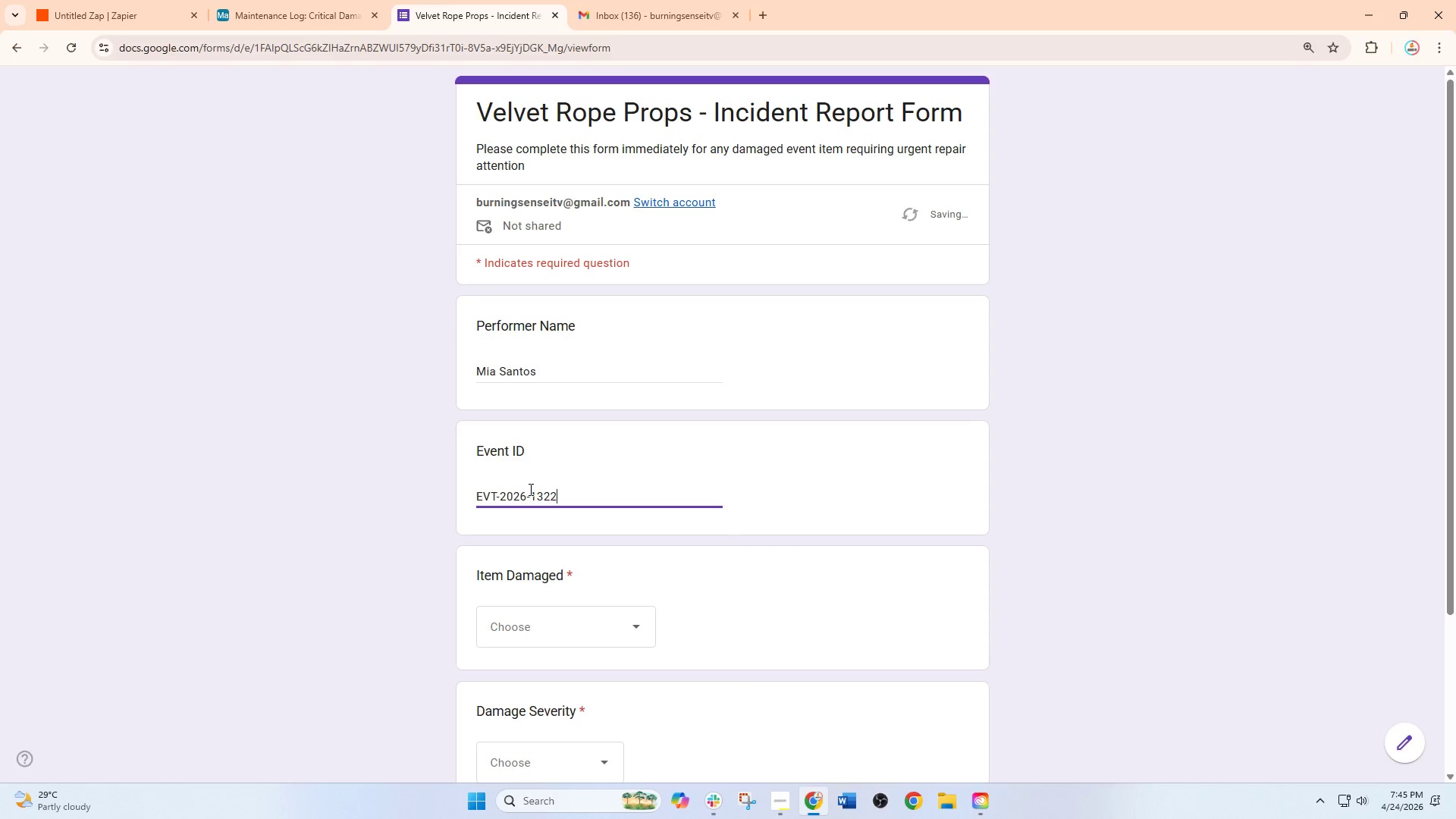 
key(Numpad2)
 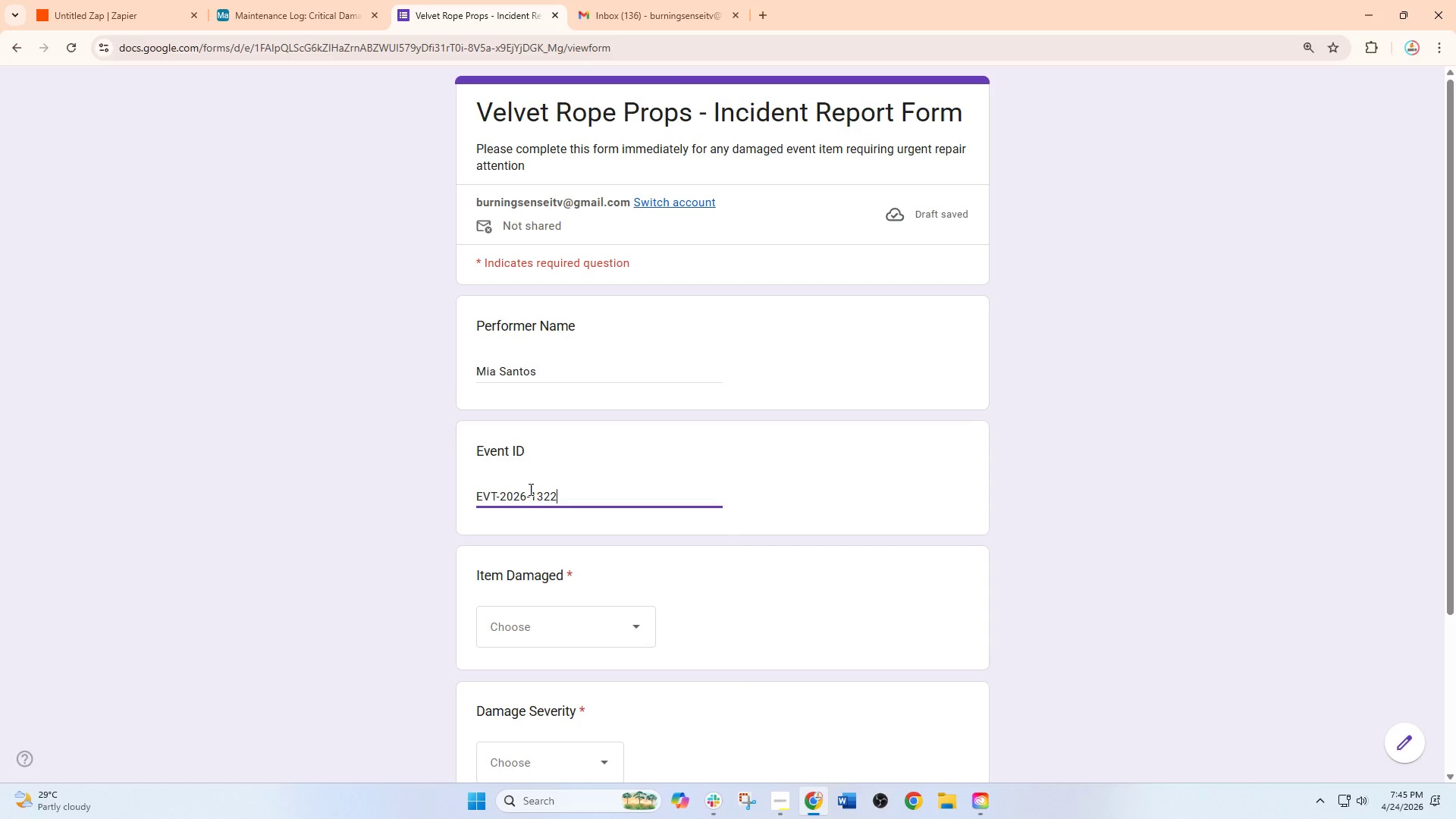 
left_click([586, 613])
 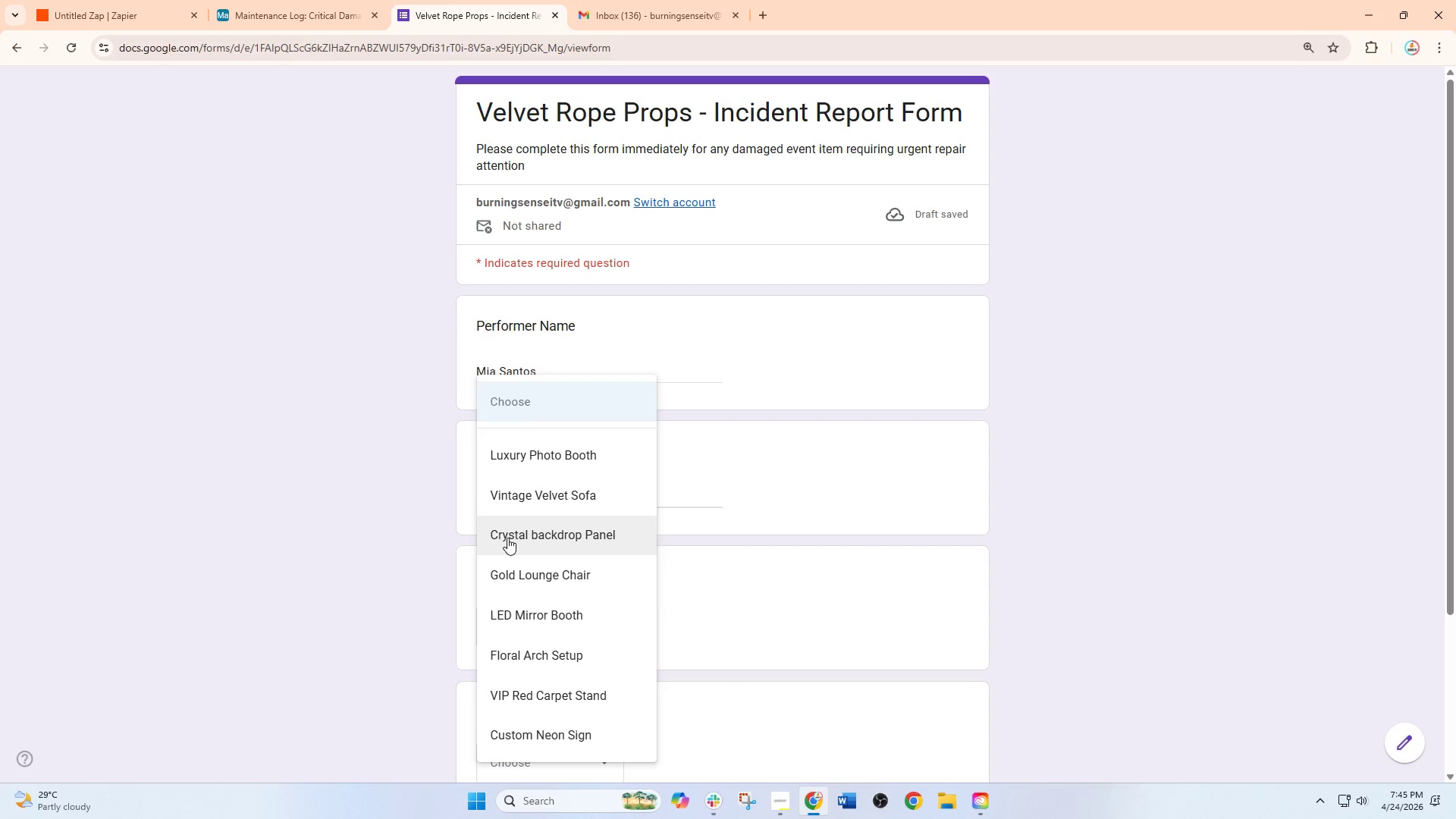 
left_click([507, 538])
 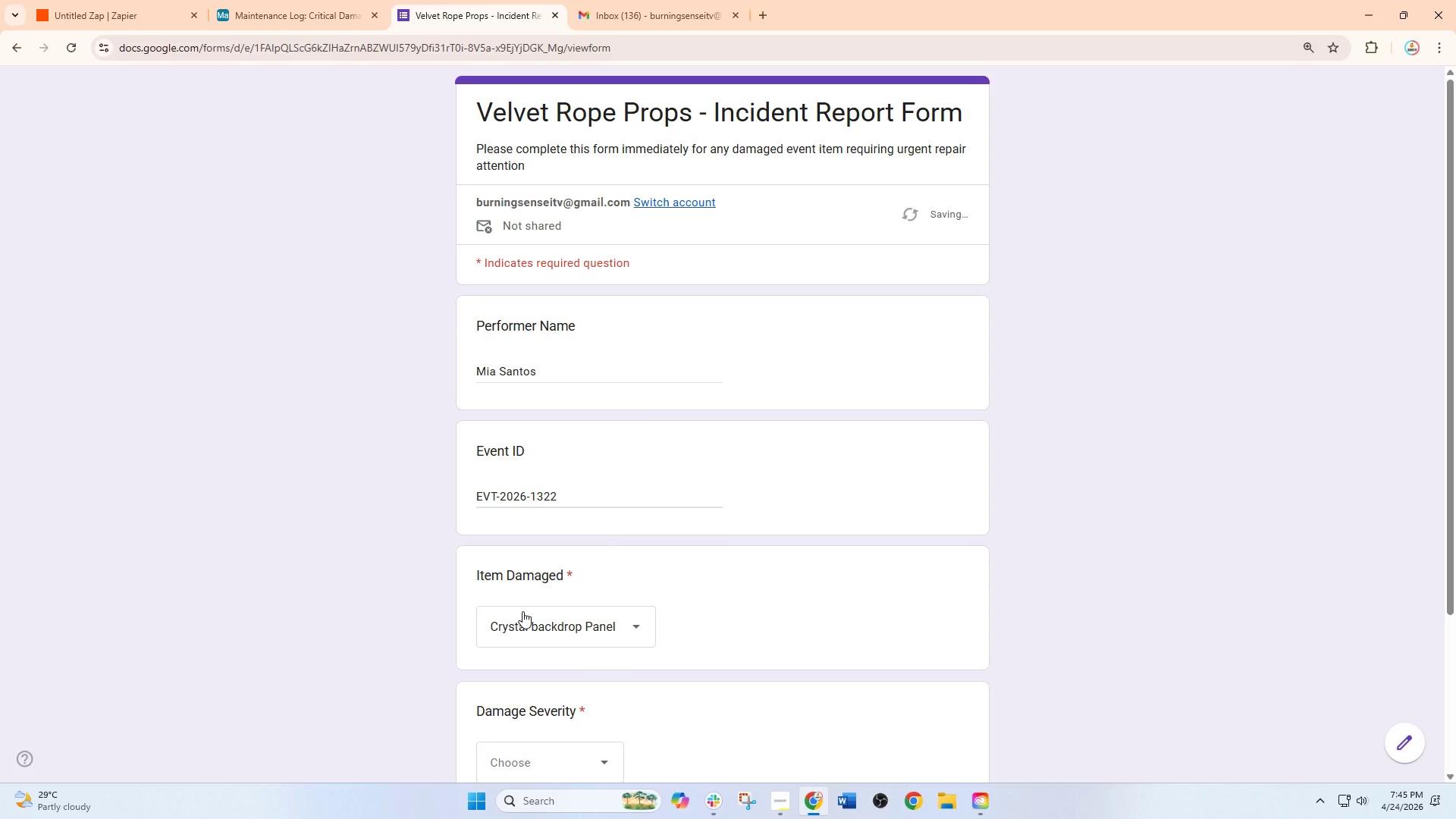 
scroll: coordinate [522, 611], scroll_direction: down, amount: 2.0
 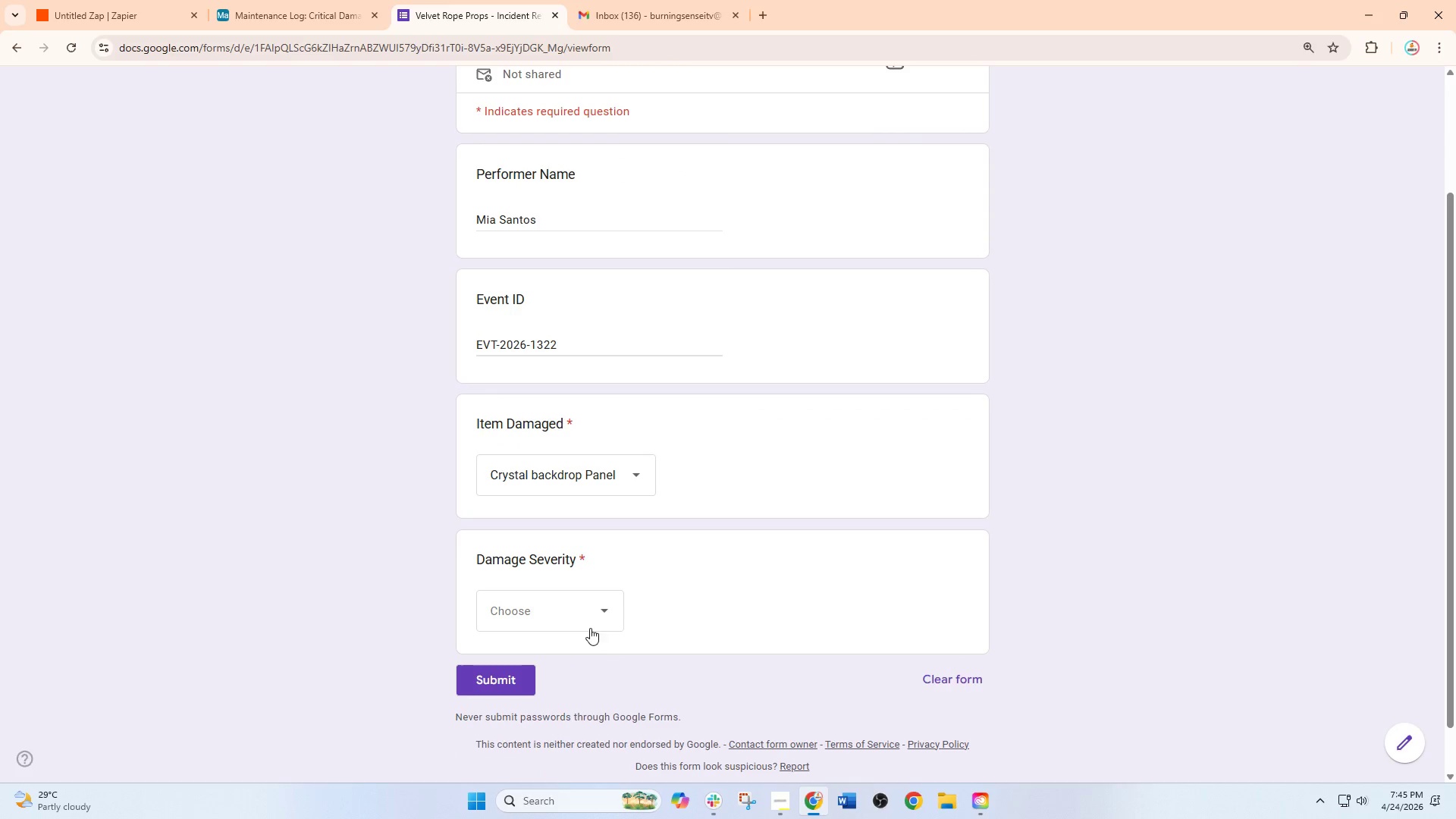 
left_click([589, 615])
 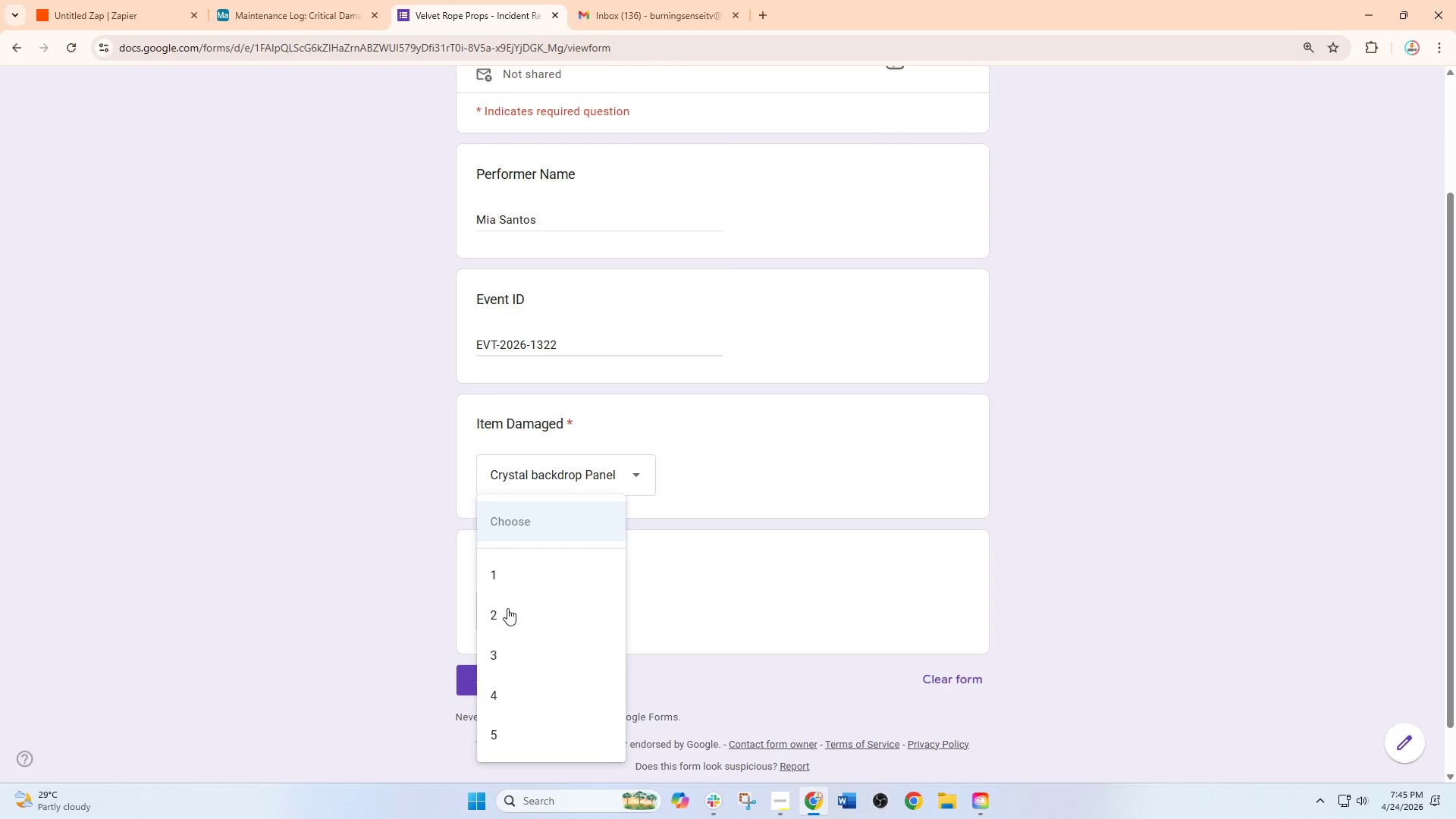 
left_click([507, 608])
 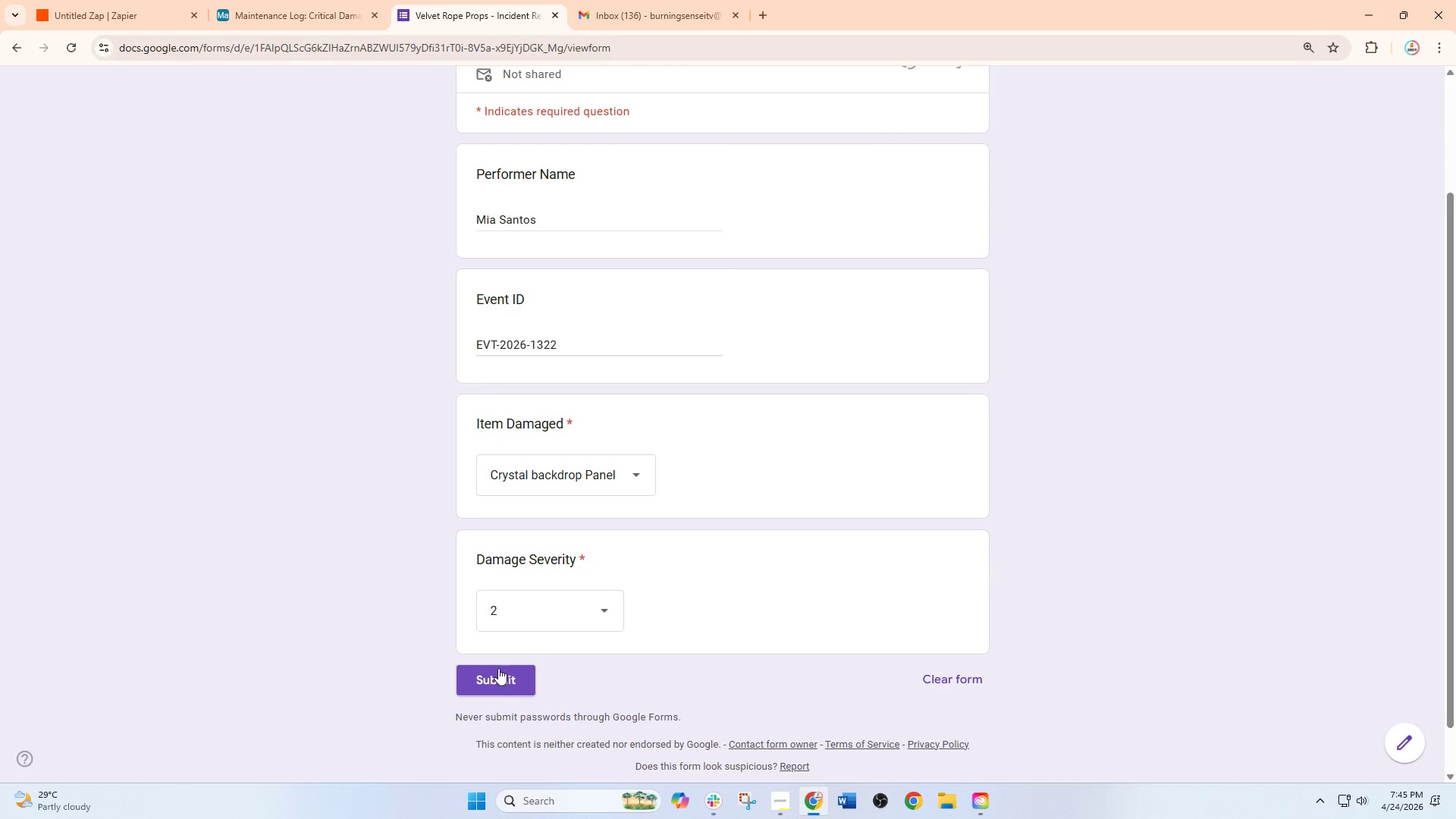 
left_click([497, 688])
 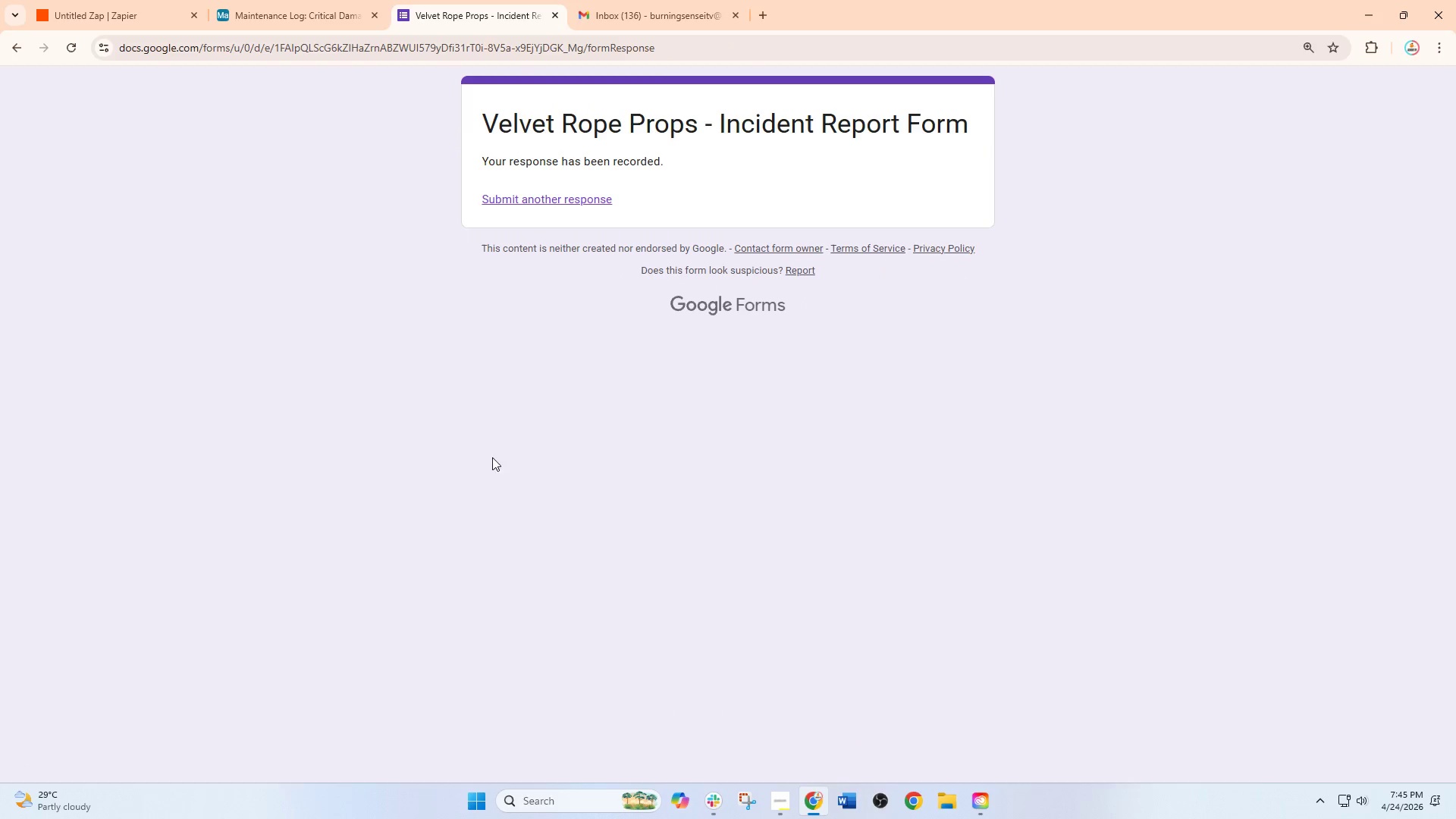 
left_click([155, 0])
 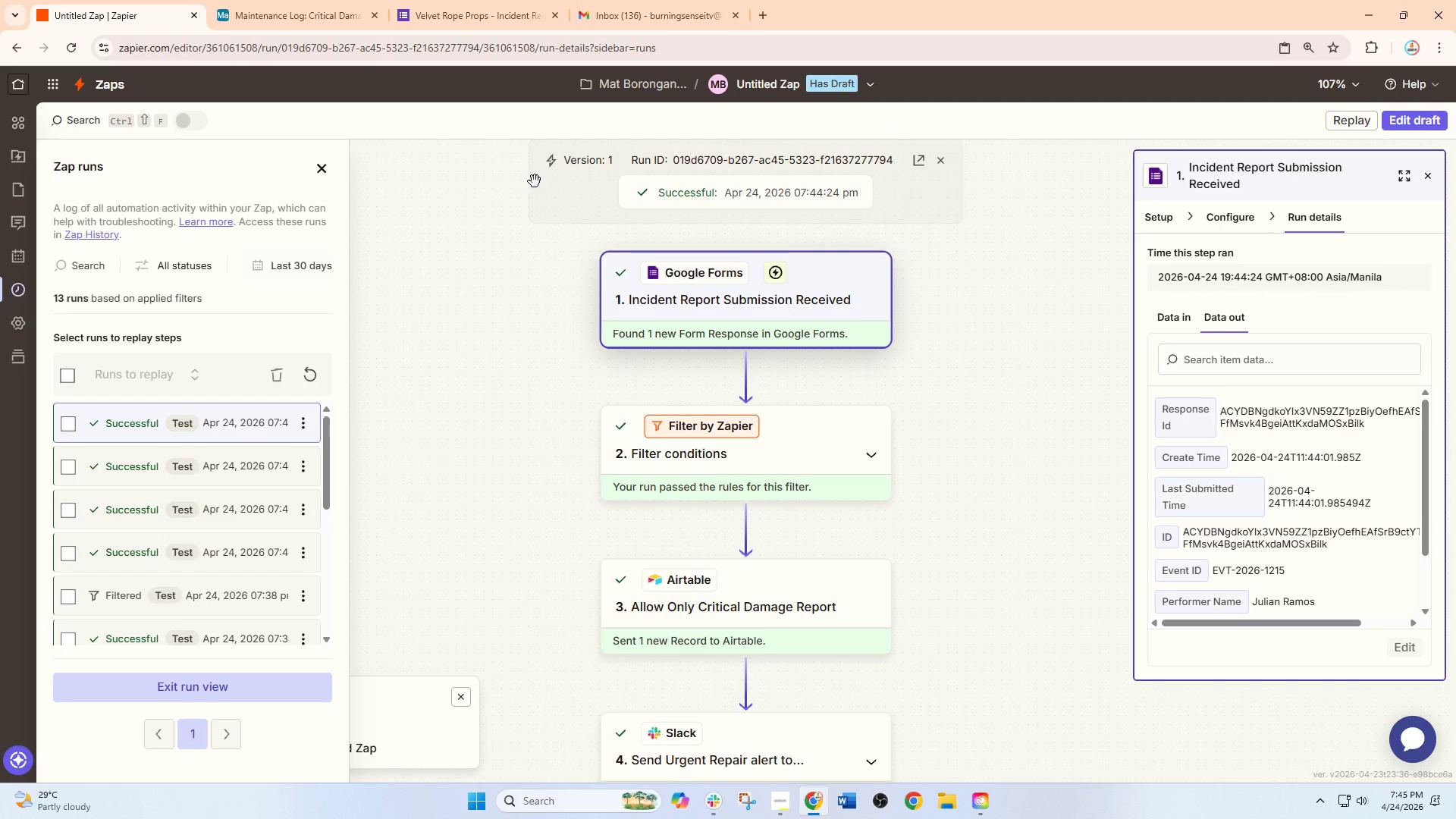 
wait(13.56)
 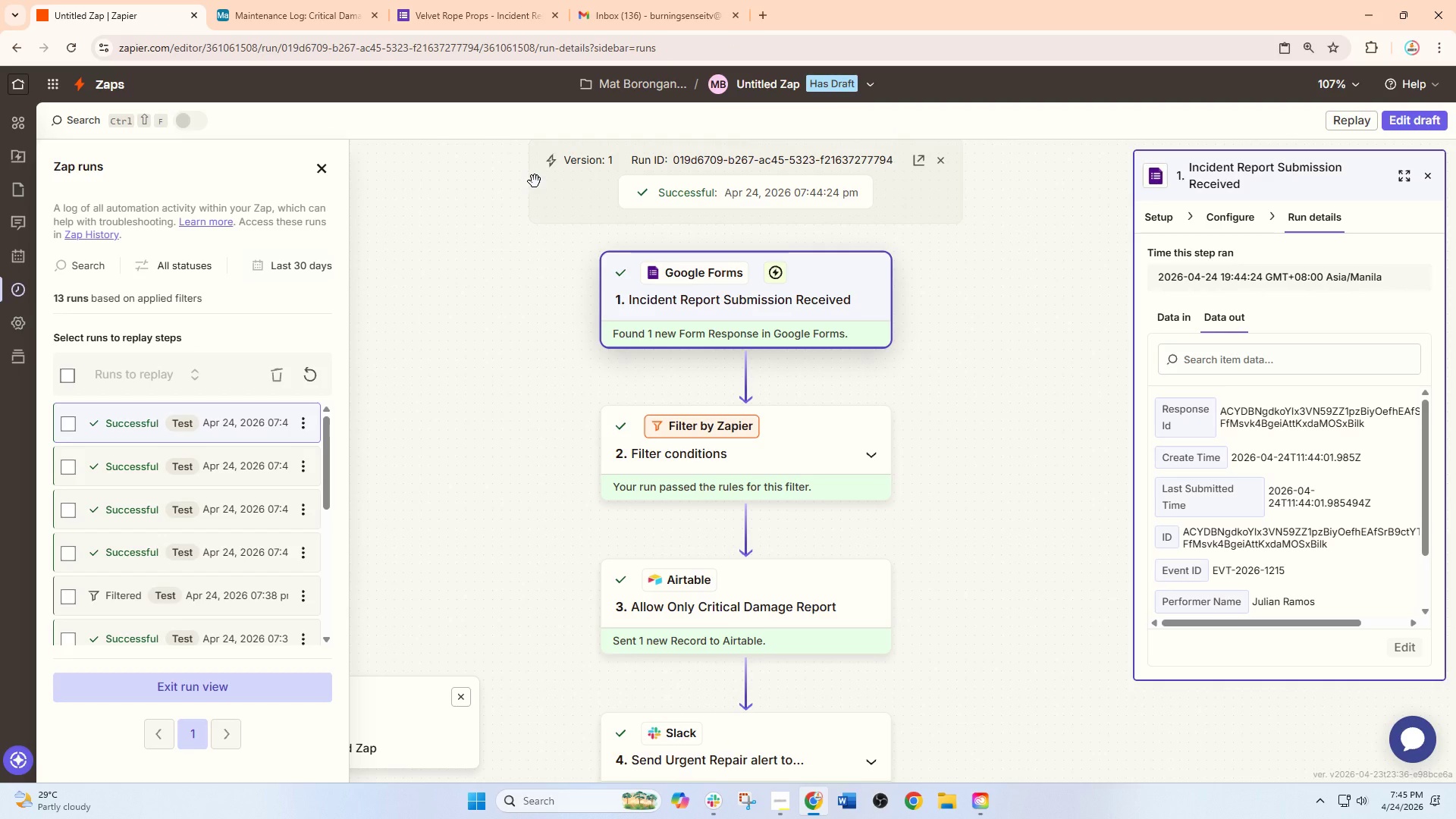 
left_click([1412, 120])
 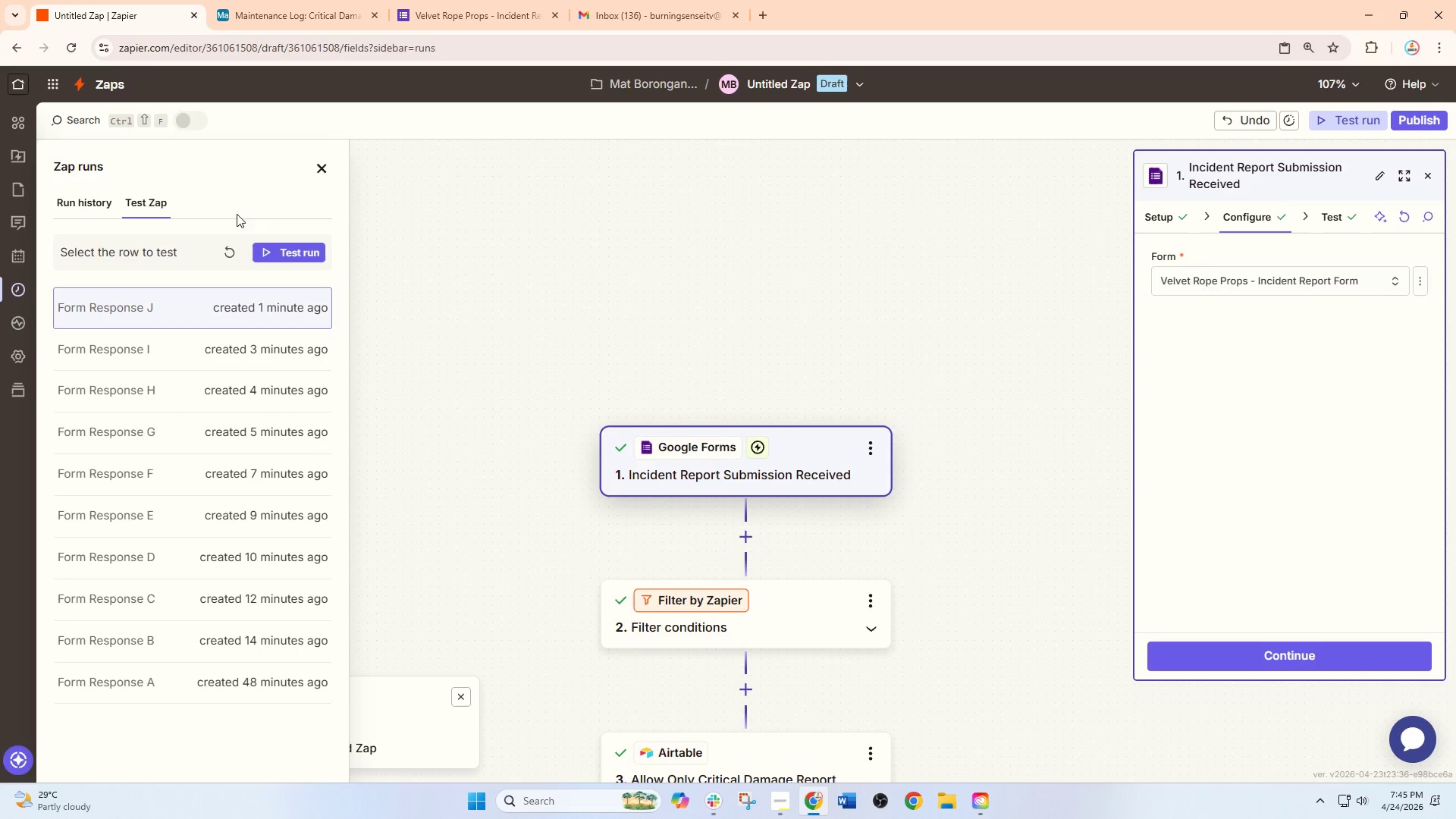 
left_click([231, 262])
 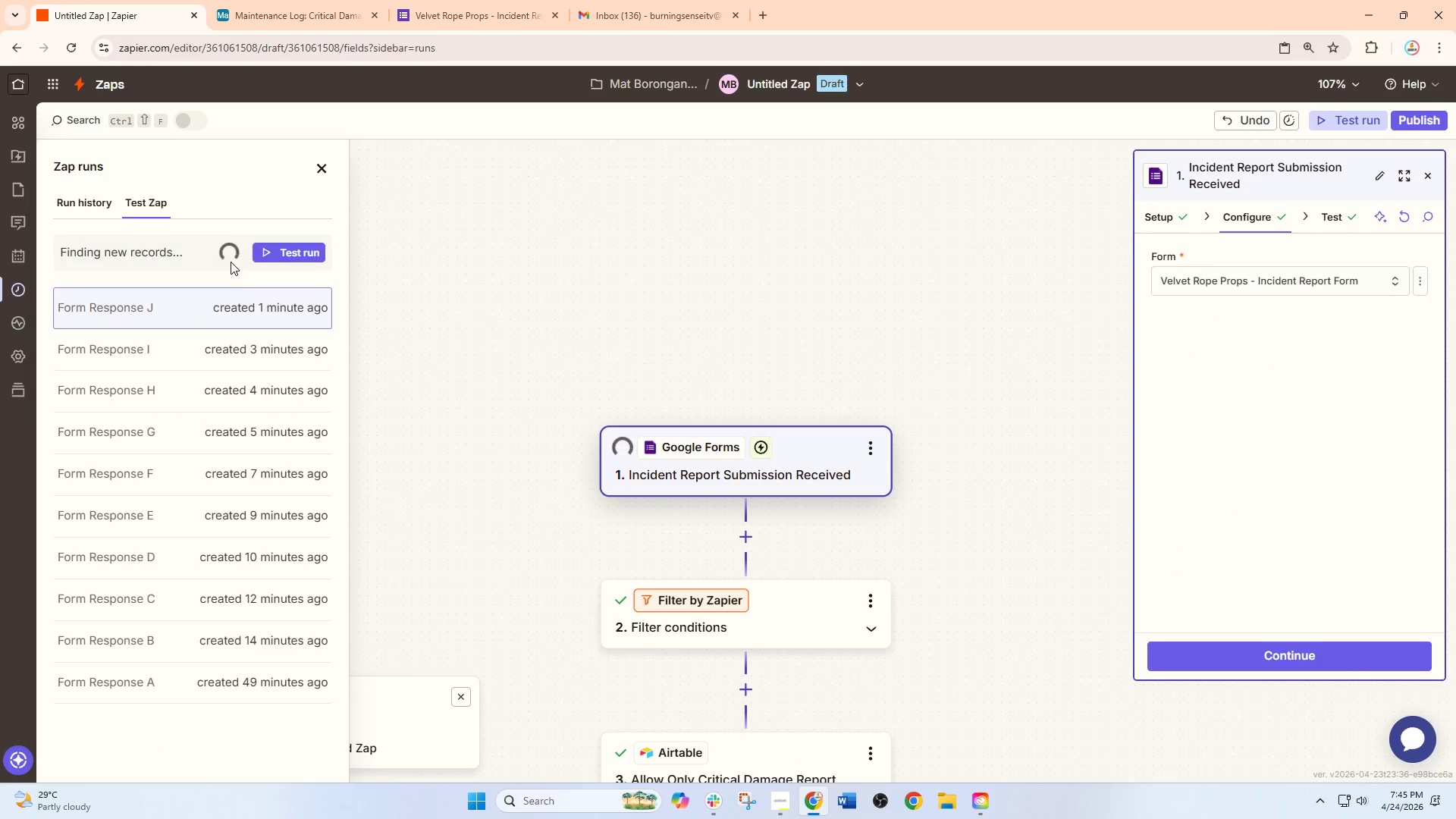 
mouse_move([256, 284])
 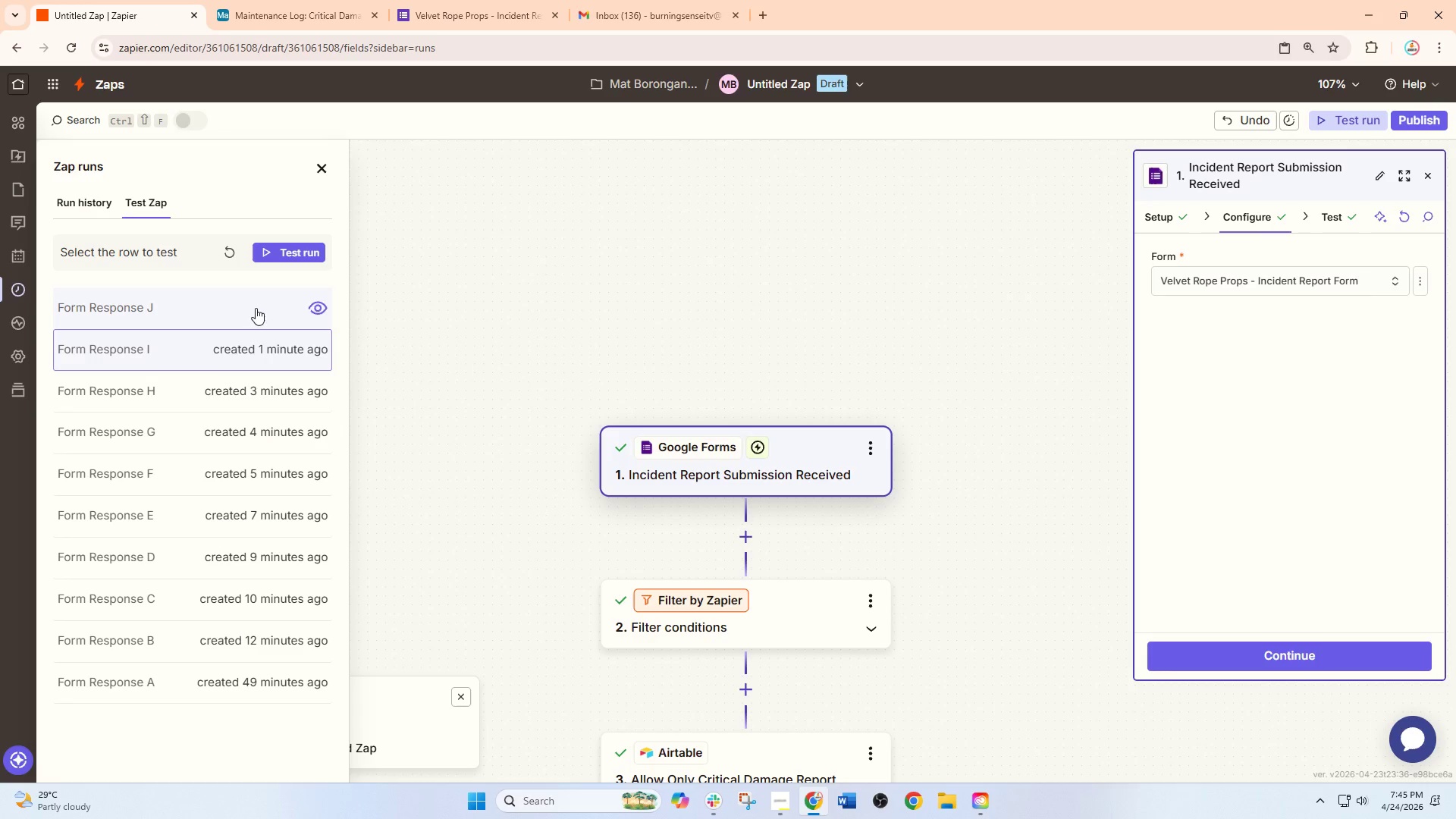 
wait(5.57)
 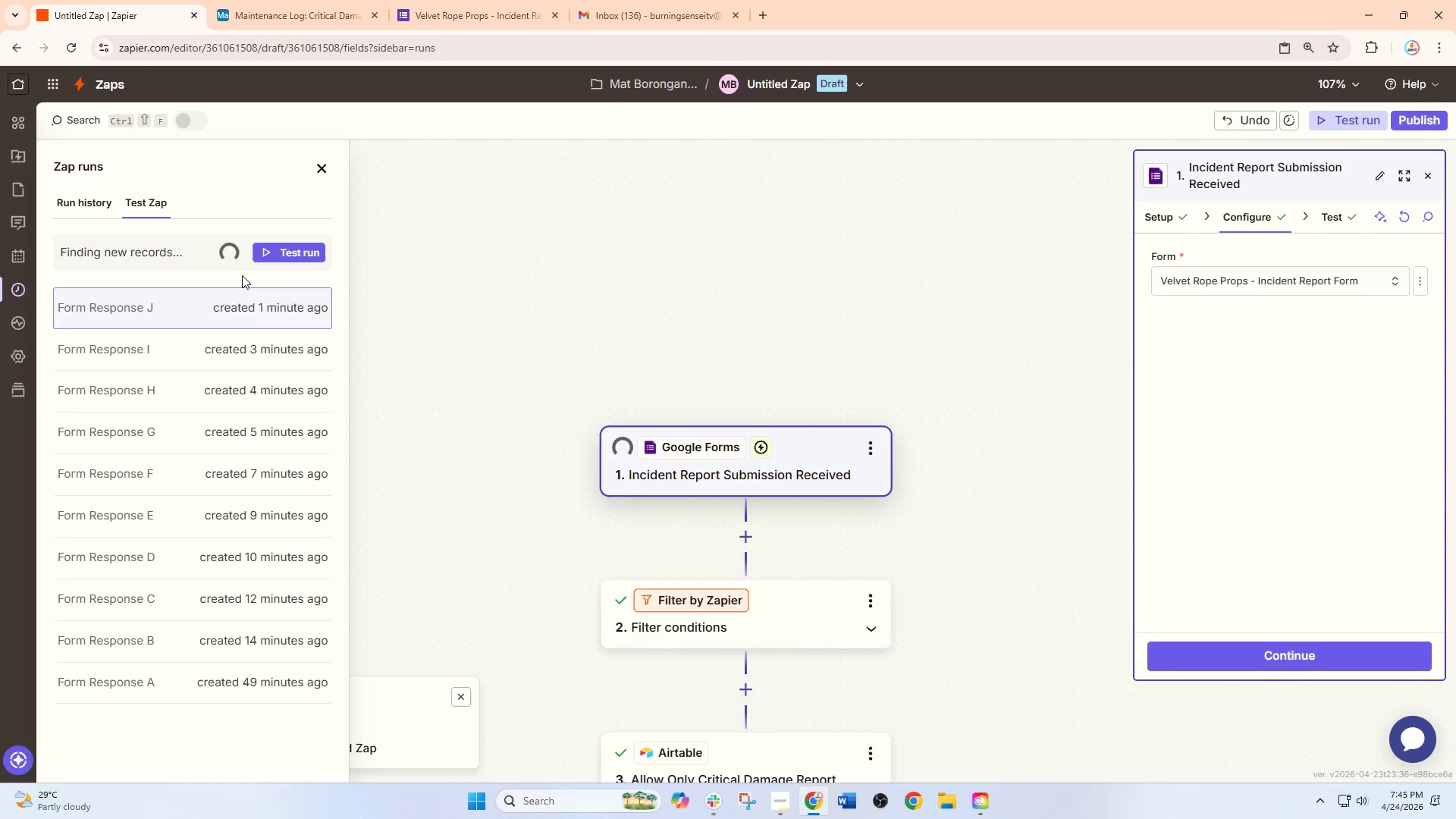 
left_click([254, 306])
 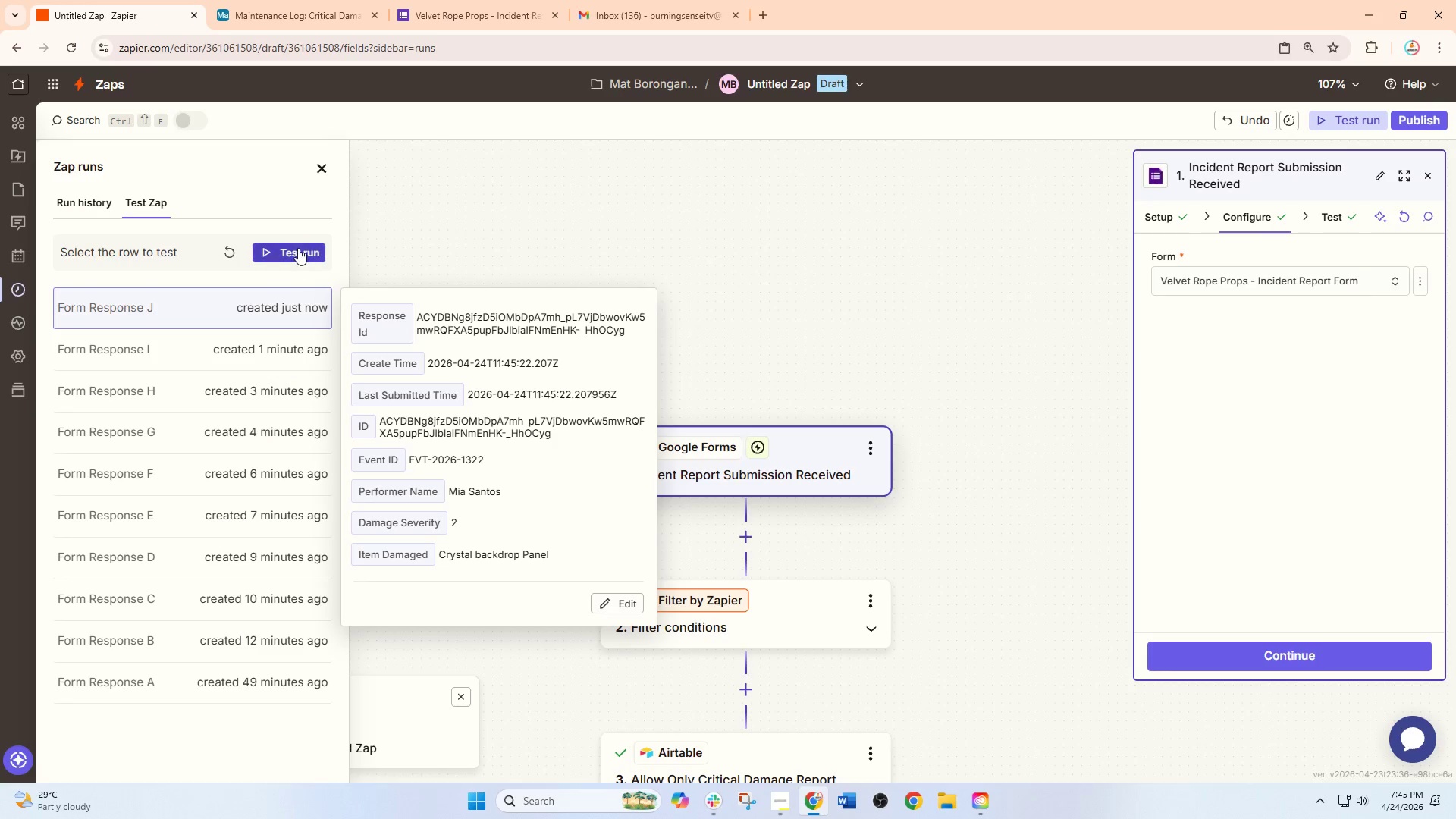 
left_click([298, 248])
 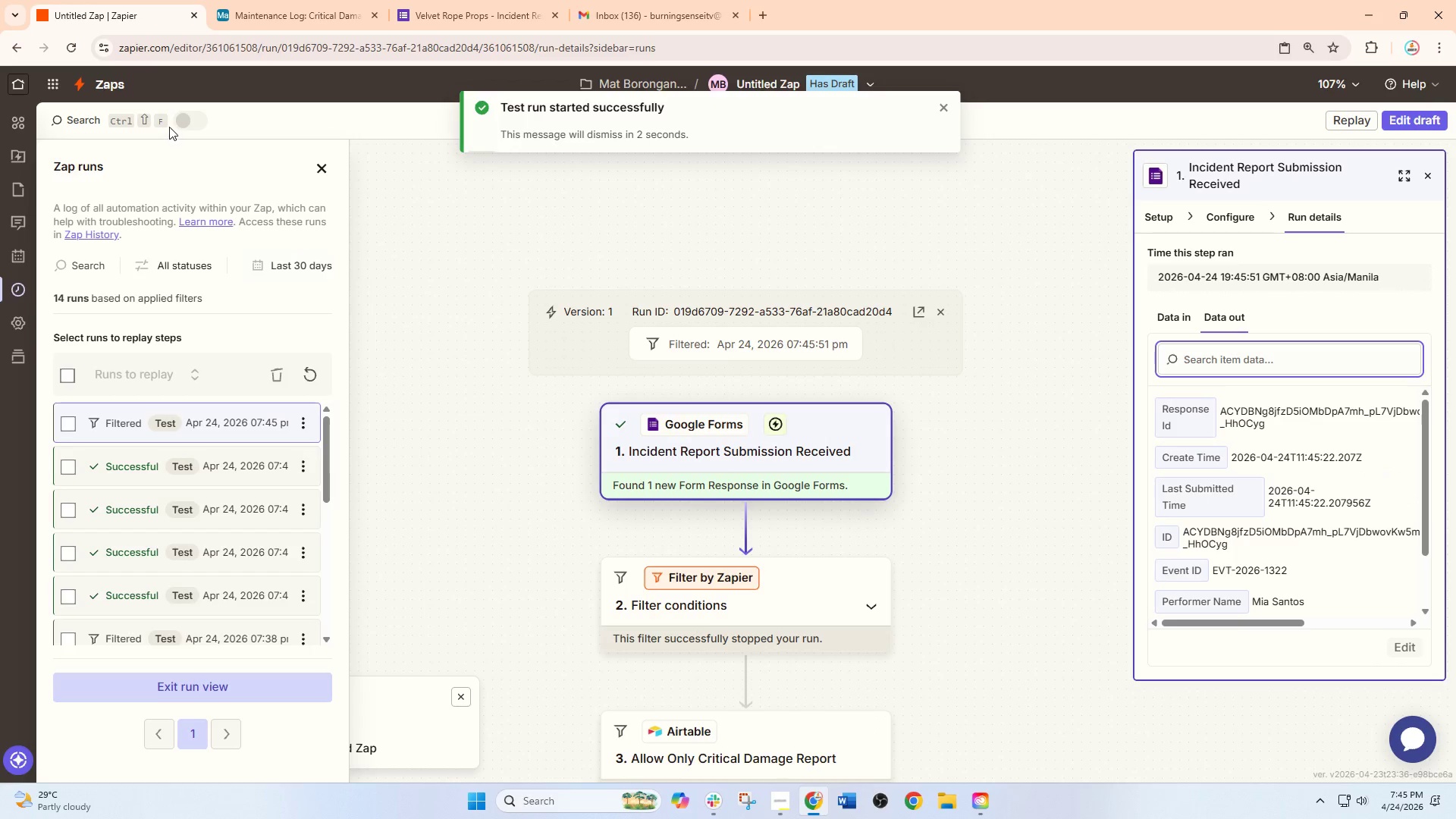 
wait(16.12)
 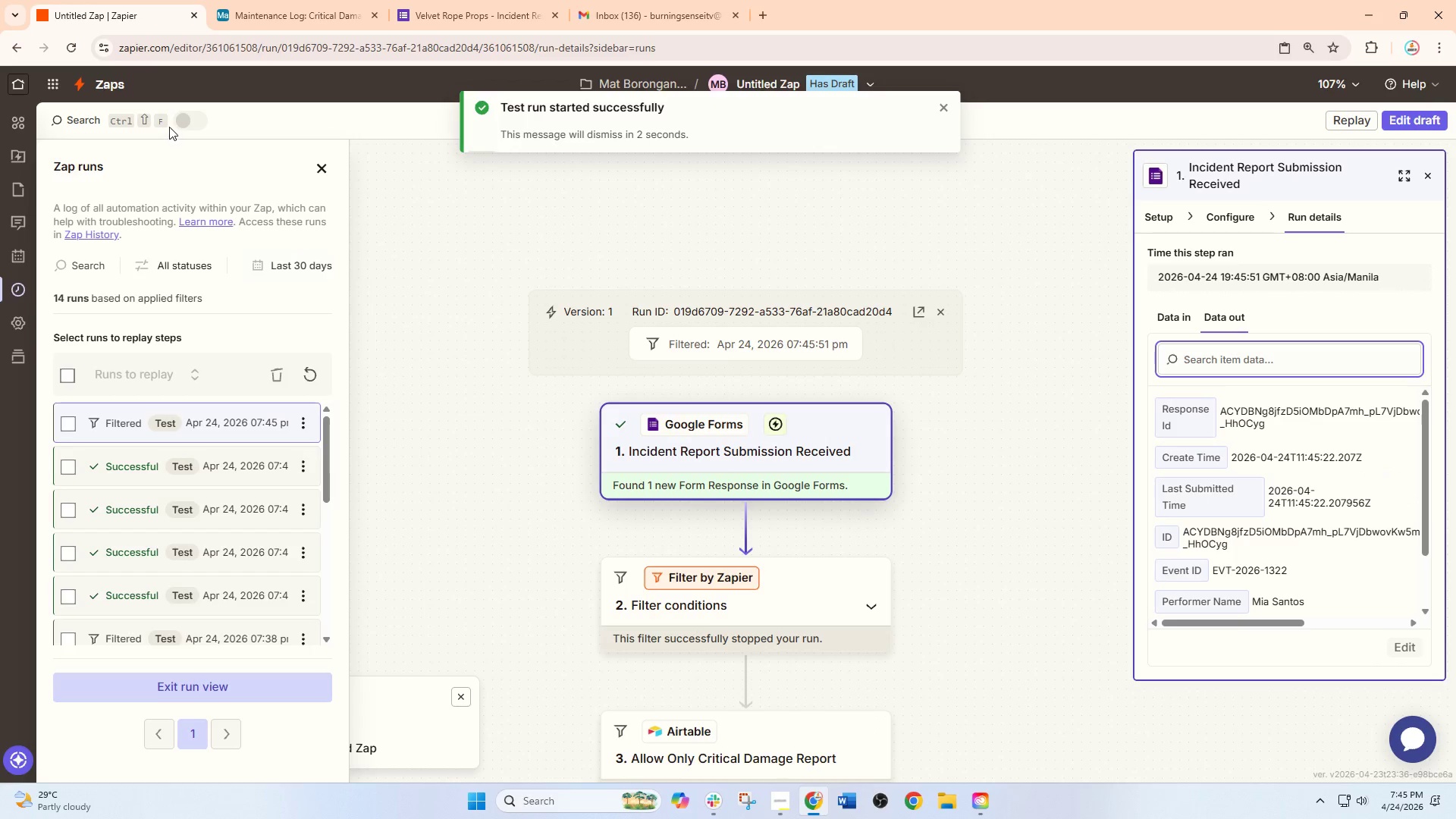 
left_click([436, 11])
 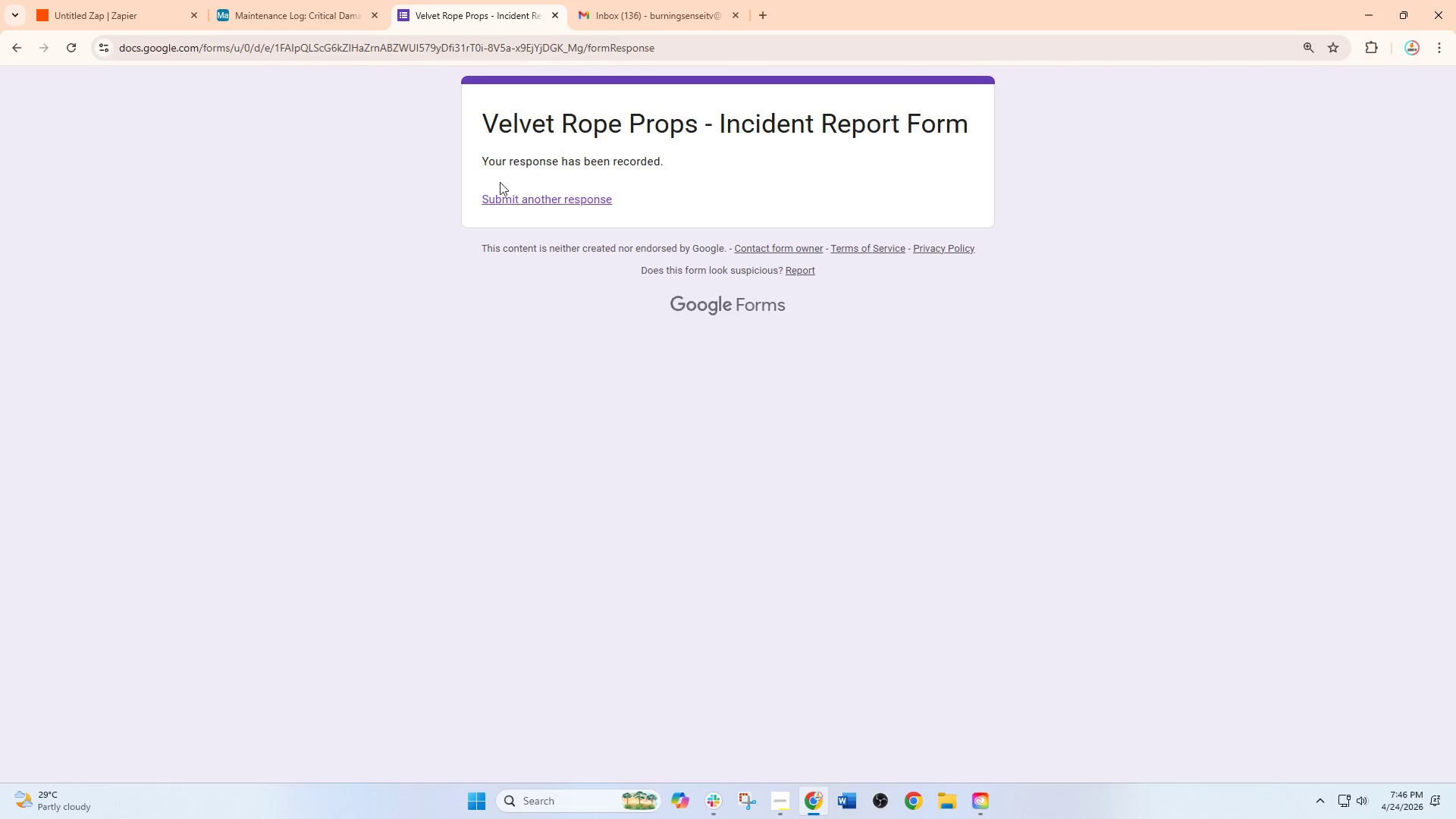 
left_click_drag(start_coordinate=[508, 201], to_coordinate=[513, 207])
 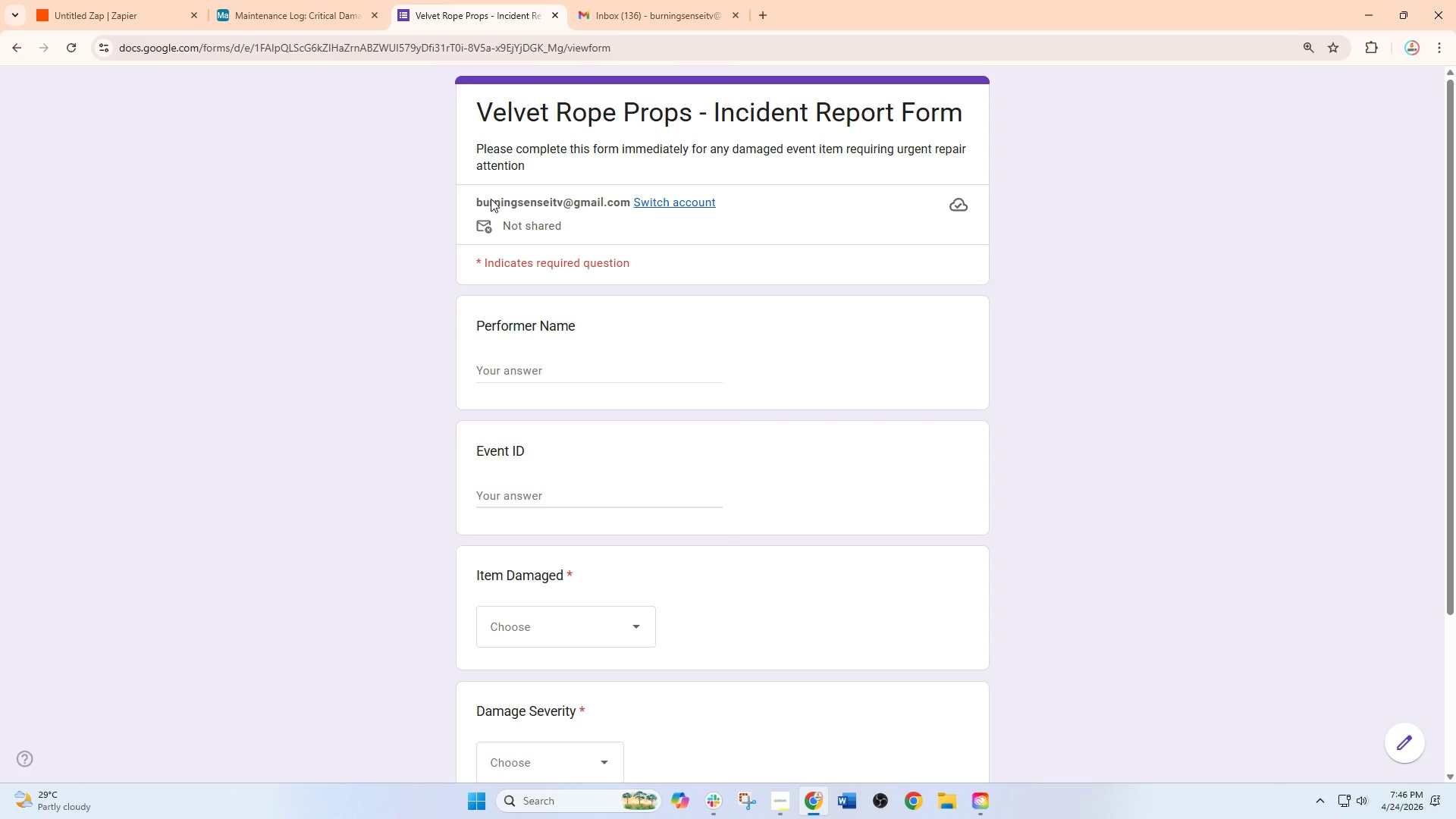 
wait(16.56)
 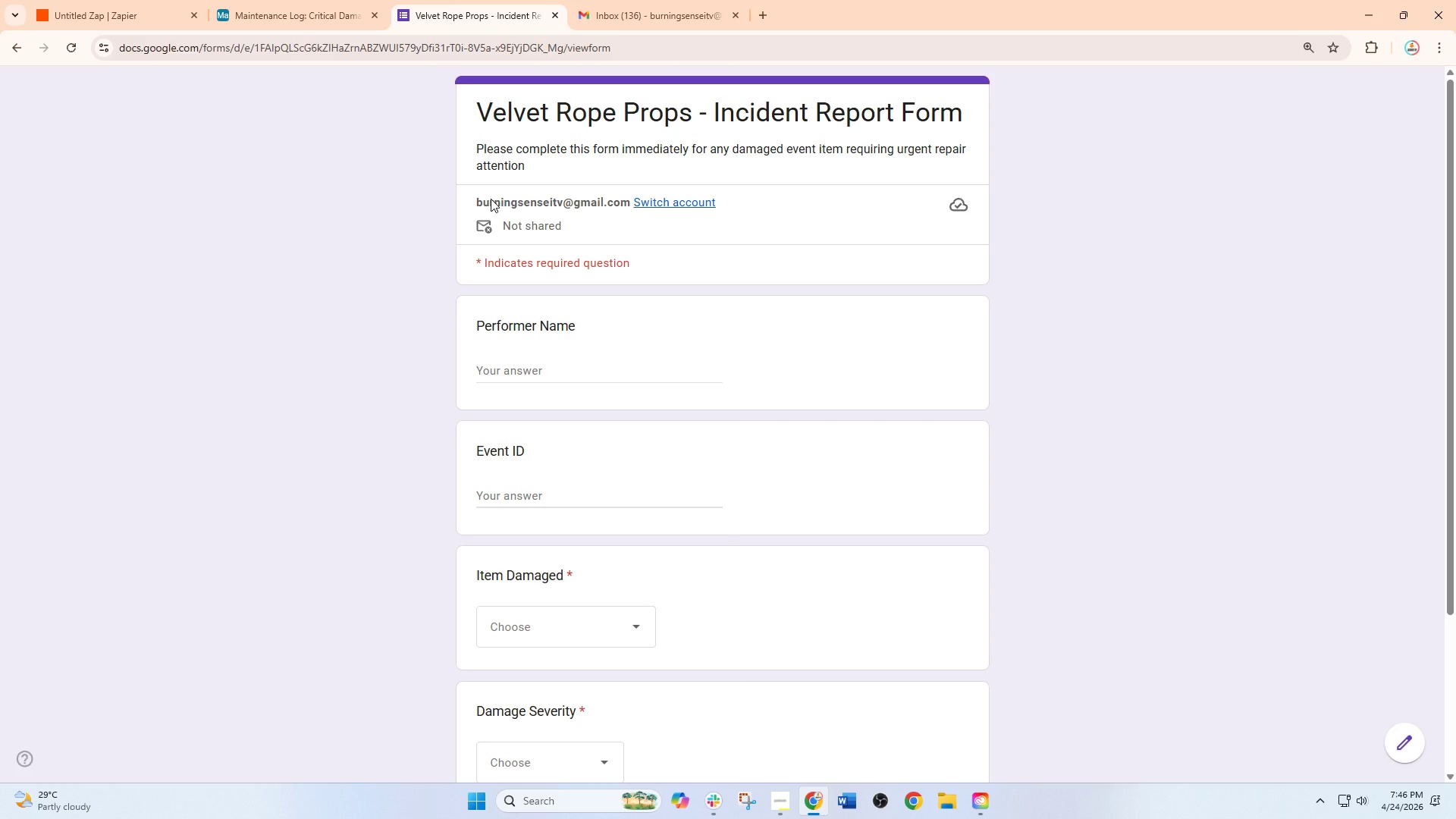 
left_click([522, 369])
 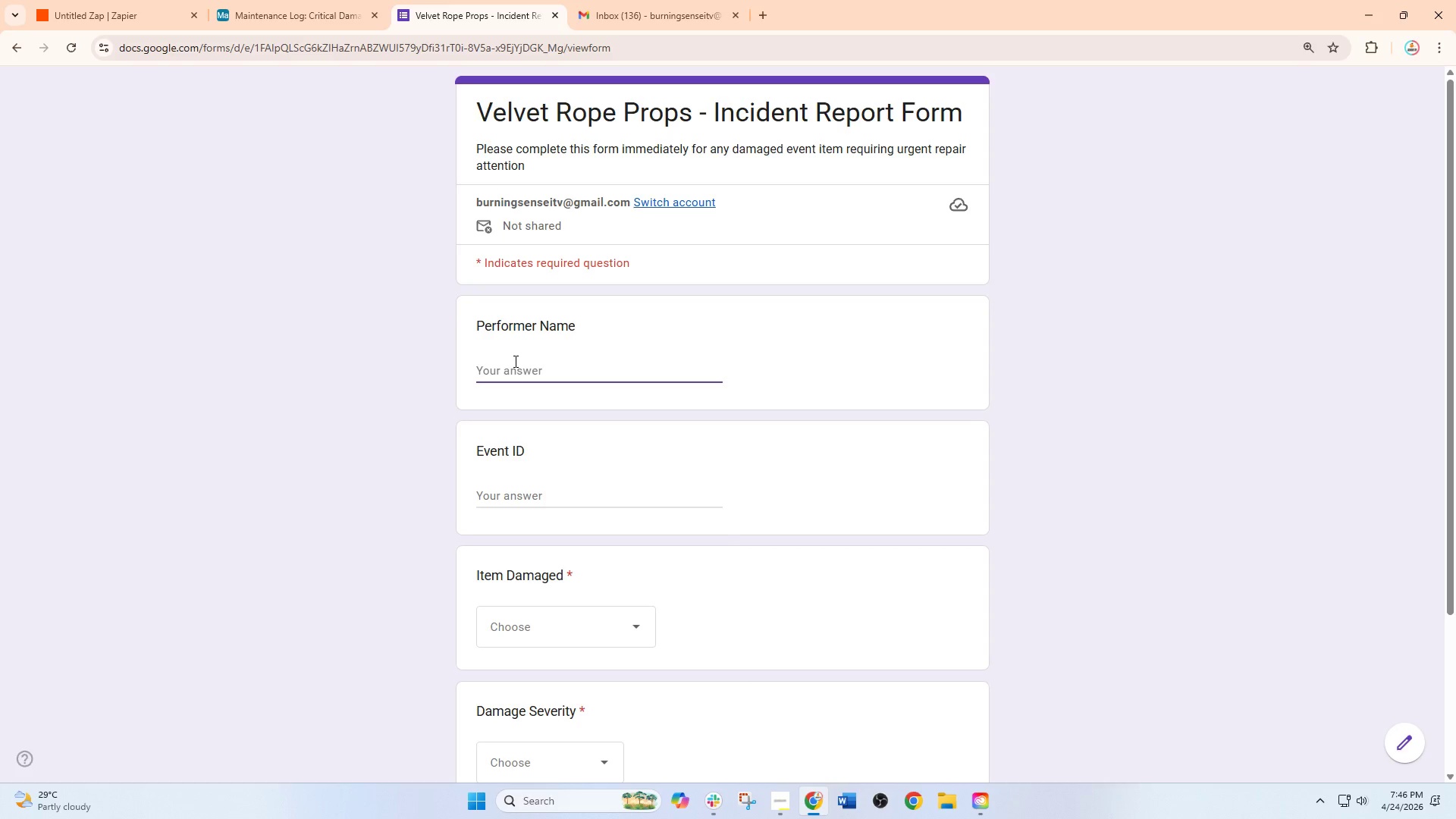 
type(Nathan Brooks)
 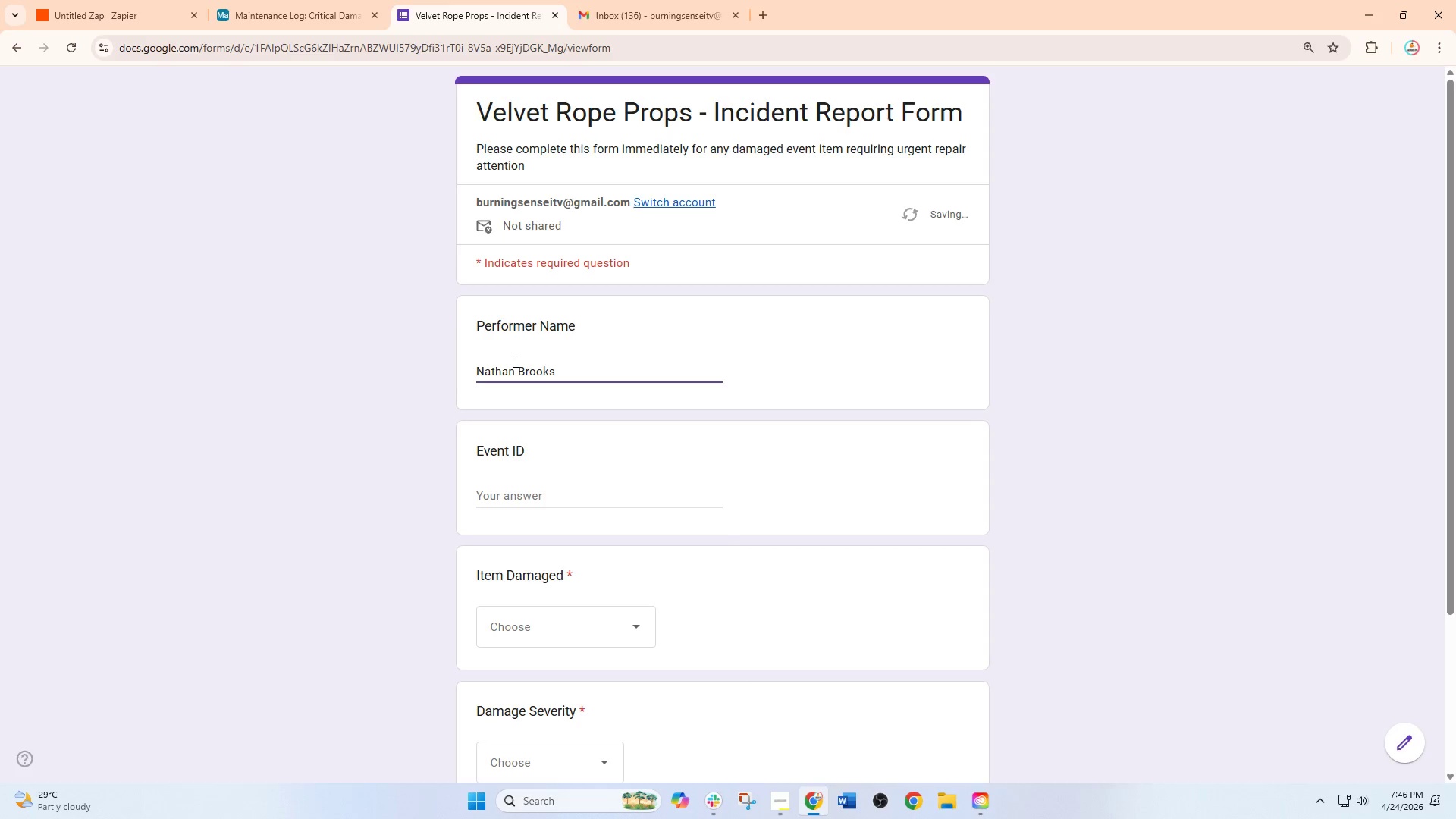 
wait(11.97)
 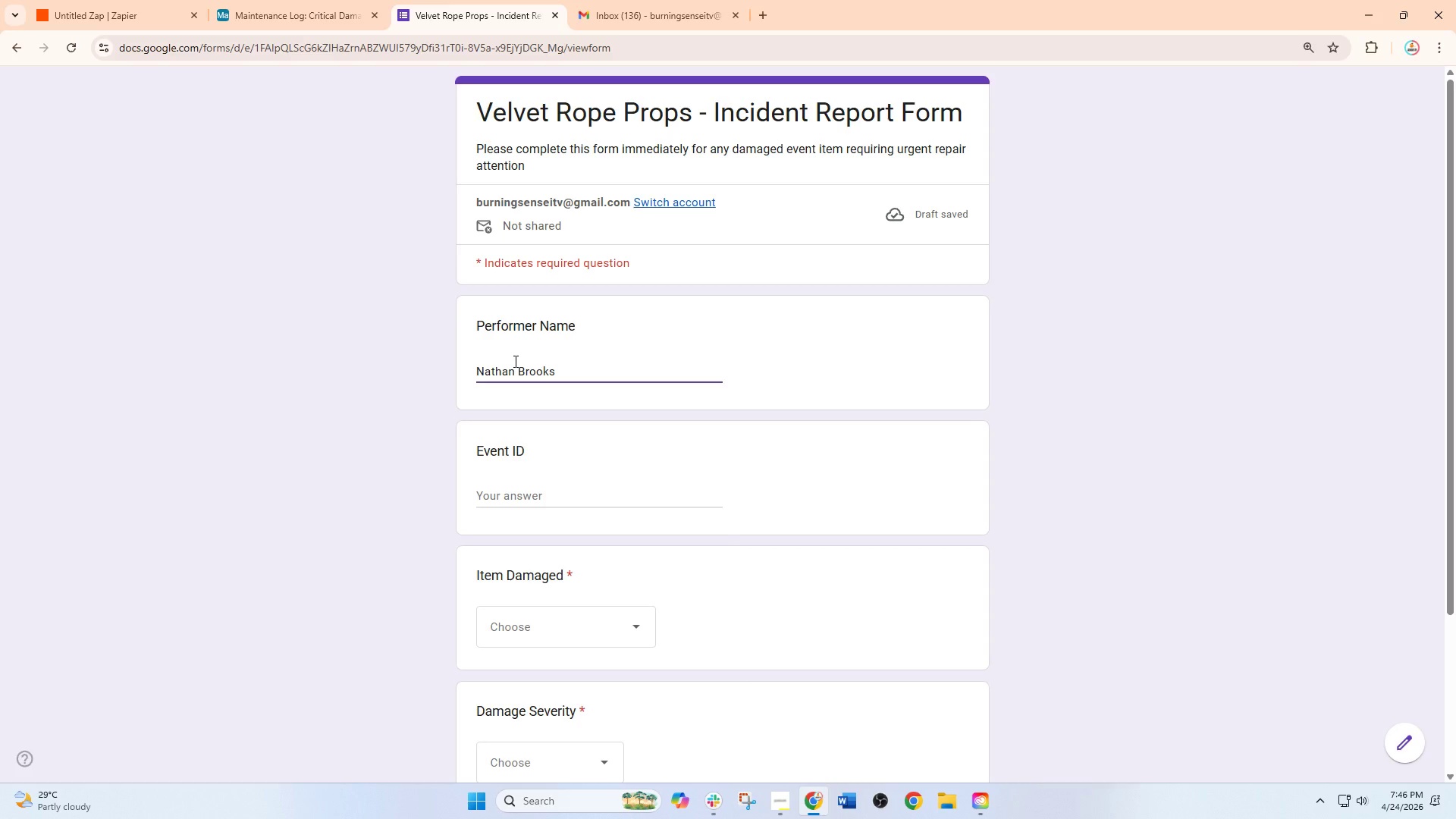 
left_click([522, 505])
 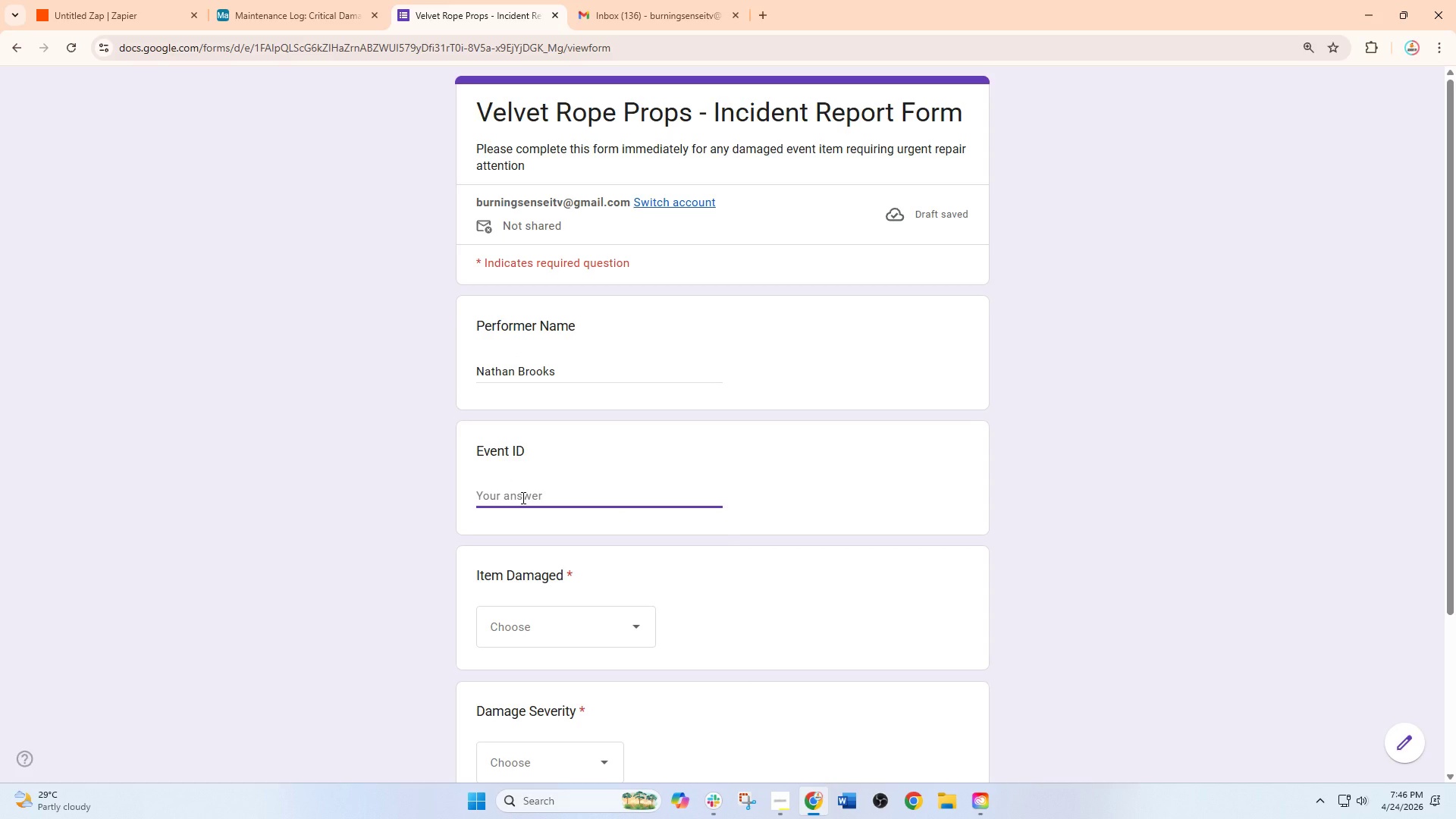 
type(EVT-)
 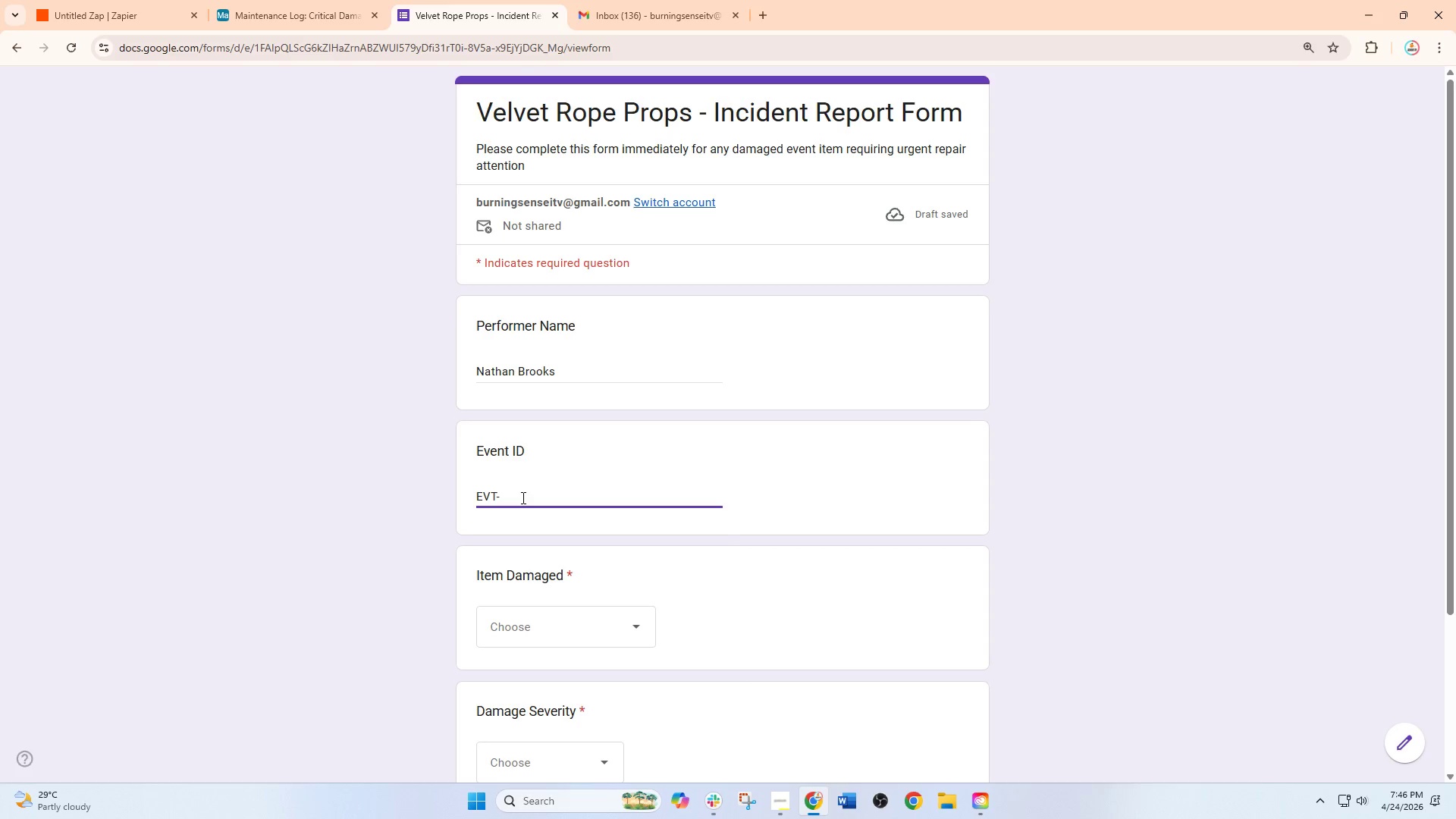 
key(Numpad2)
 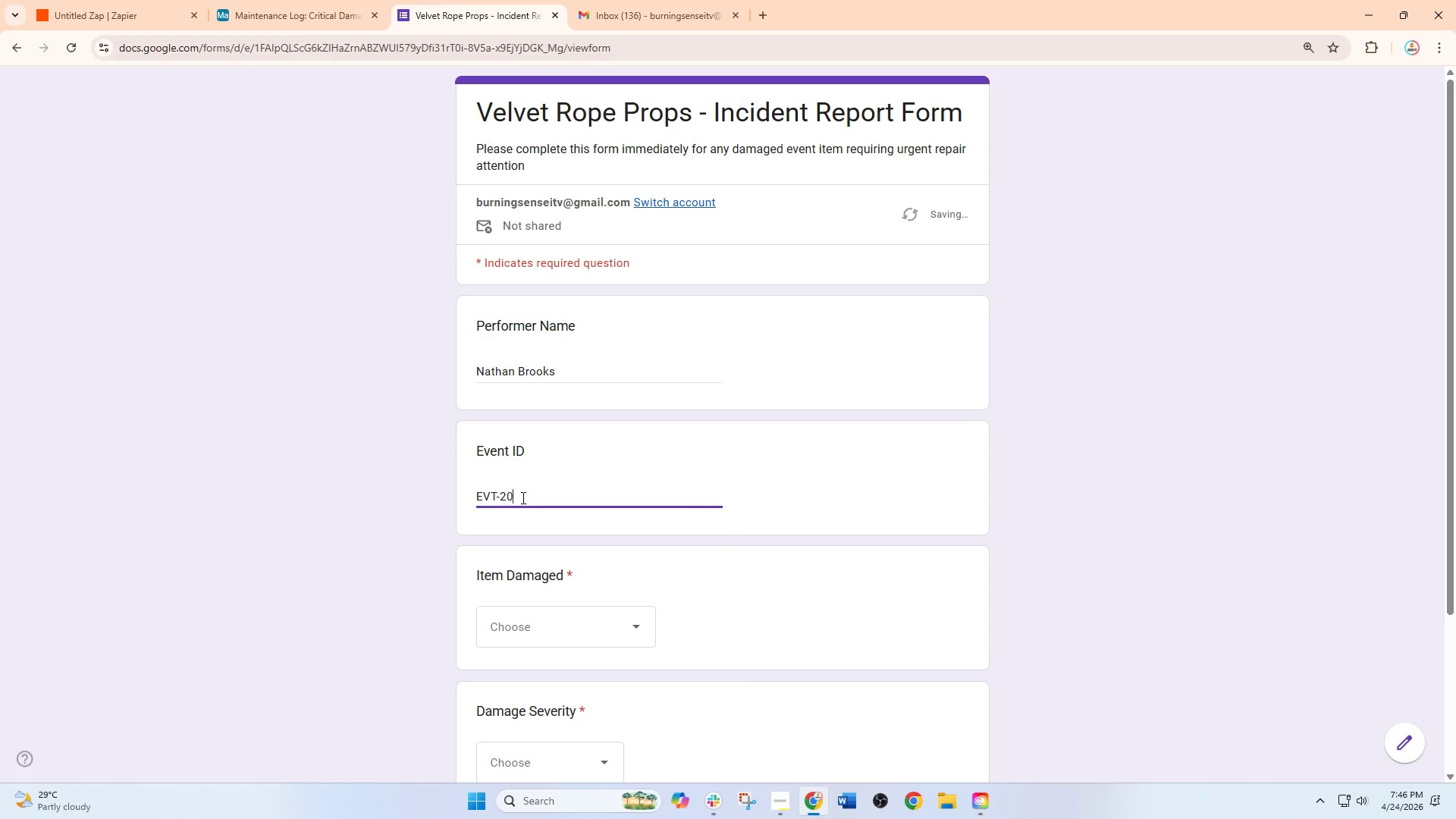 
key(Numpad0)
 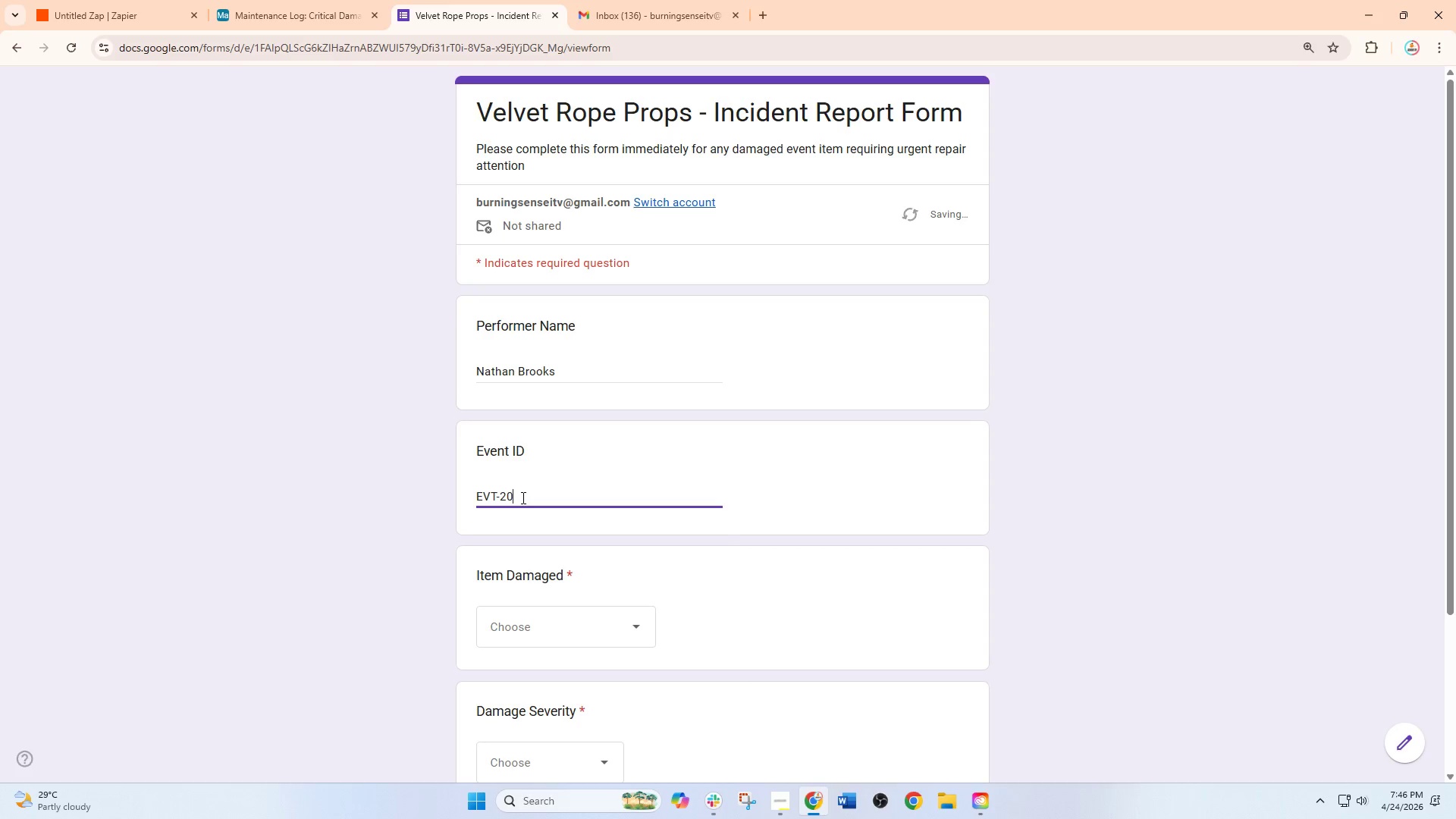 
key(Numpad2)
 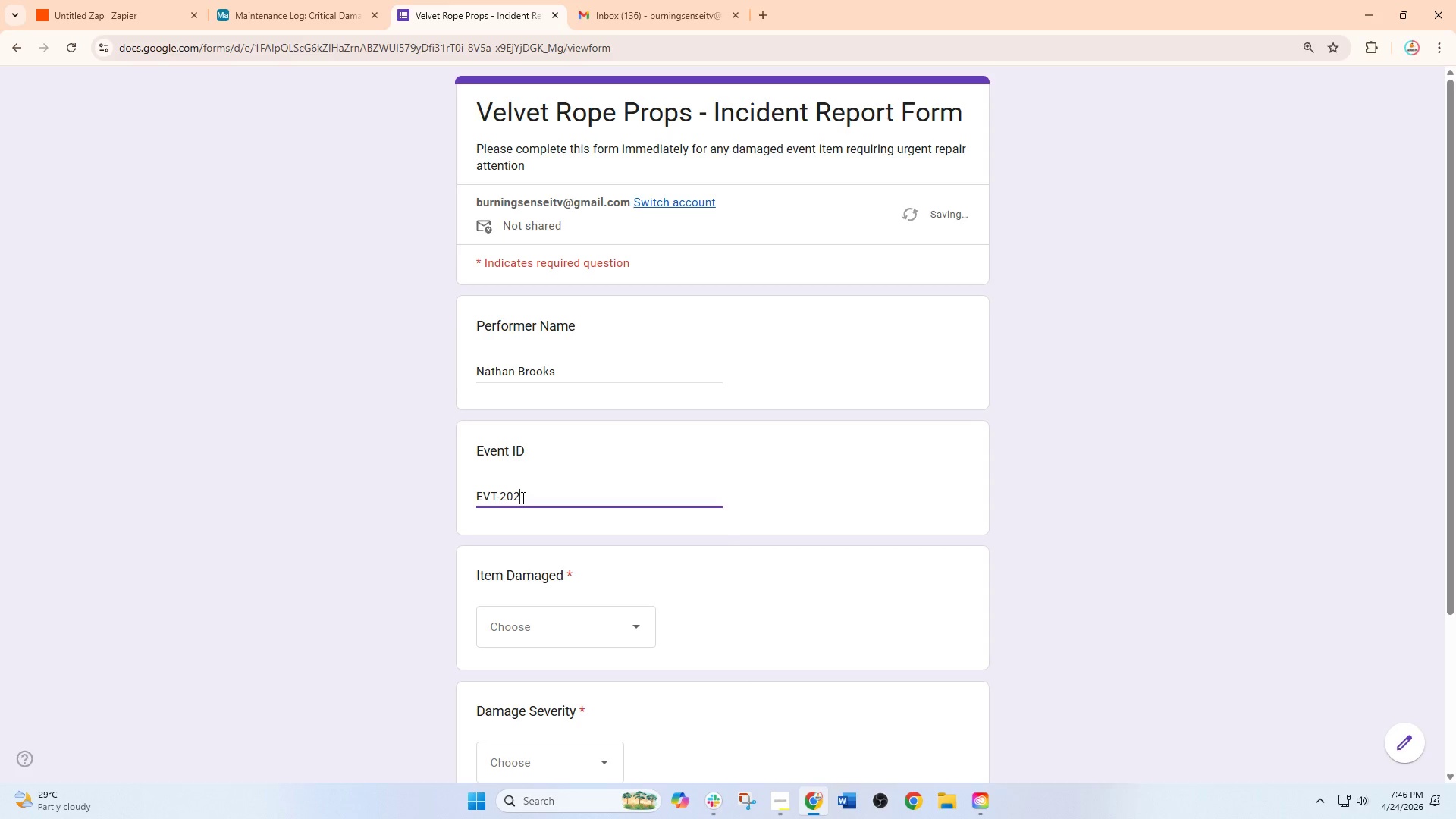 
key(Numpad6)
 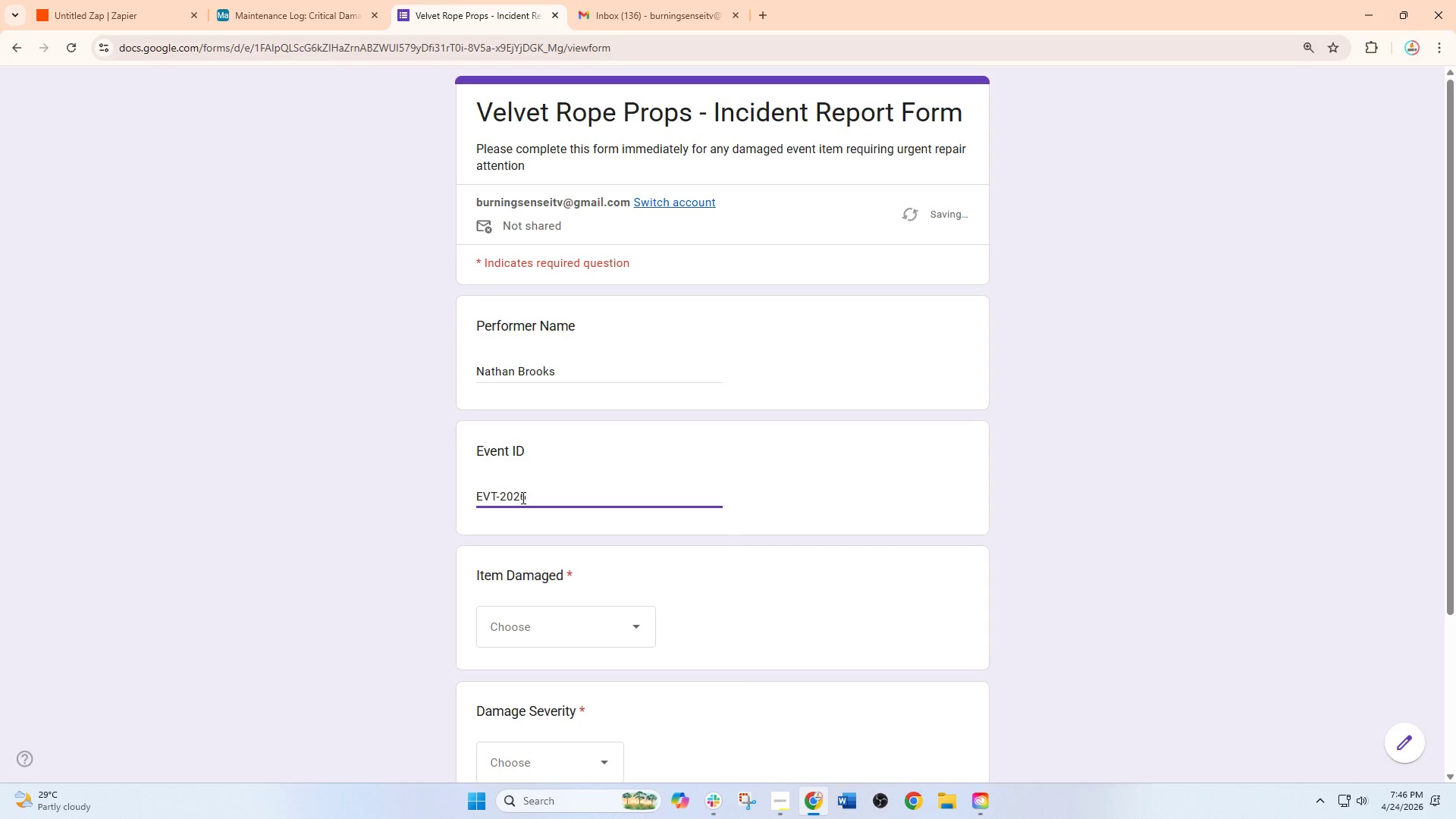 
key(NumpadSubtract)
 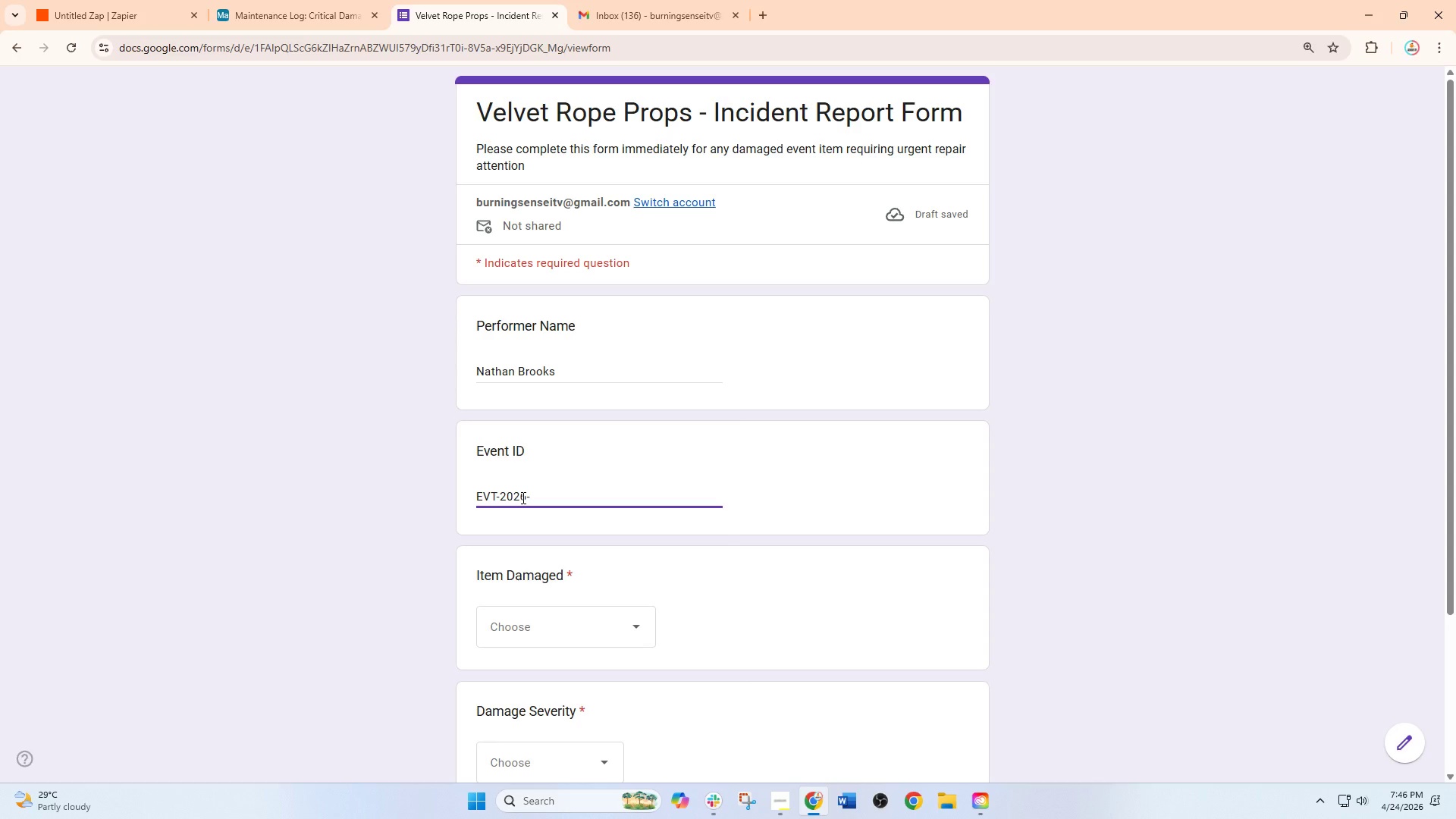 
wait(5.23)
 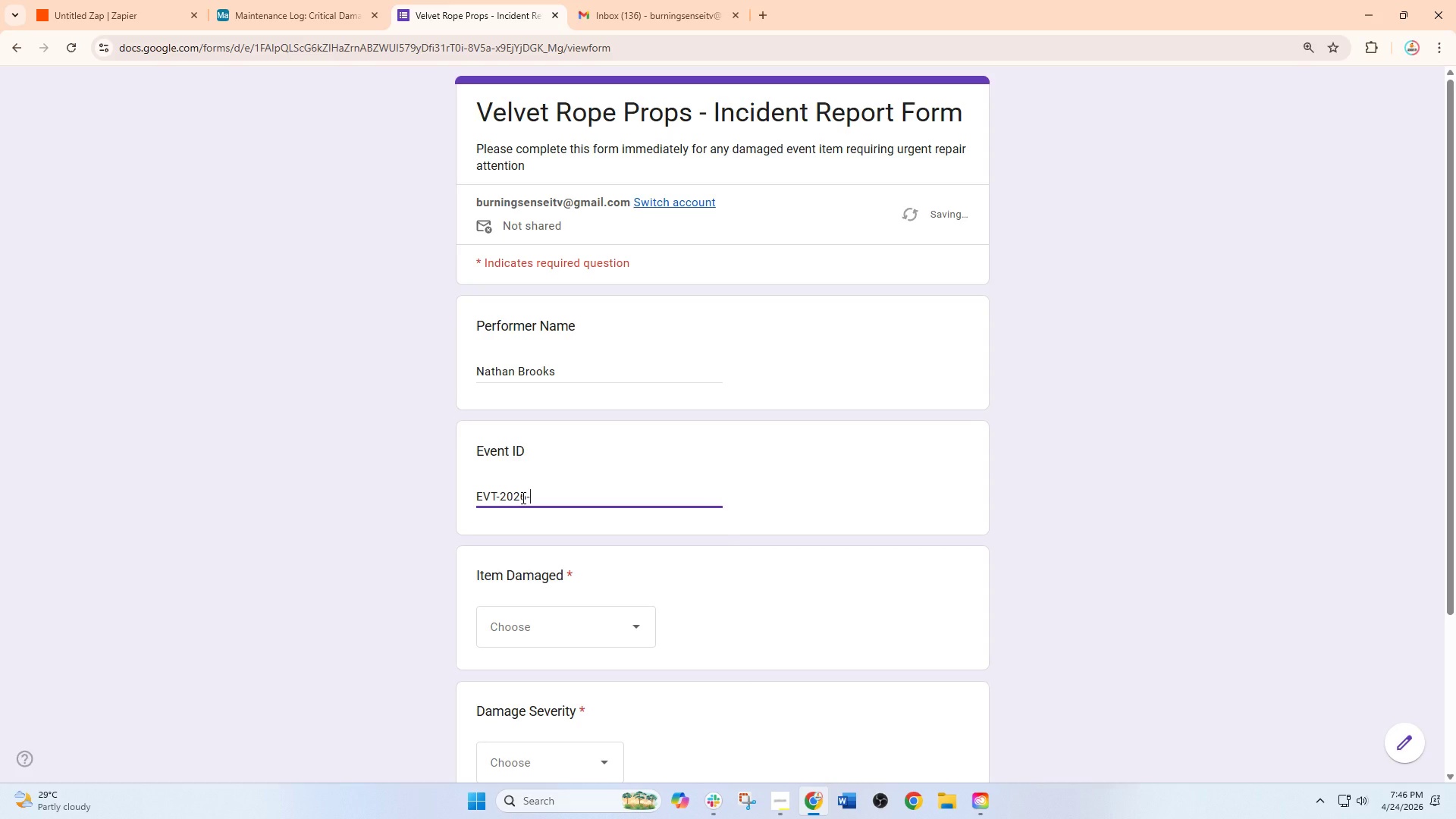 
key(Numpad1)
 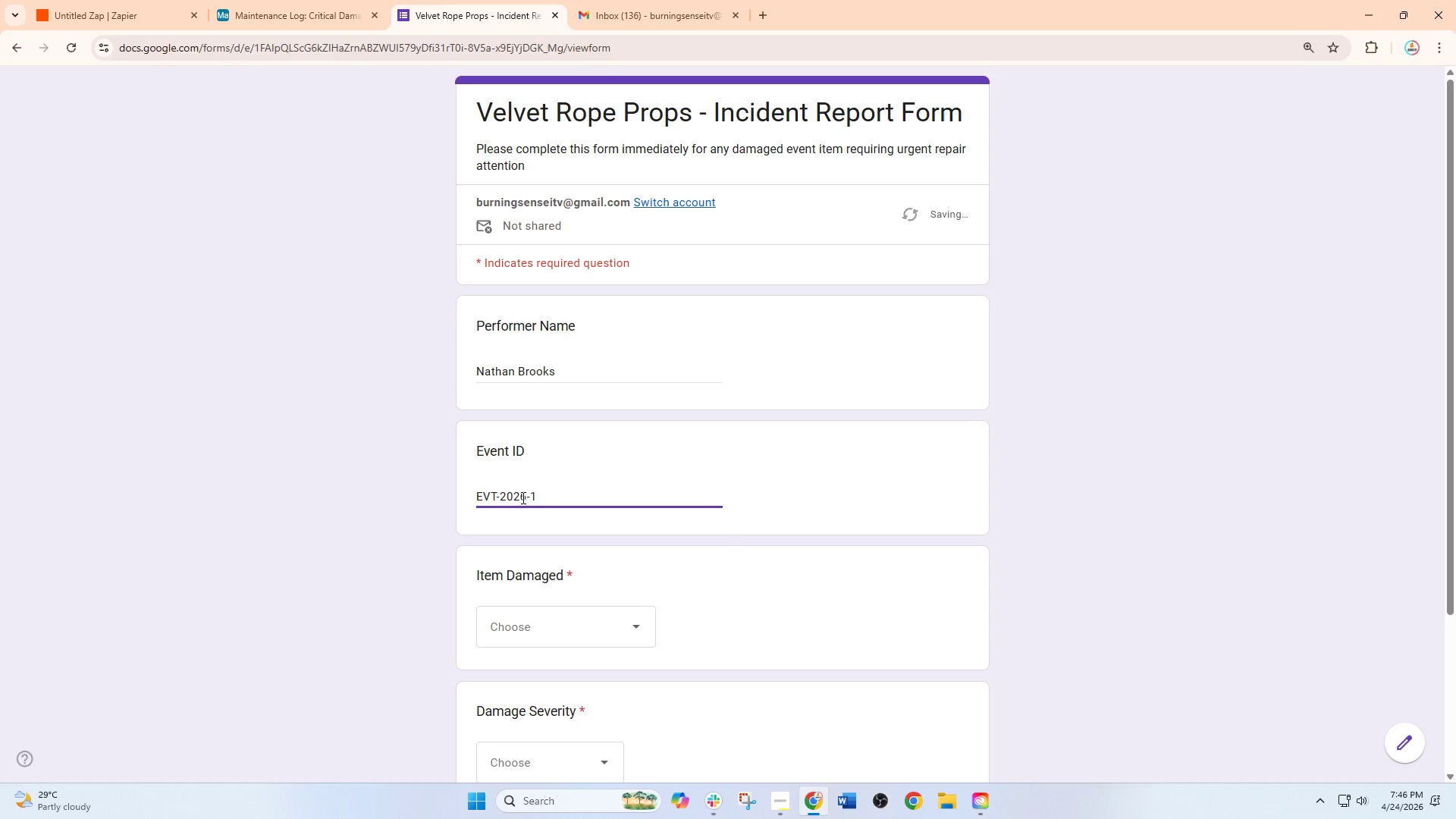 
key(Numpad4)
 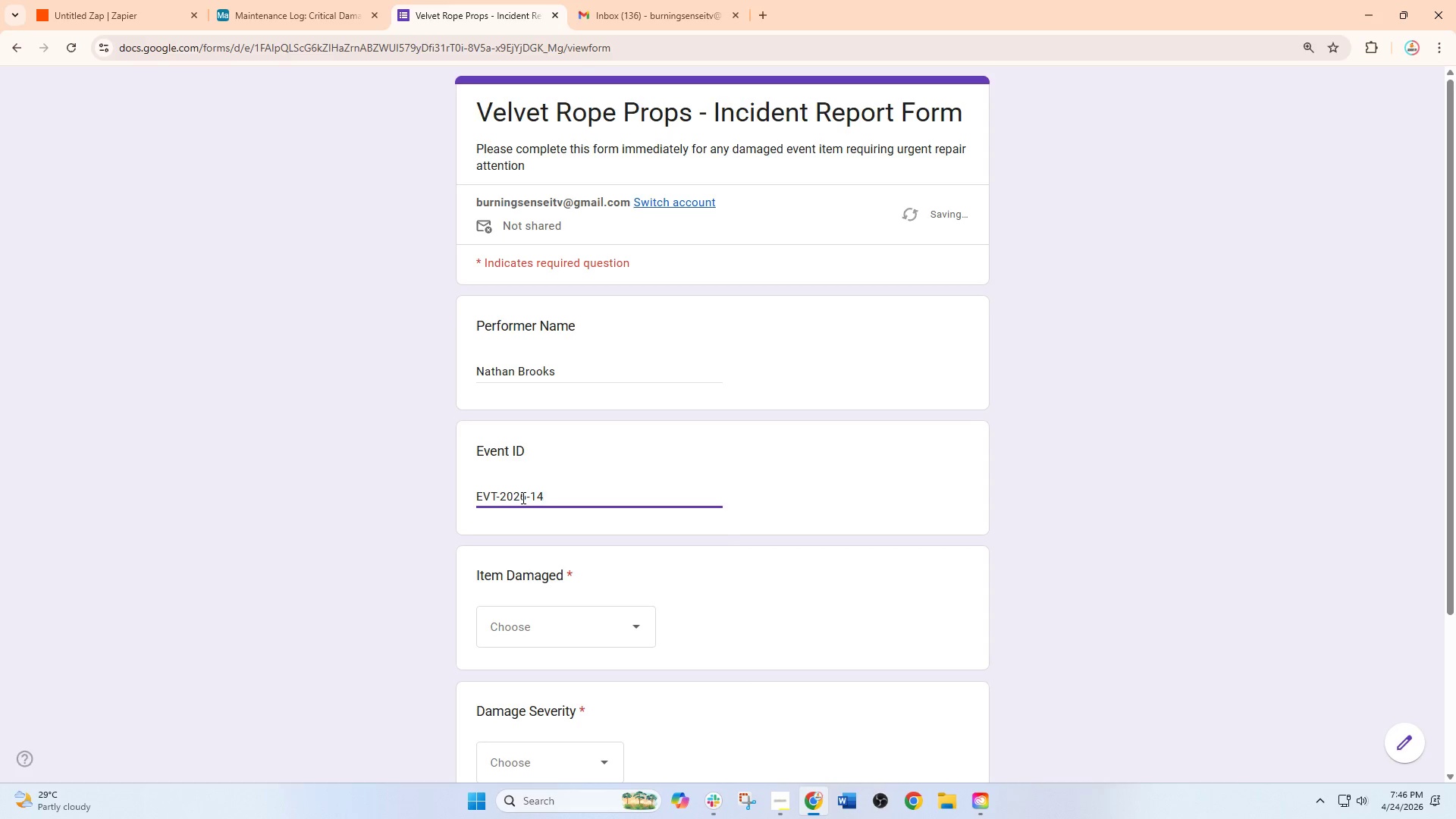 
key(Numpad0)
 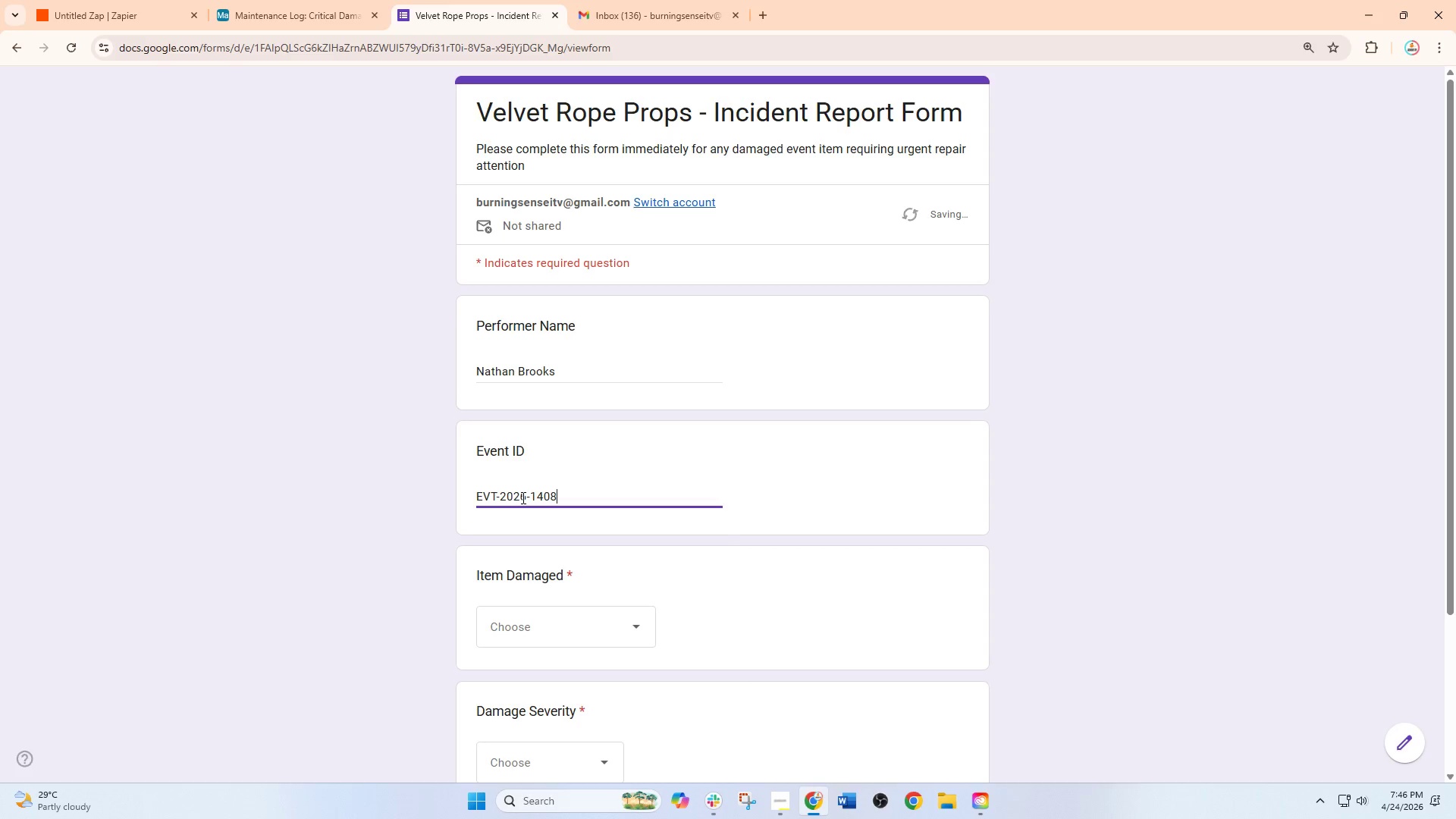 
key(Numpad8)
 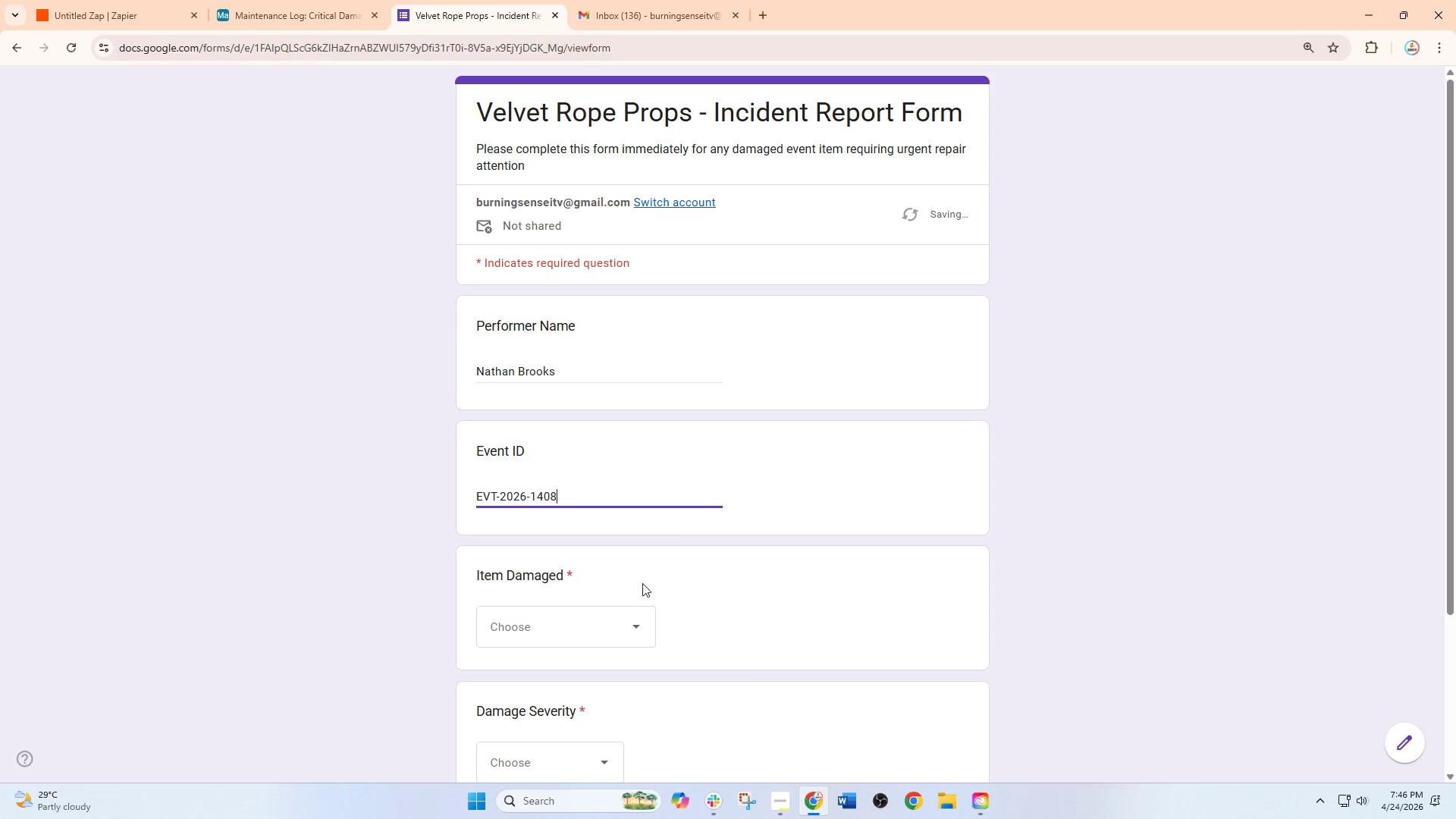 
left_click([603, 623])
 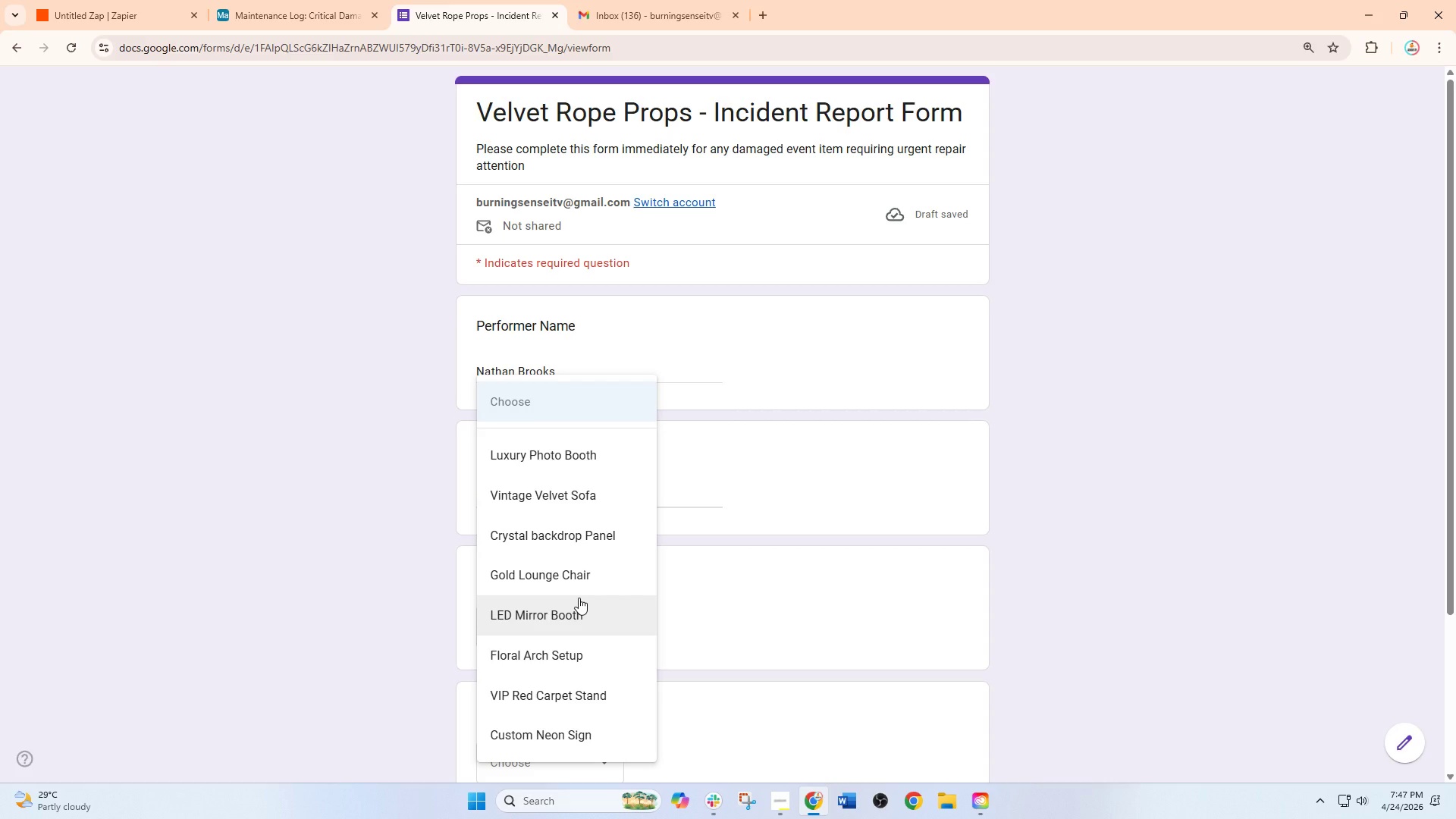 
wait(9.23)
 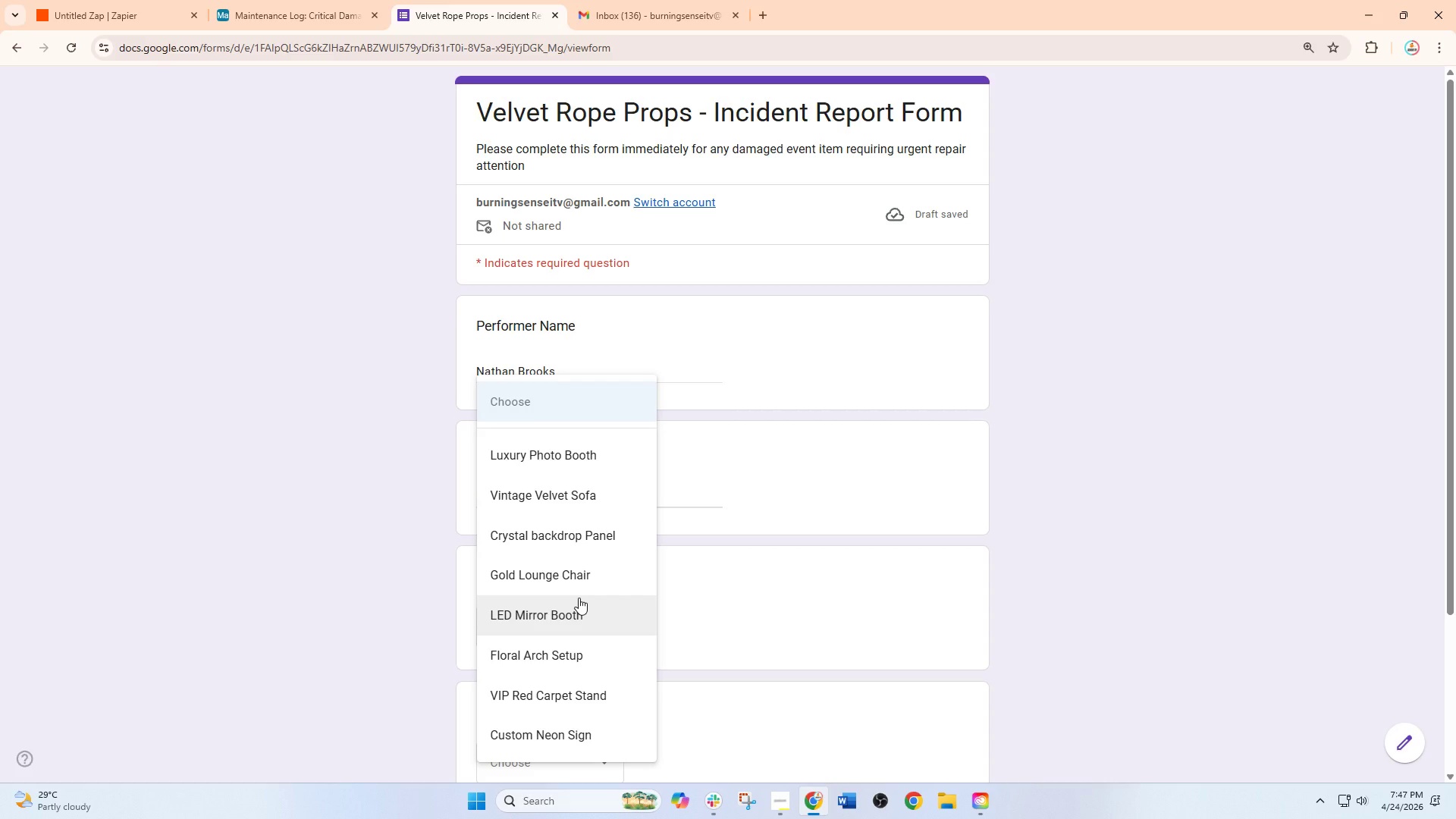 
left_click([555, 453])
 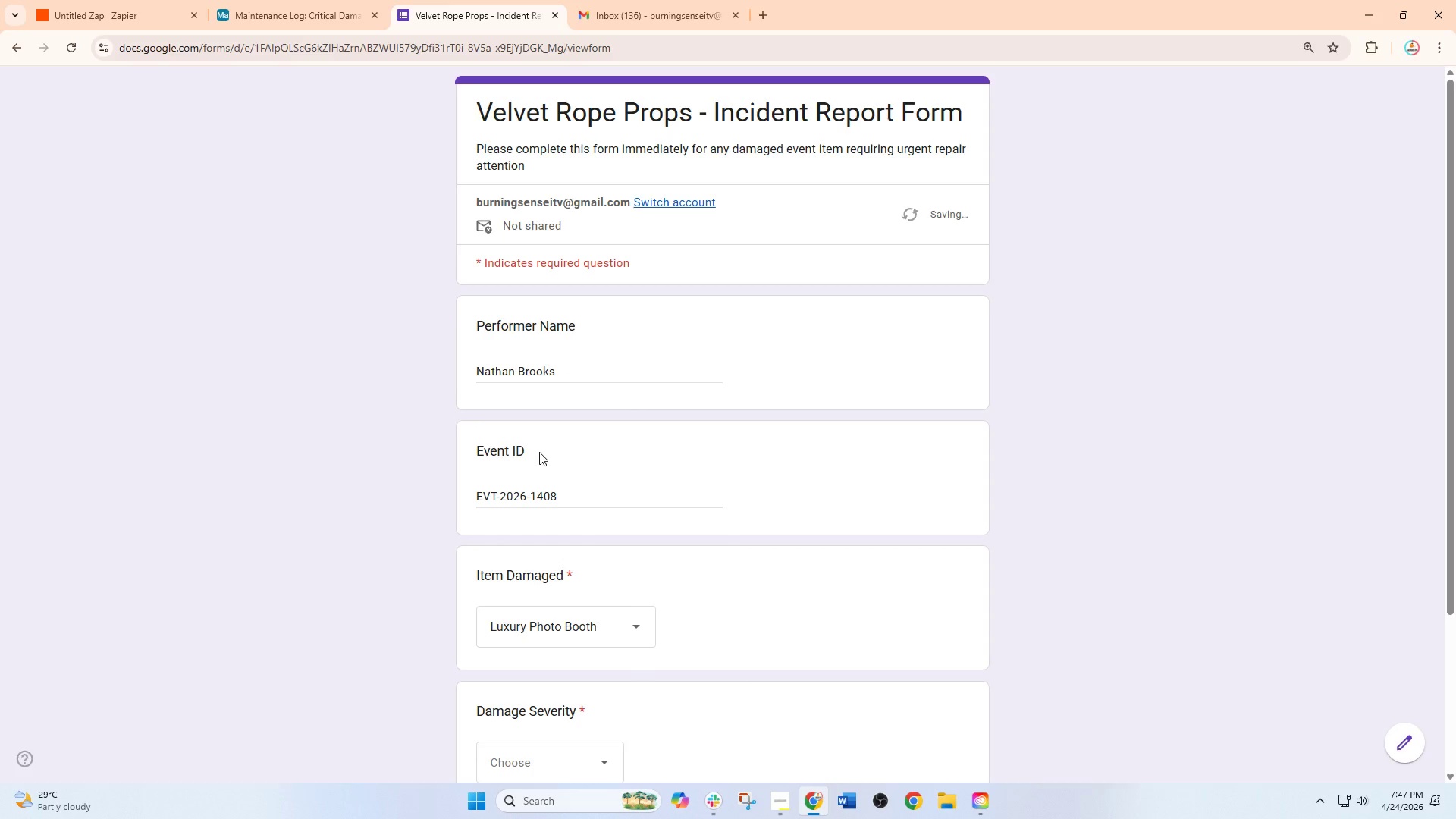 
scroll: coordinate [557, 704], scroll_direction: down, amount: 2.0
 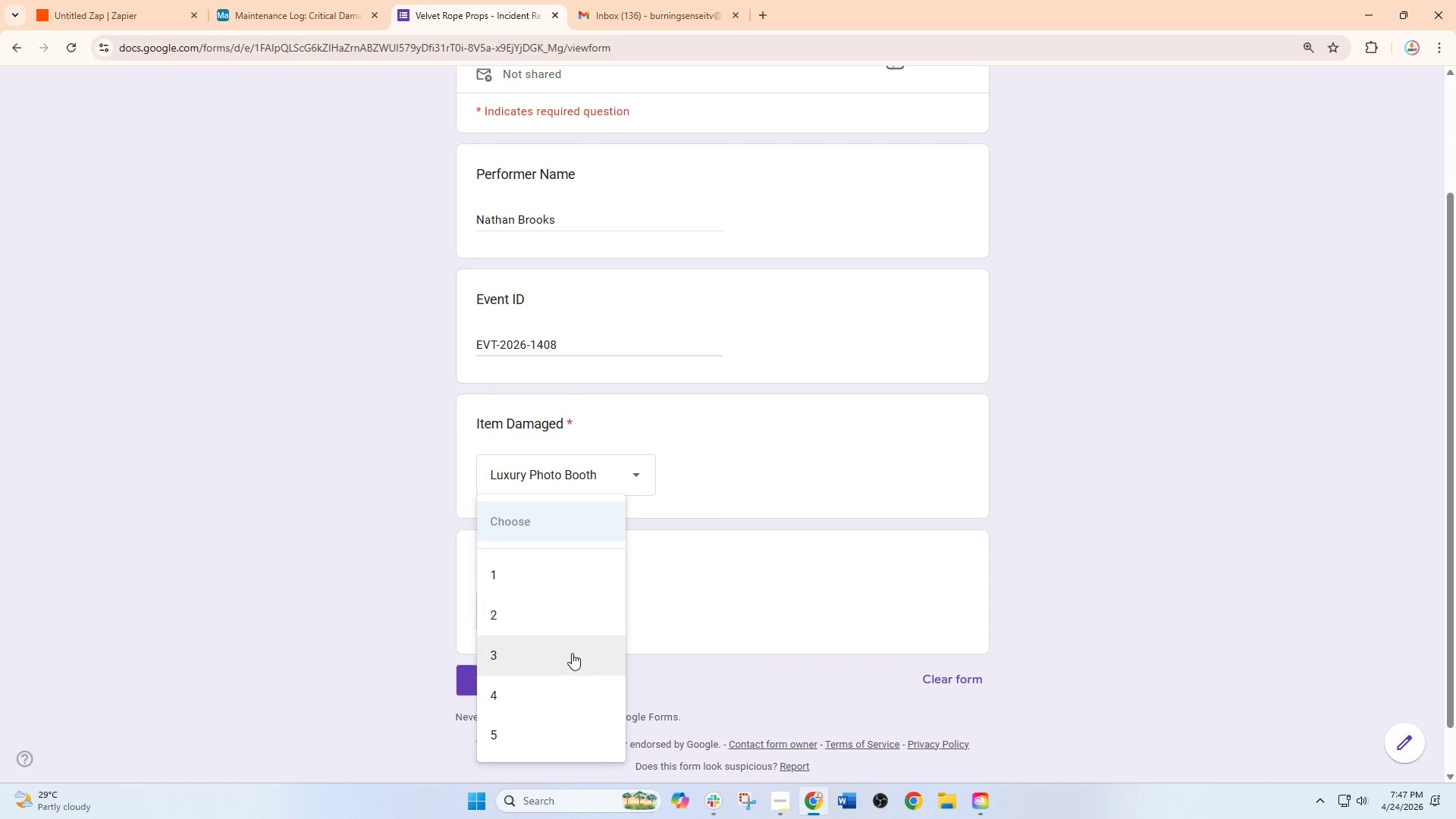 
left_click([565, 689])
 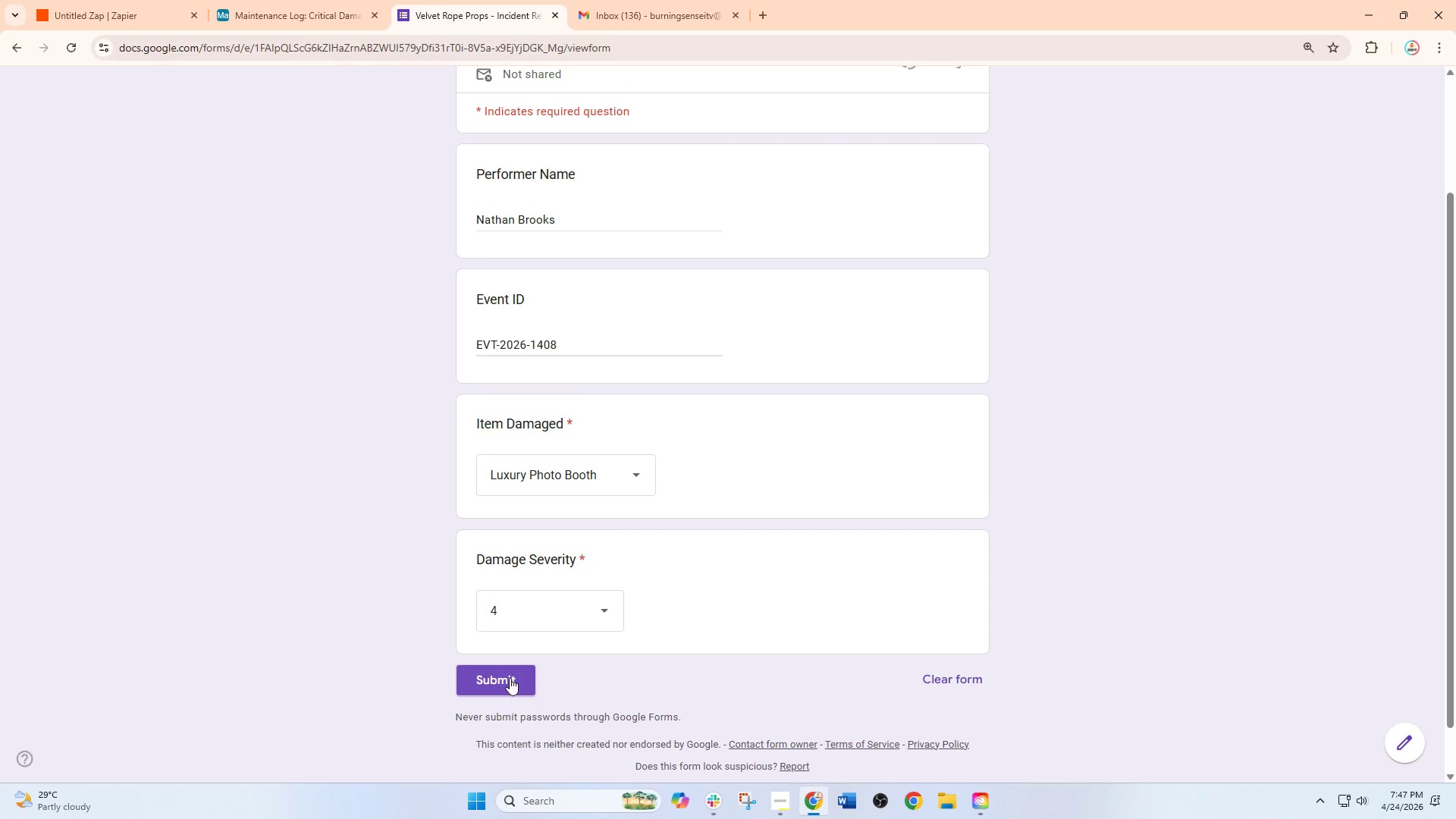 
left_click([510, 678])
 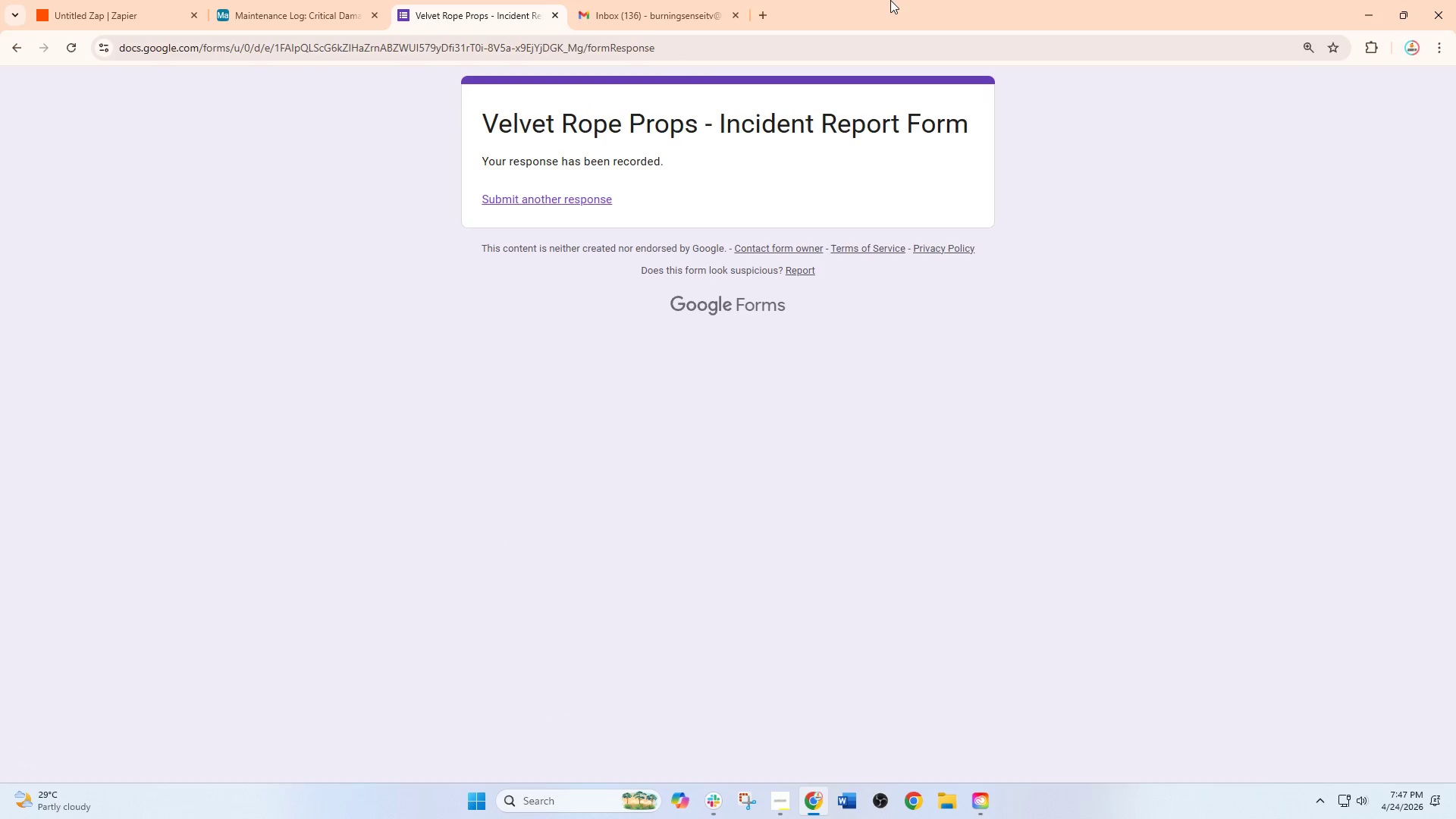 
wait(8.75)
 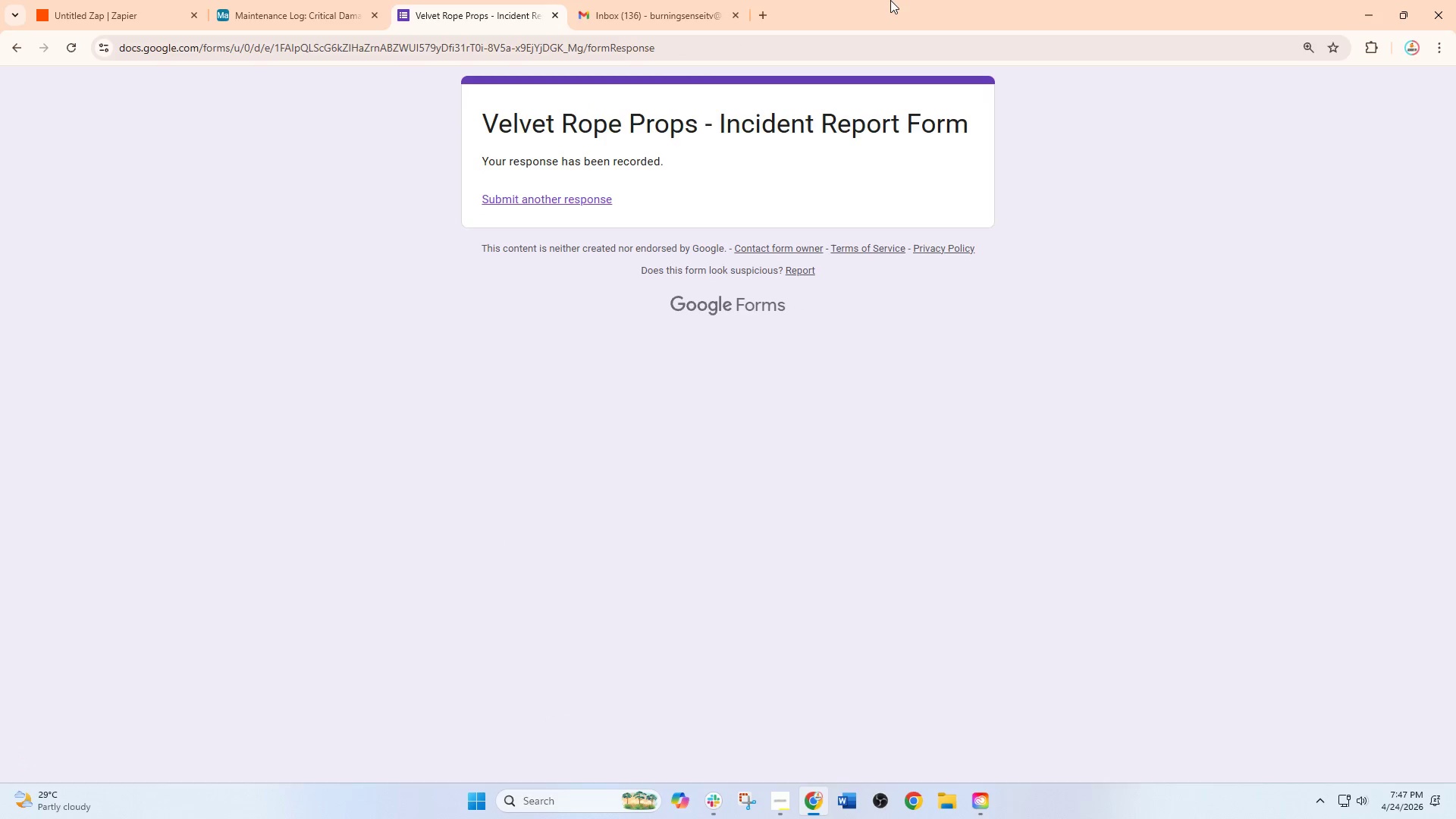 
left_click([183, 0])
 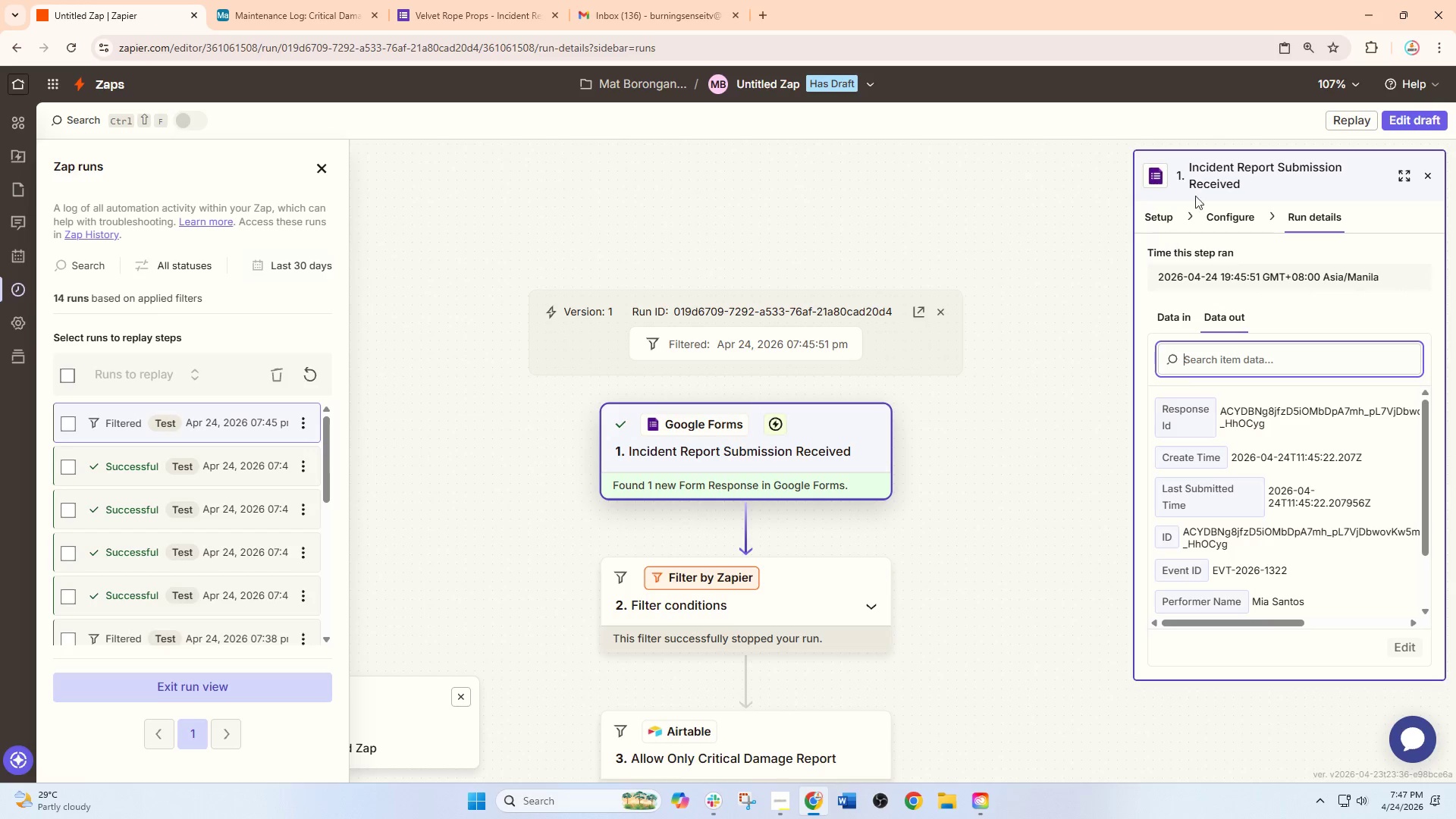 
left_click([1398, 129])
 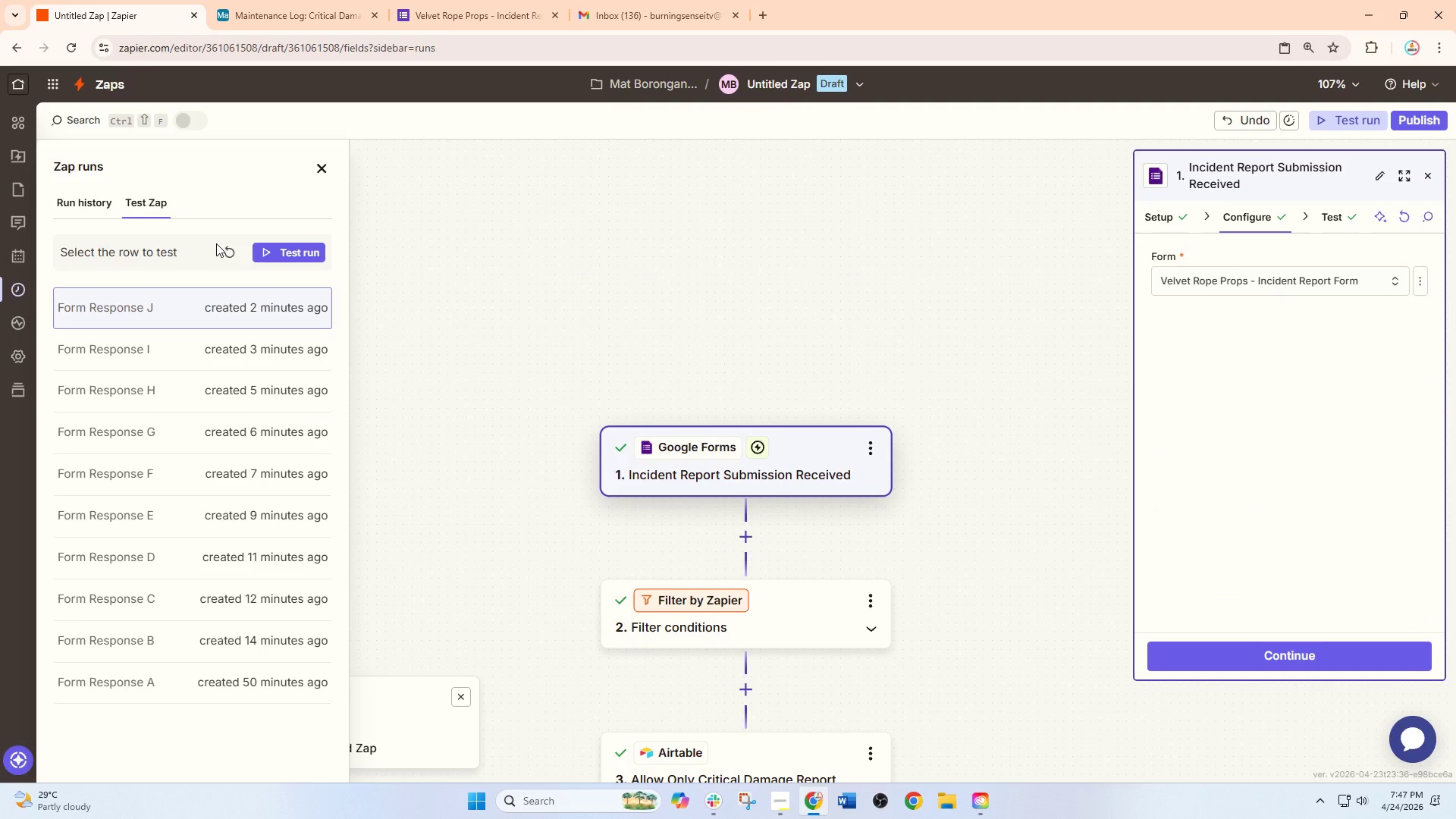 
left_click([237, 258])
 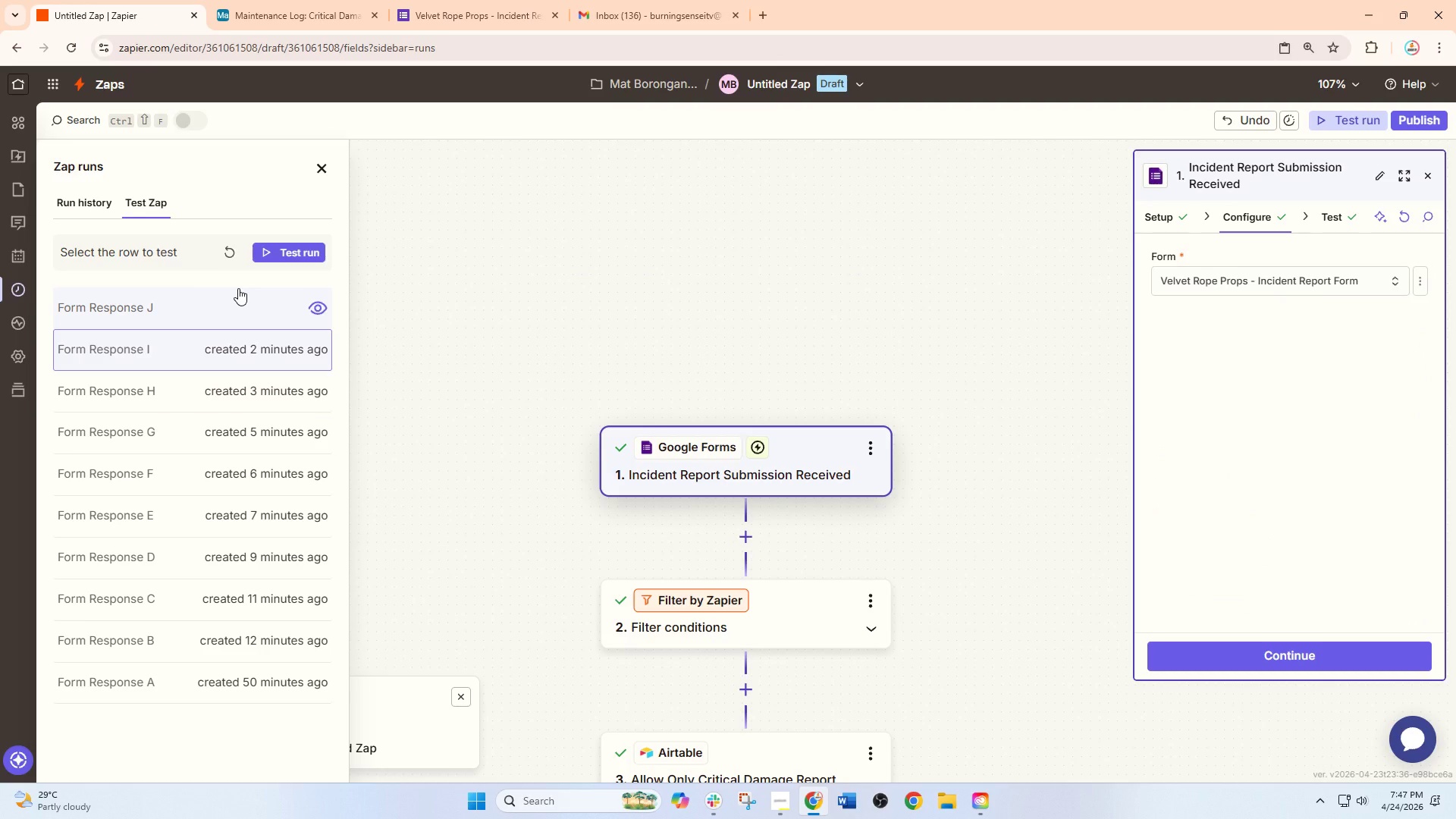 
wait(10.55)
 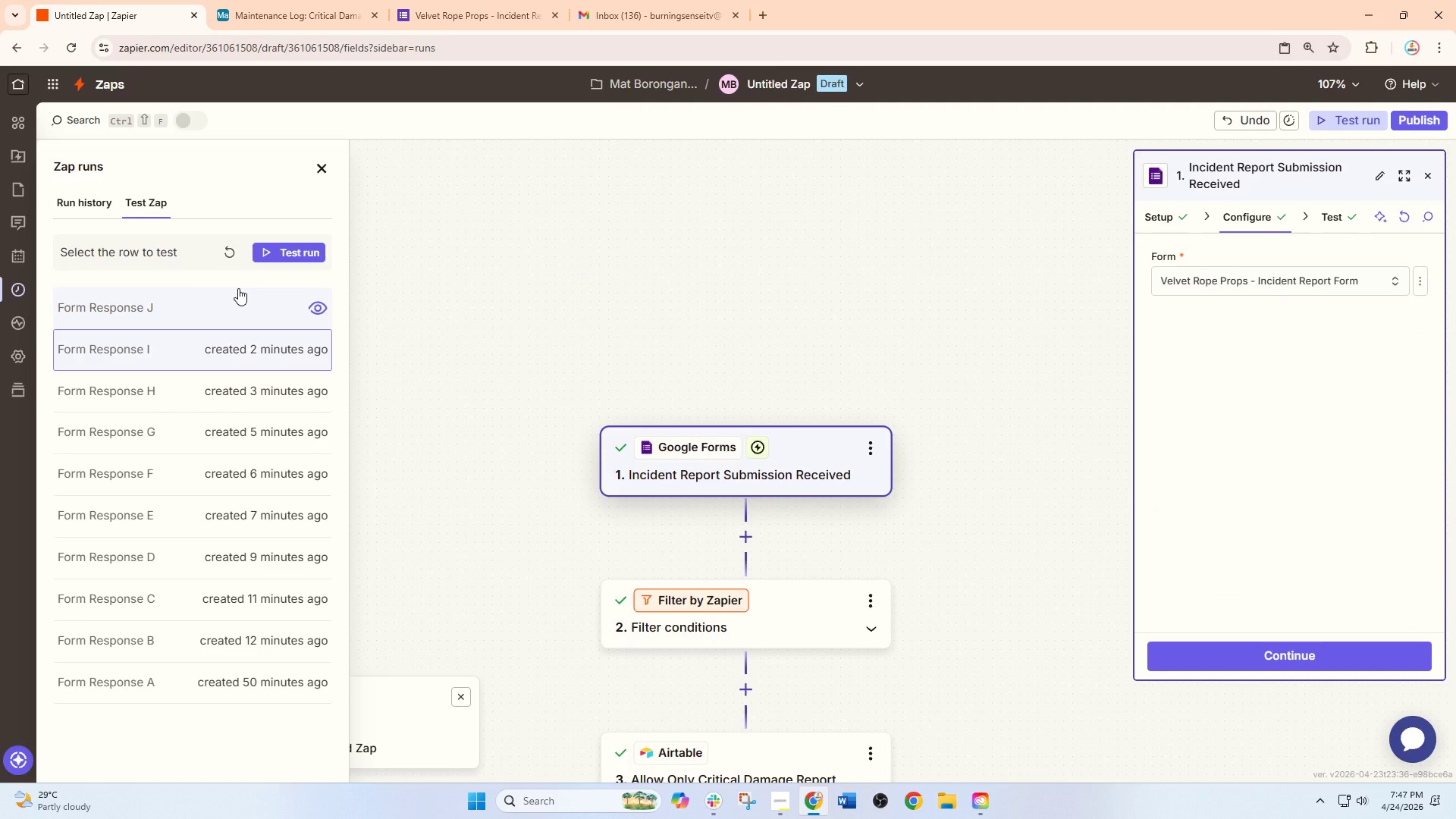 
left_click([238, 288])
 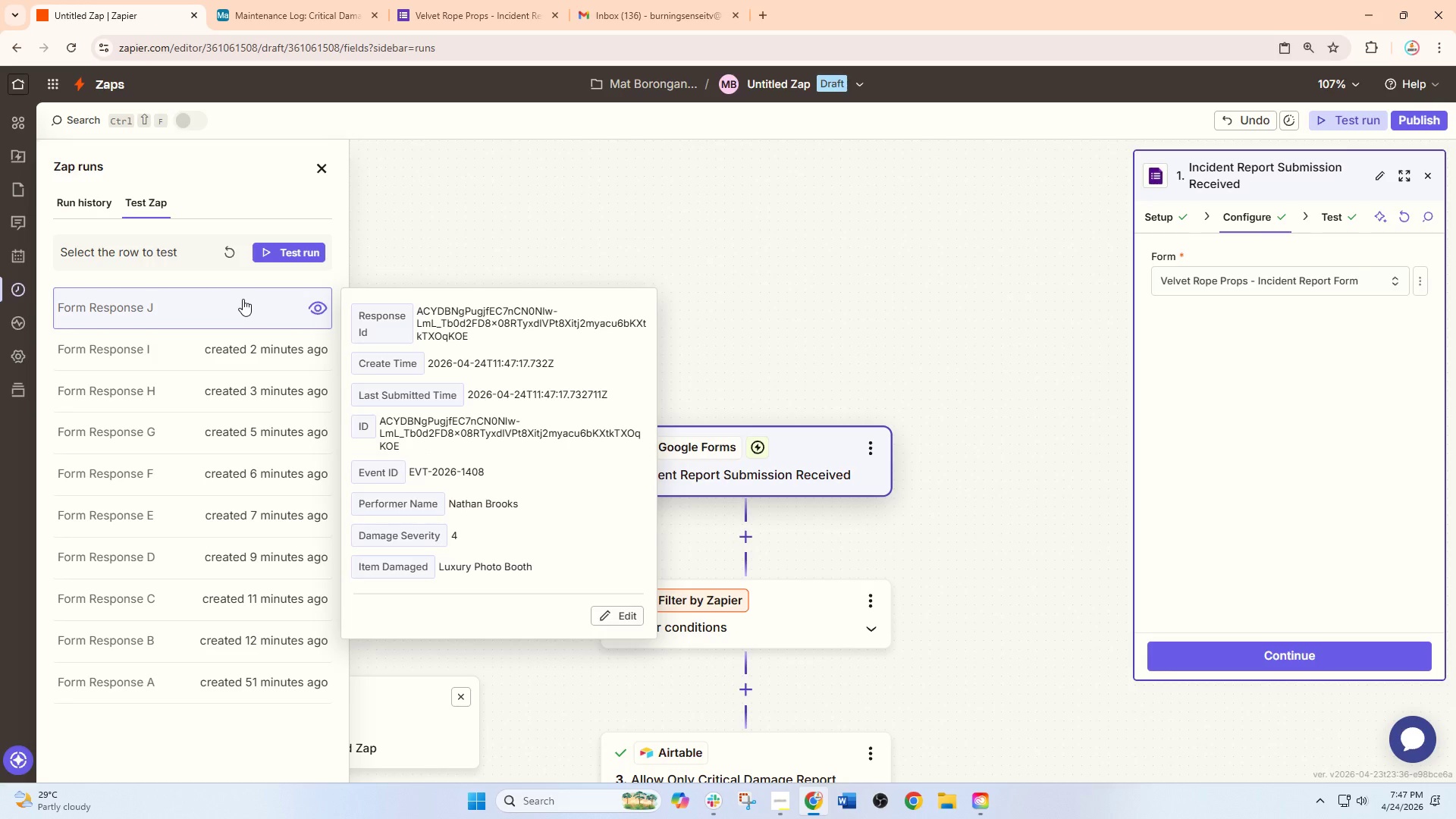 
left_click([258, 240])
 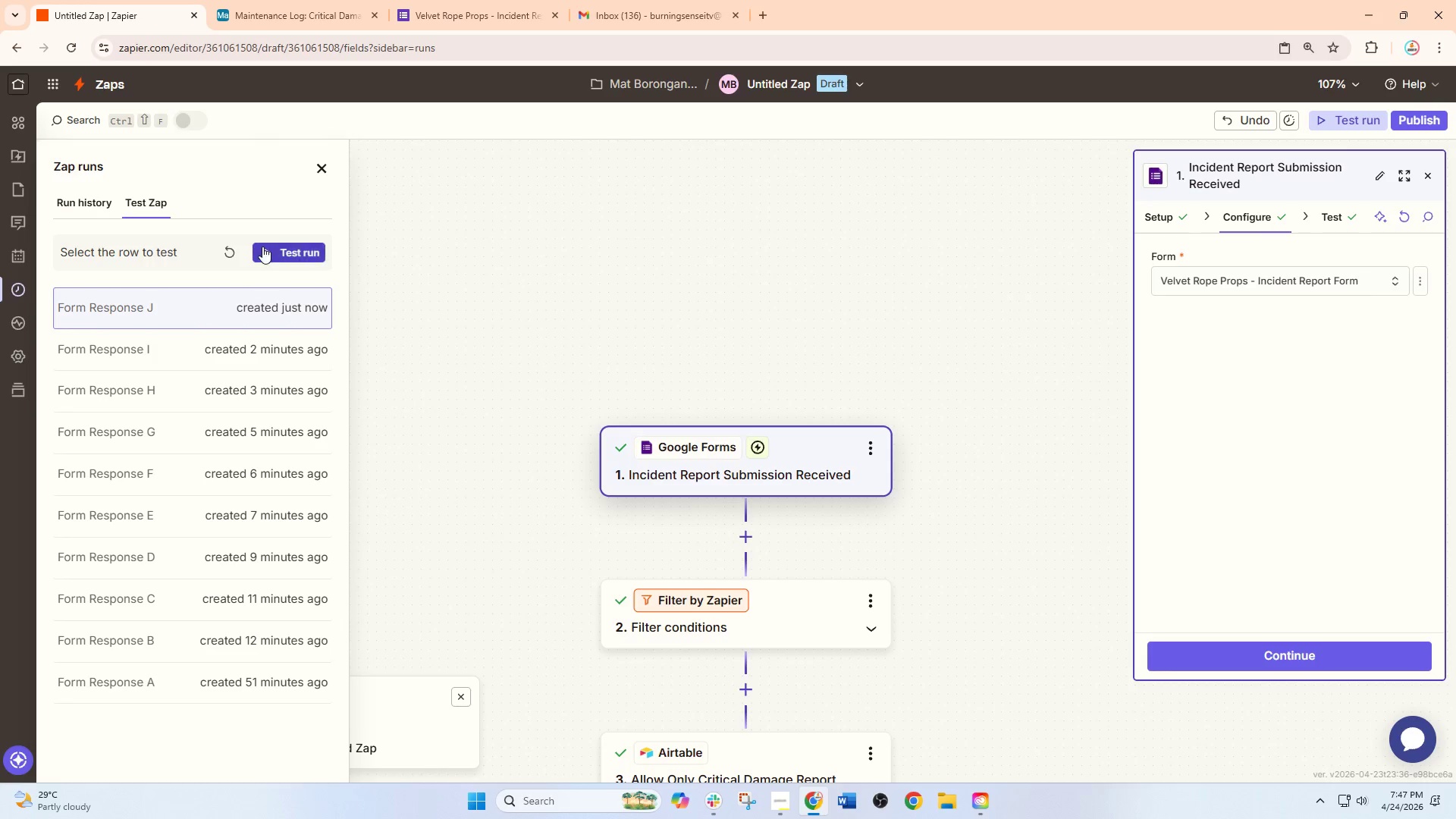 
left_click([262, 246])
 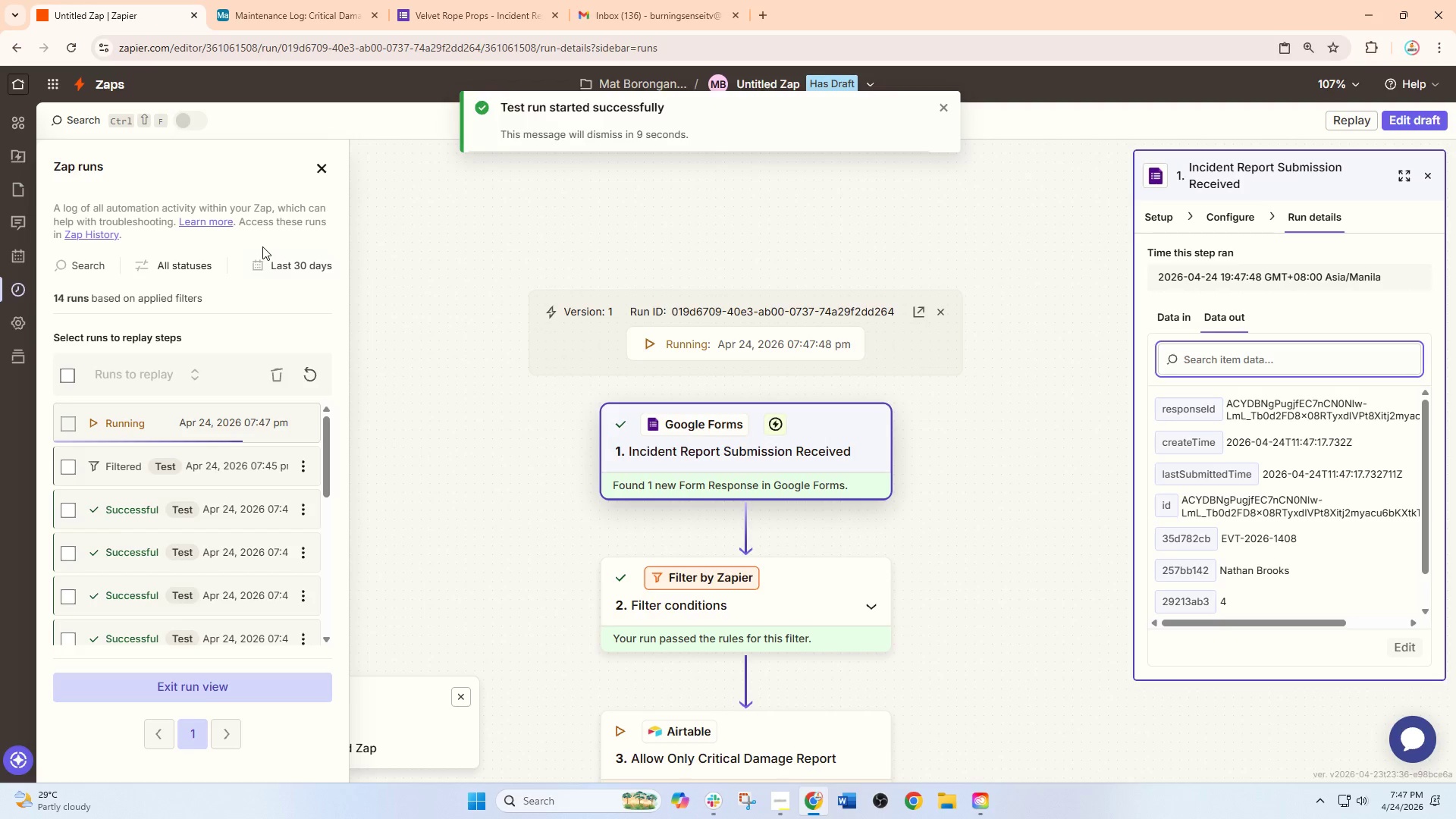 
wait(5.78)
 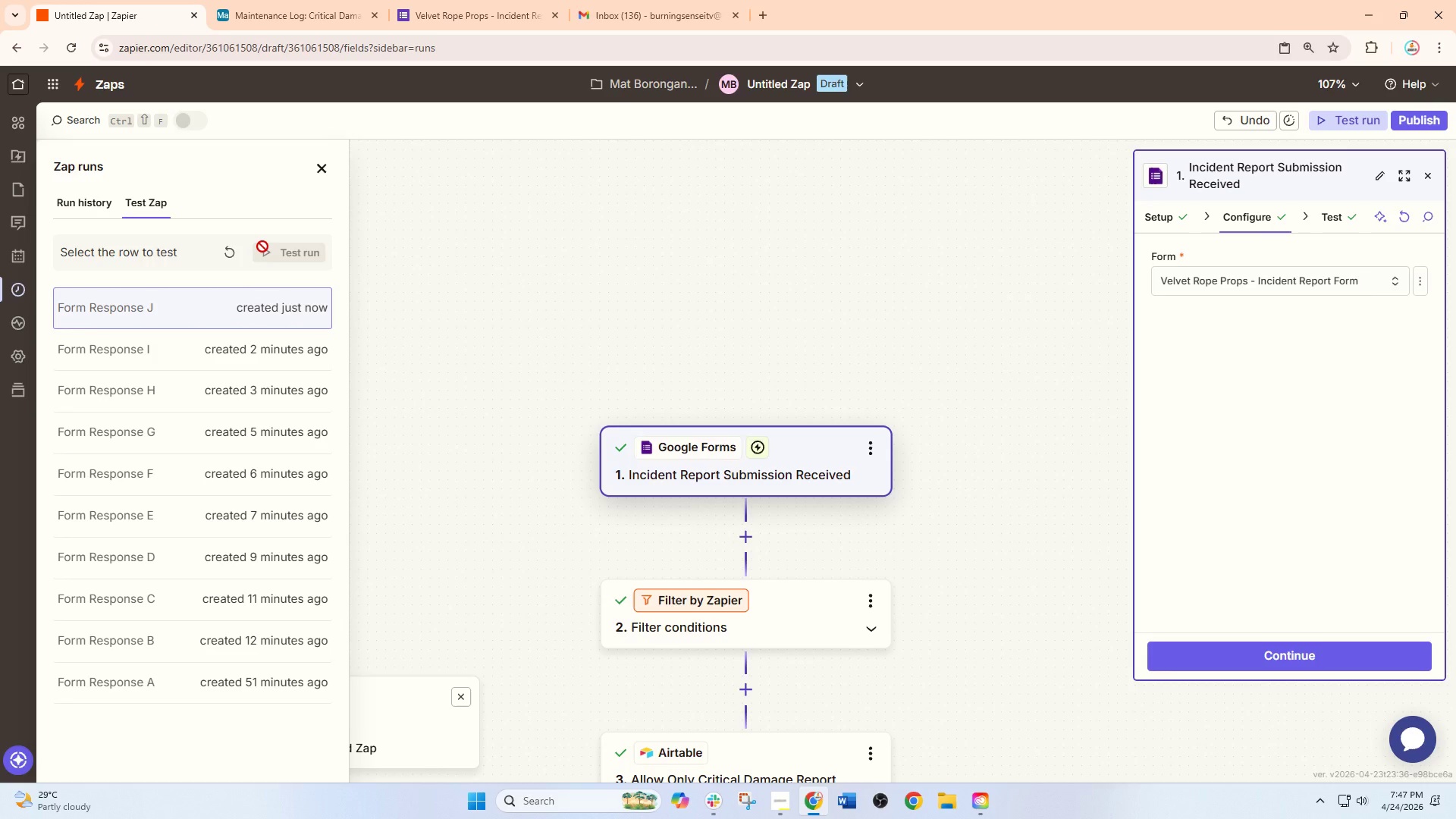 
mouse_move([318, 44])
 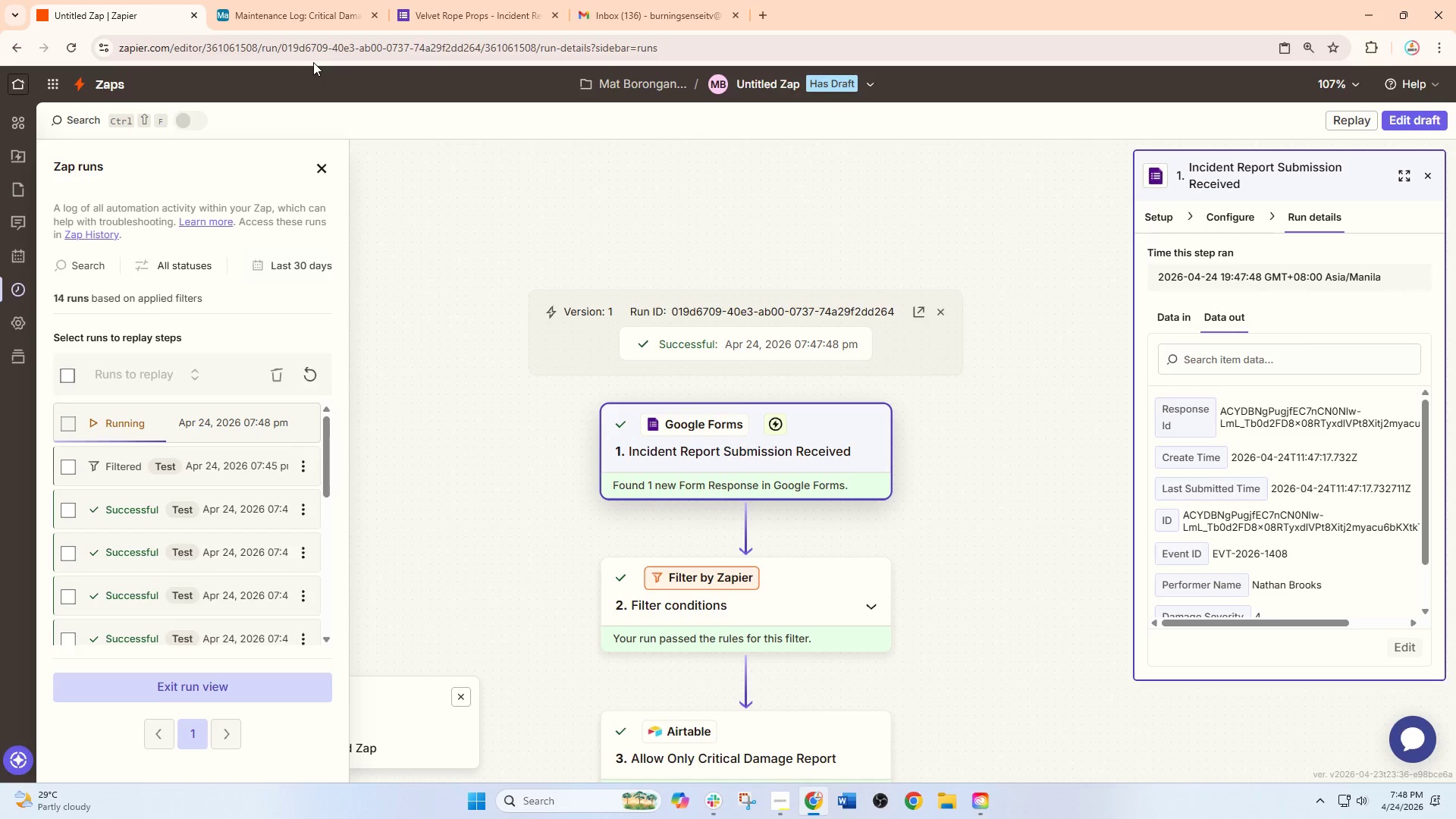 
wait(16.94)
 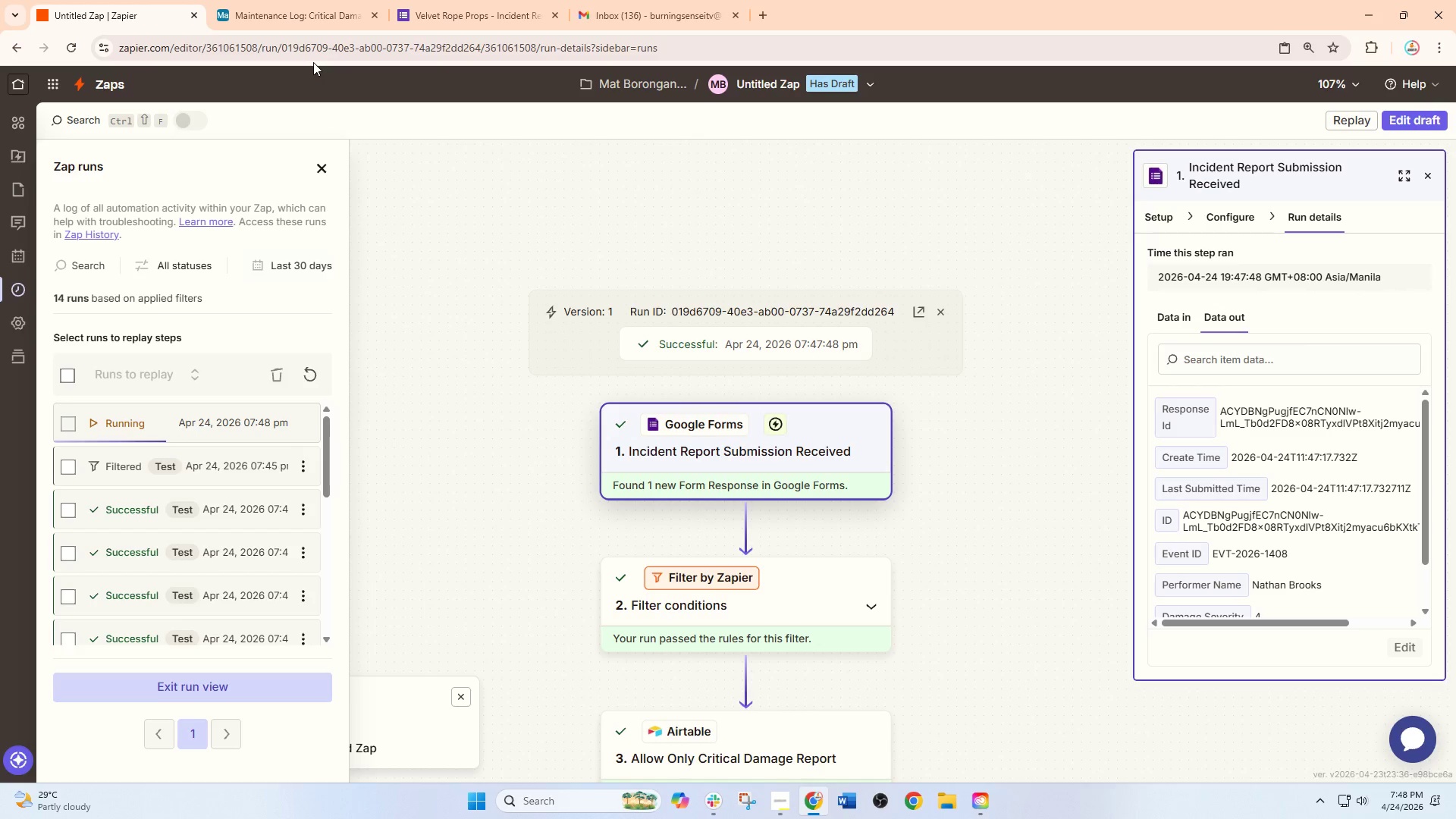 
left_click([252, 0])
 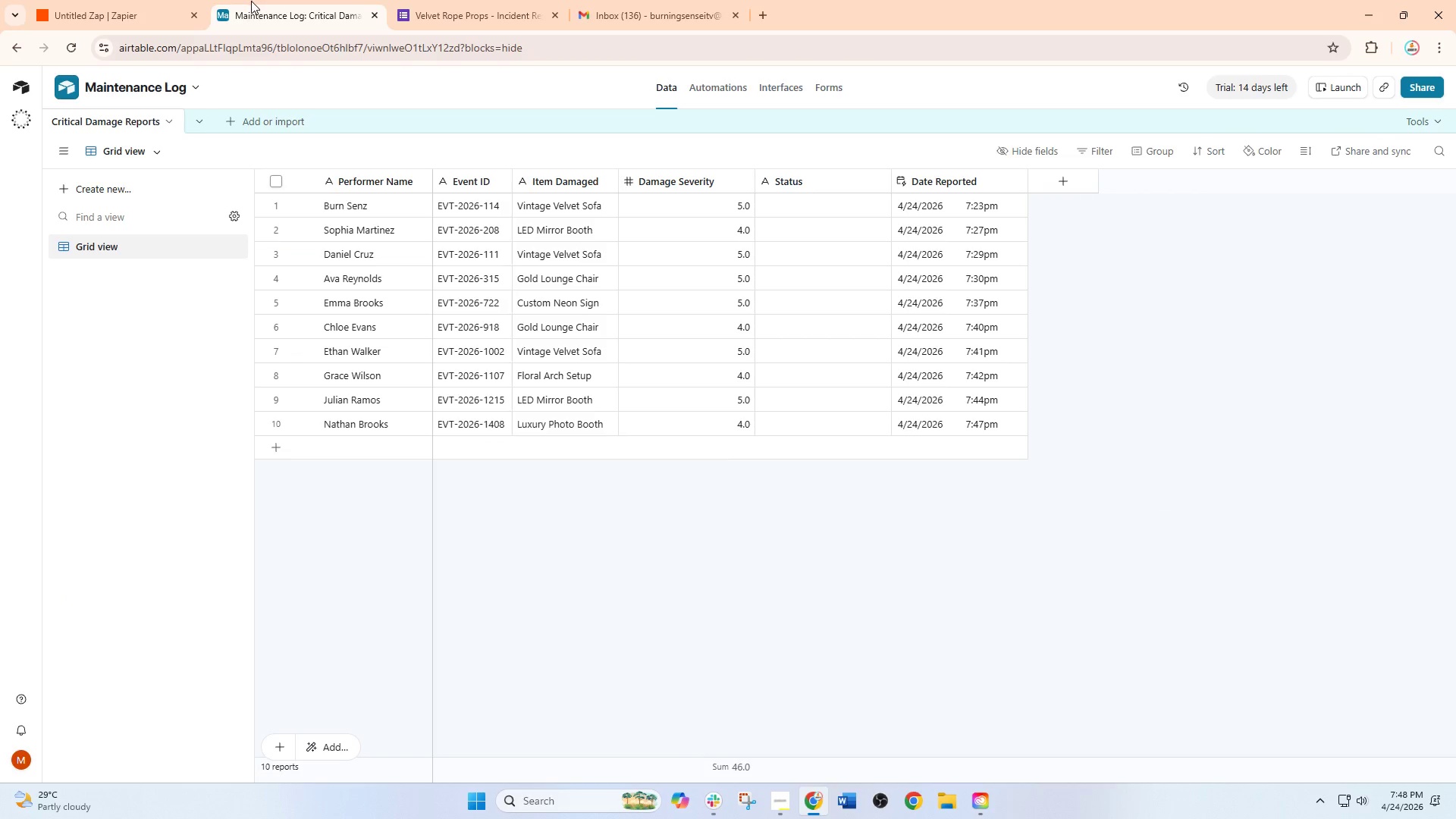 
left_click([444, 1])
 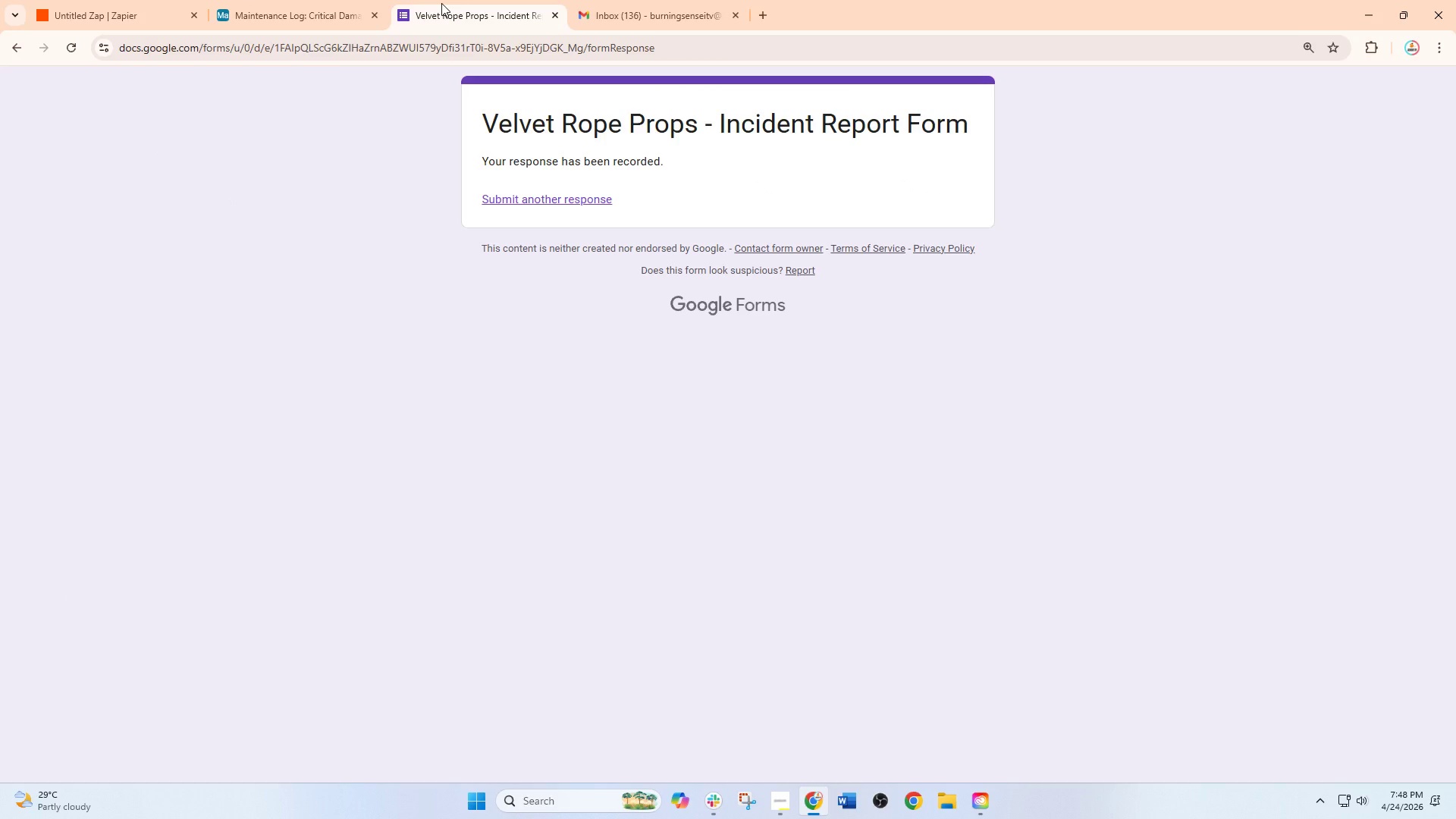 
wait(5.08)
 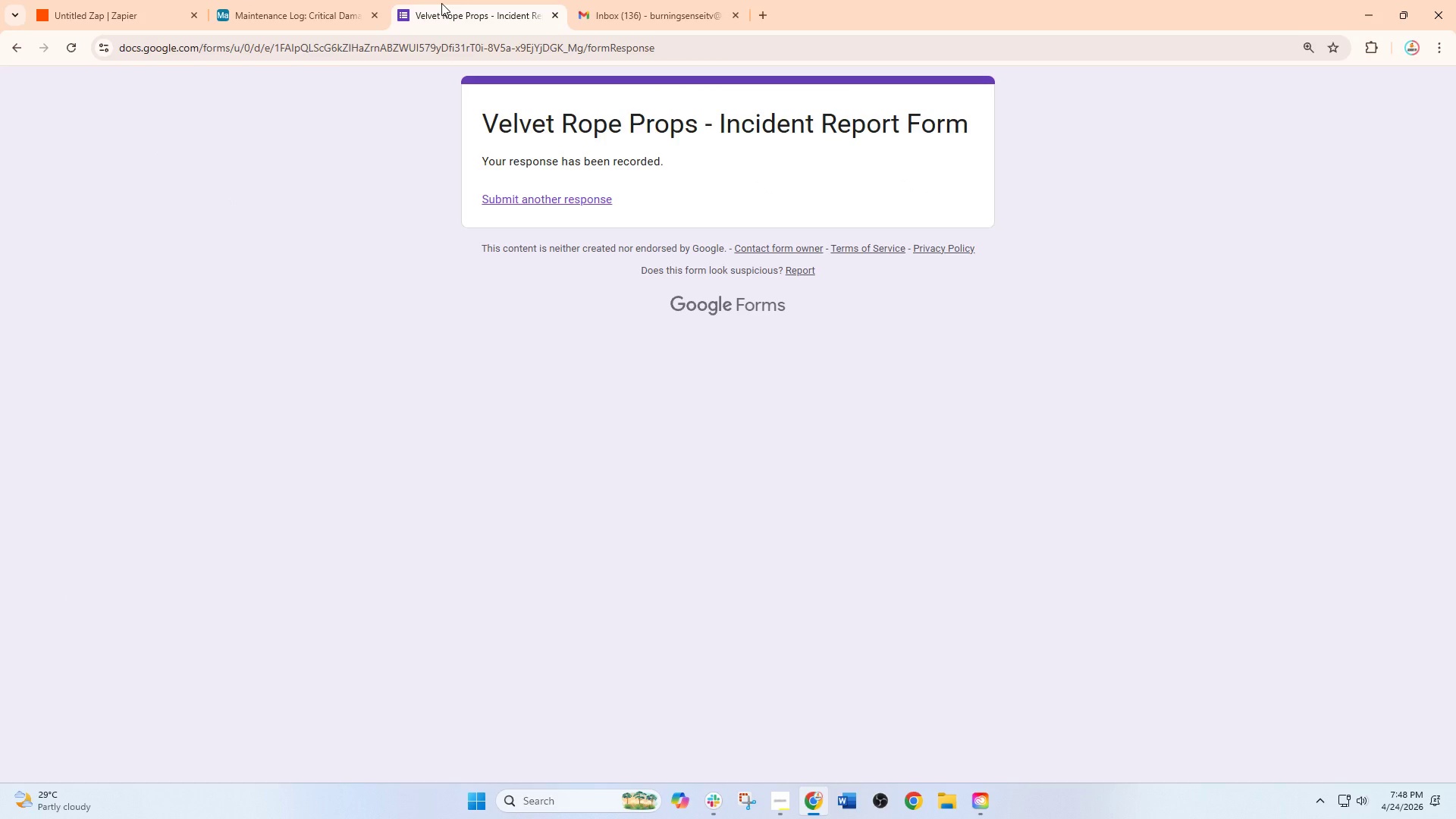 
left_click([575, 200])
 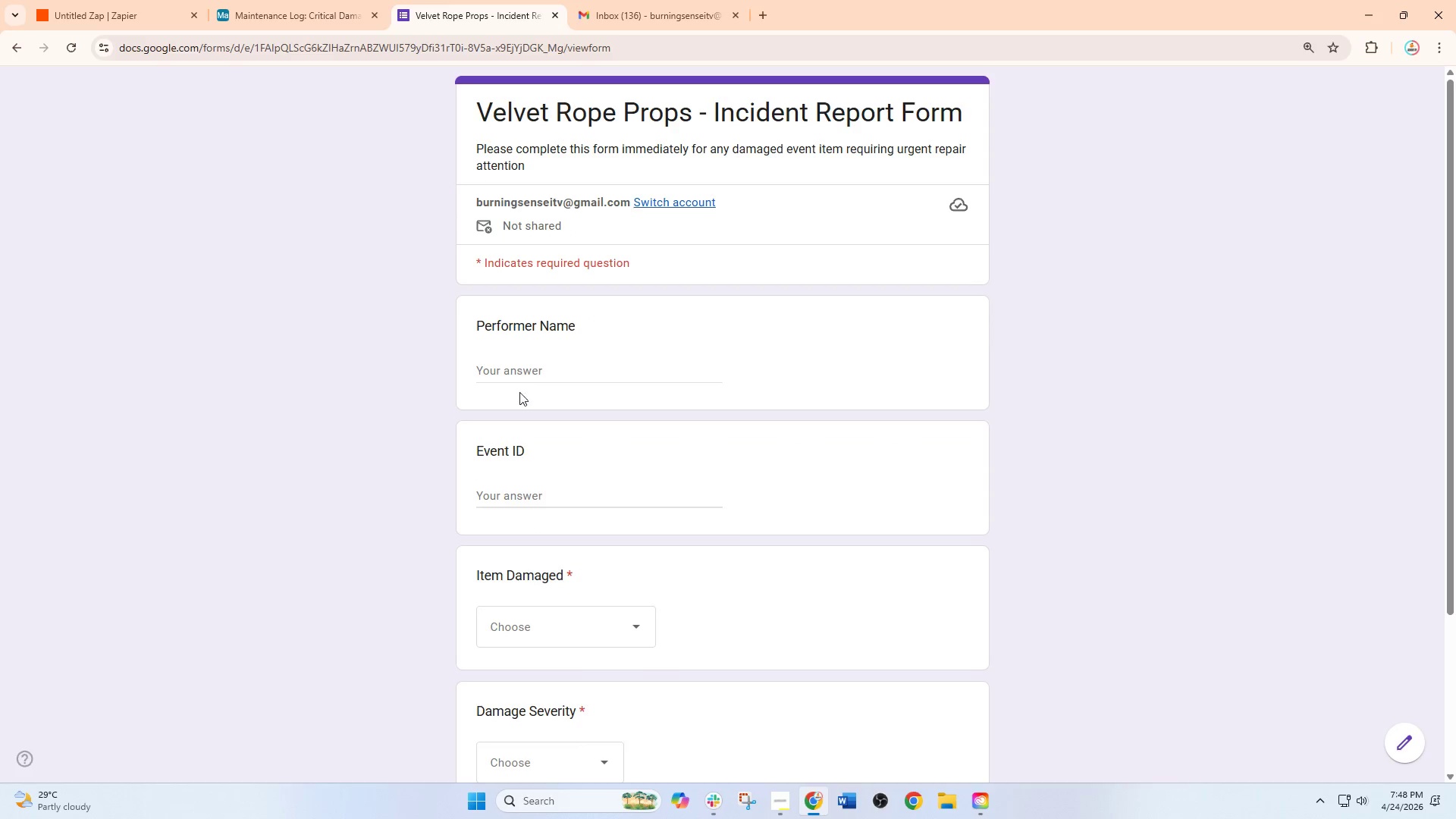 
left_click([531, 370])
 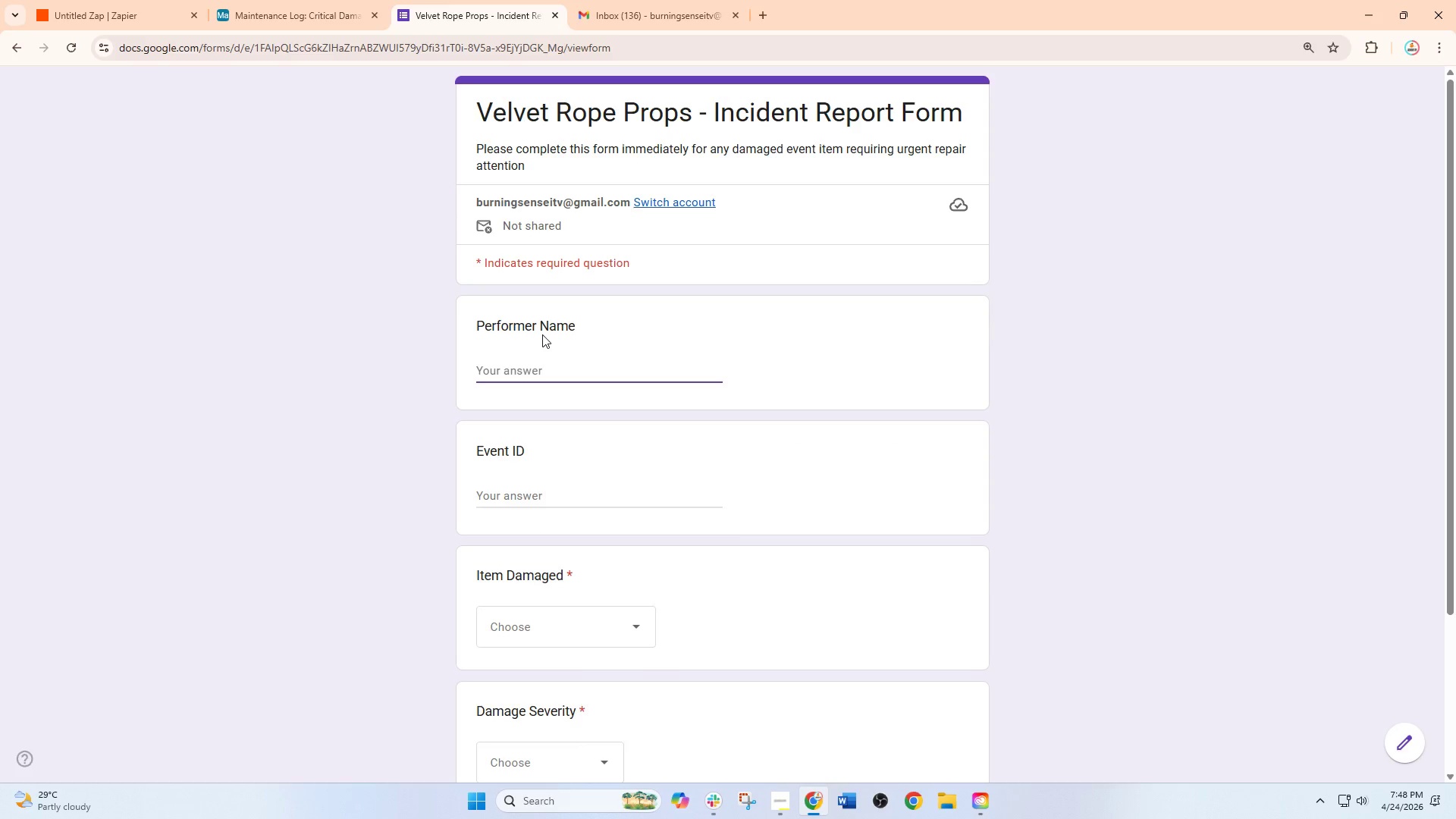 
type(Oll)
key(Backspace)
type(ivia Harper)
 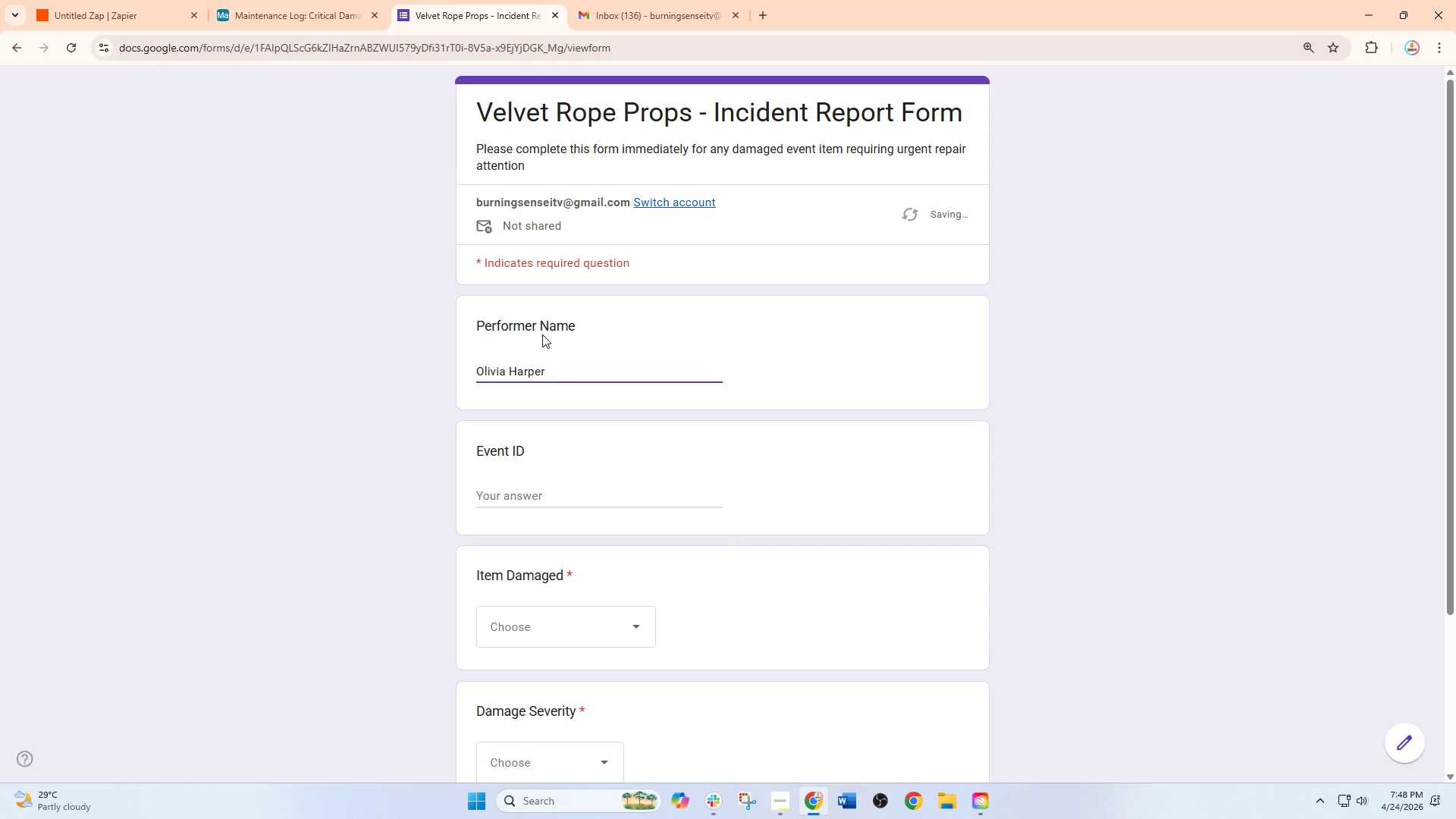 
left_click([551, 492])
 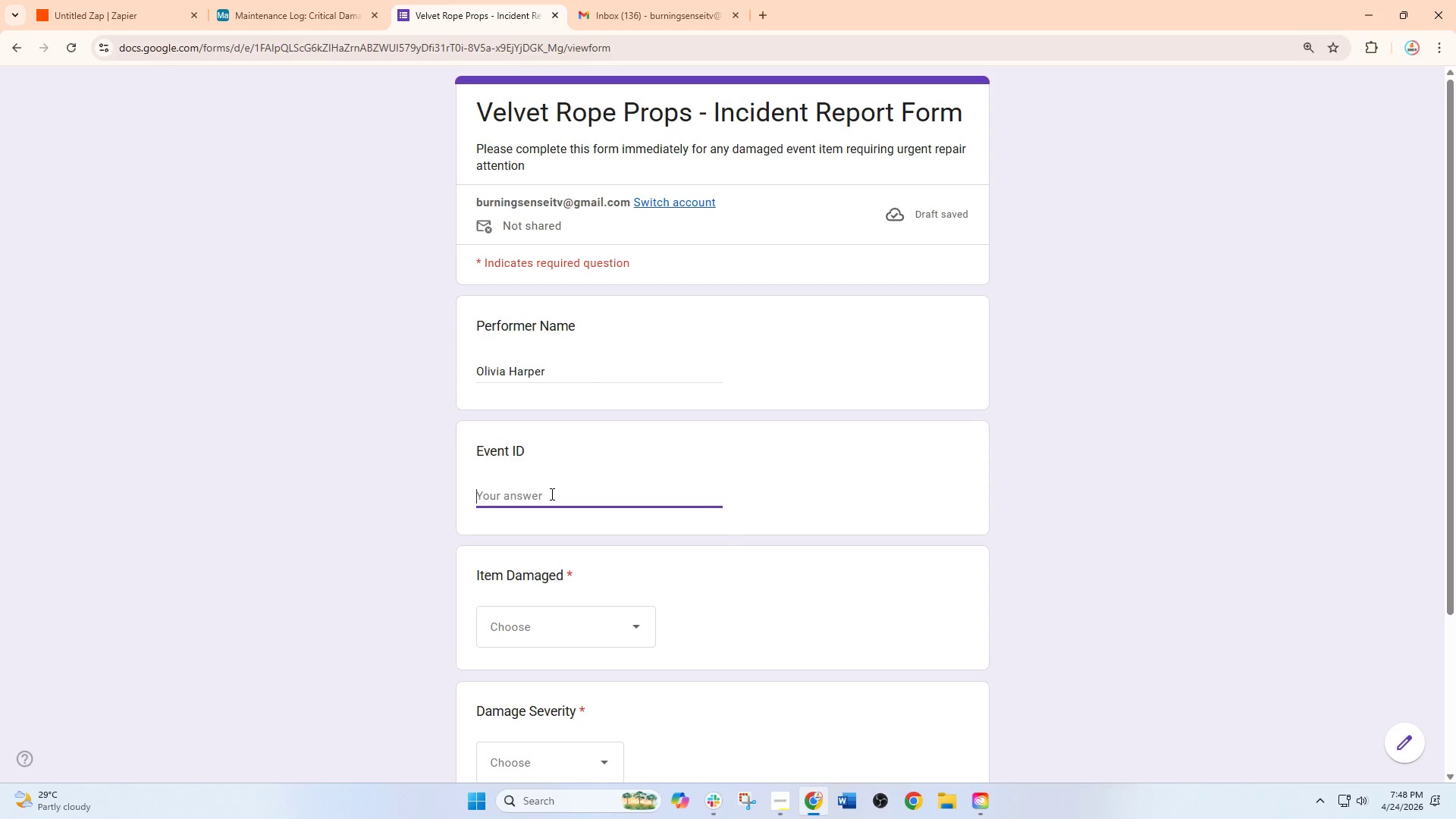 
hold_key(key=ShiftRight, duration=1.52)
 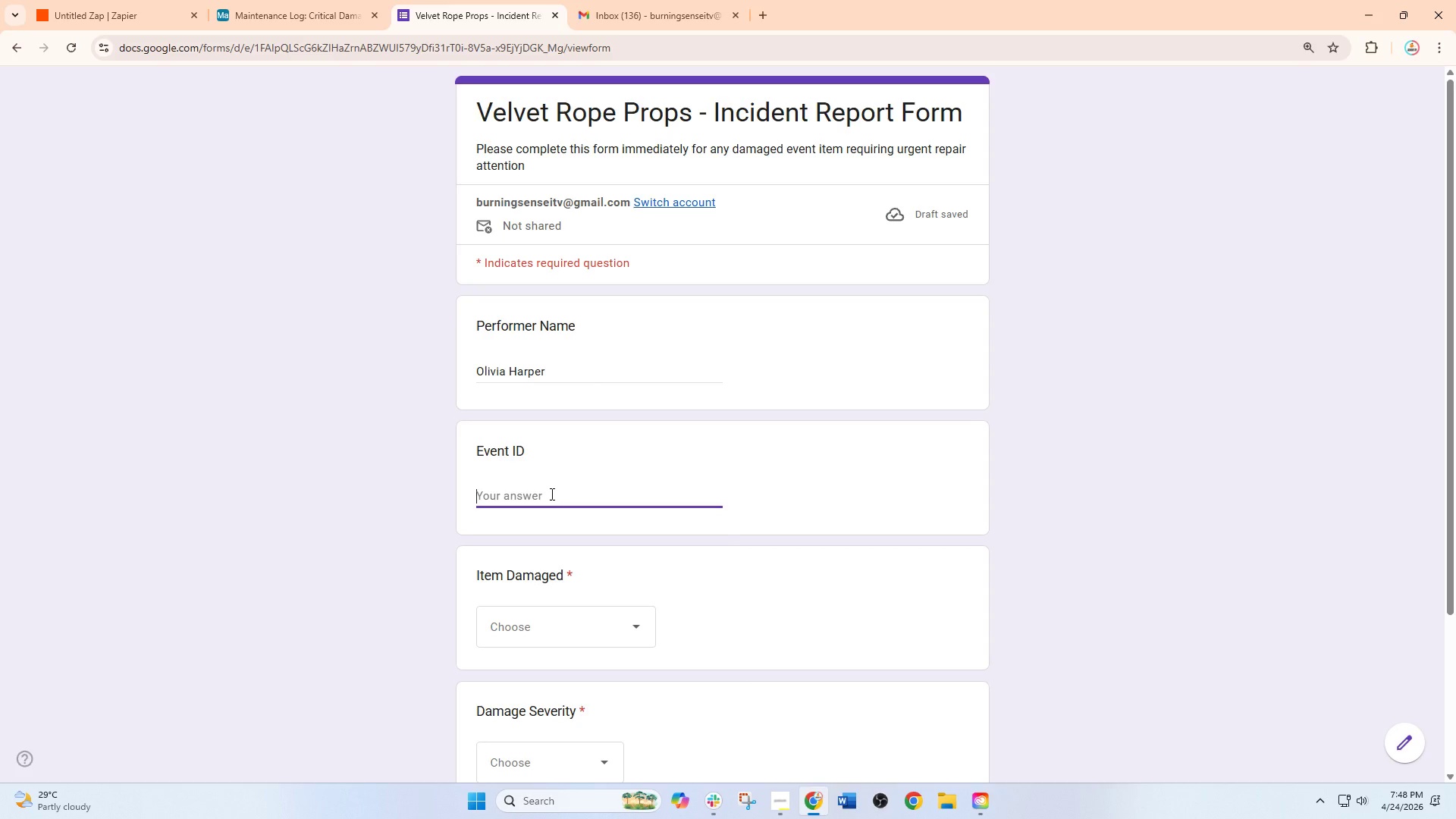 
type(EVT-2026)
 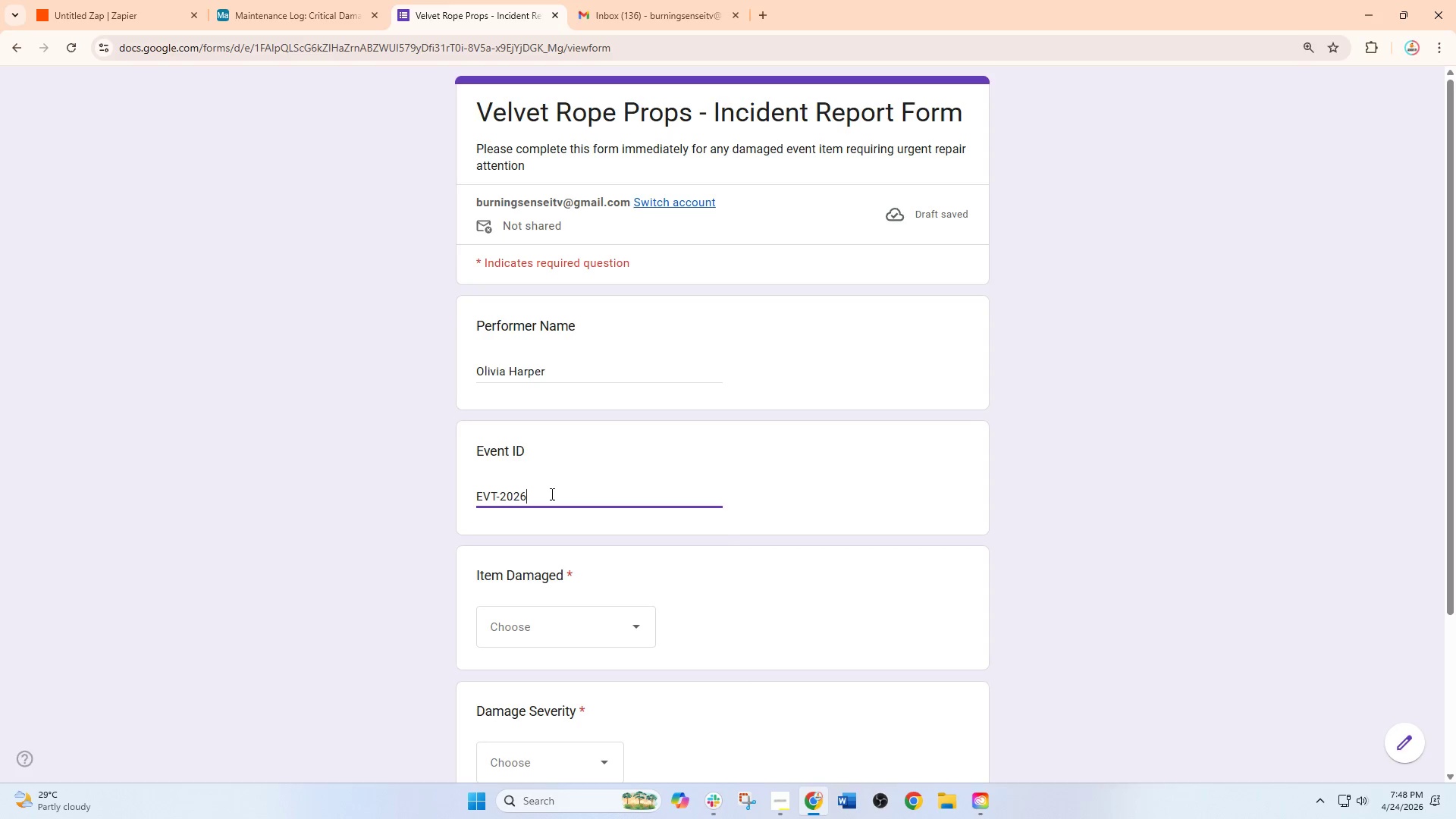 
key(NumpadSubtract)
 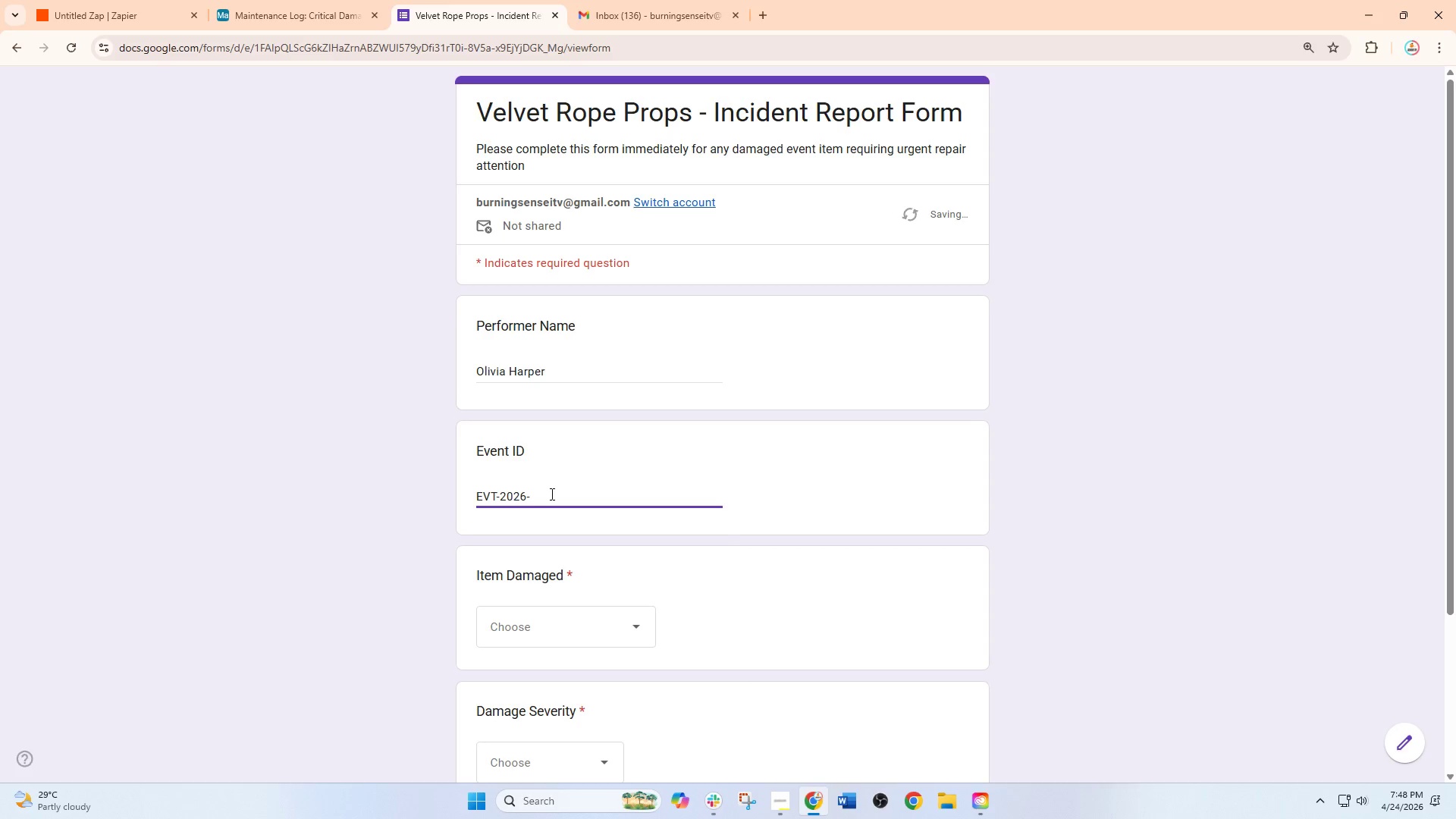 
key(Numpad1)
 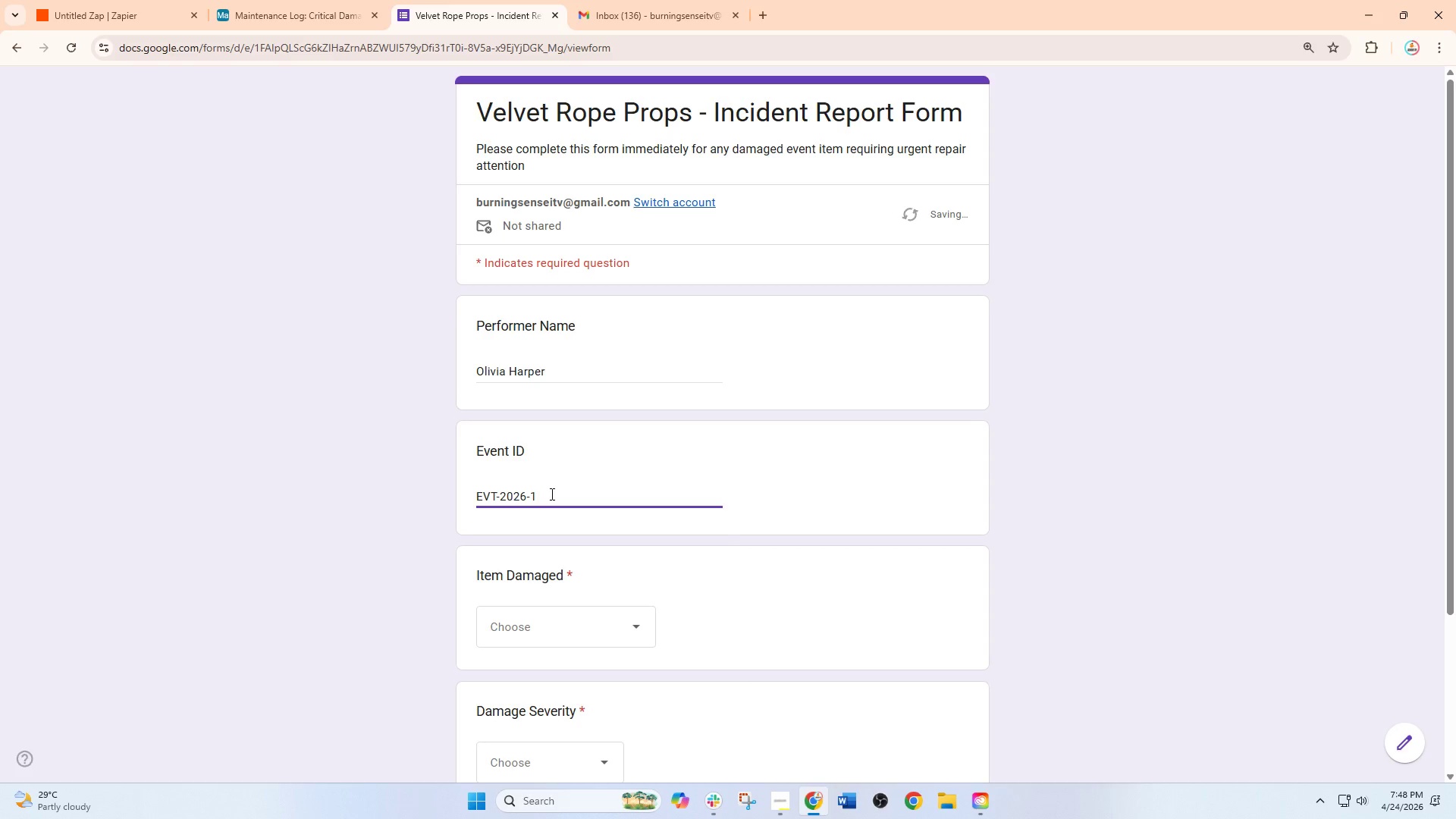 
key(Numpad5)
 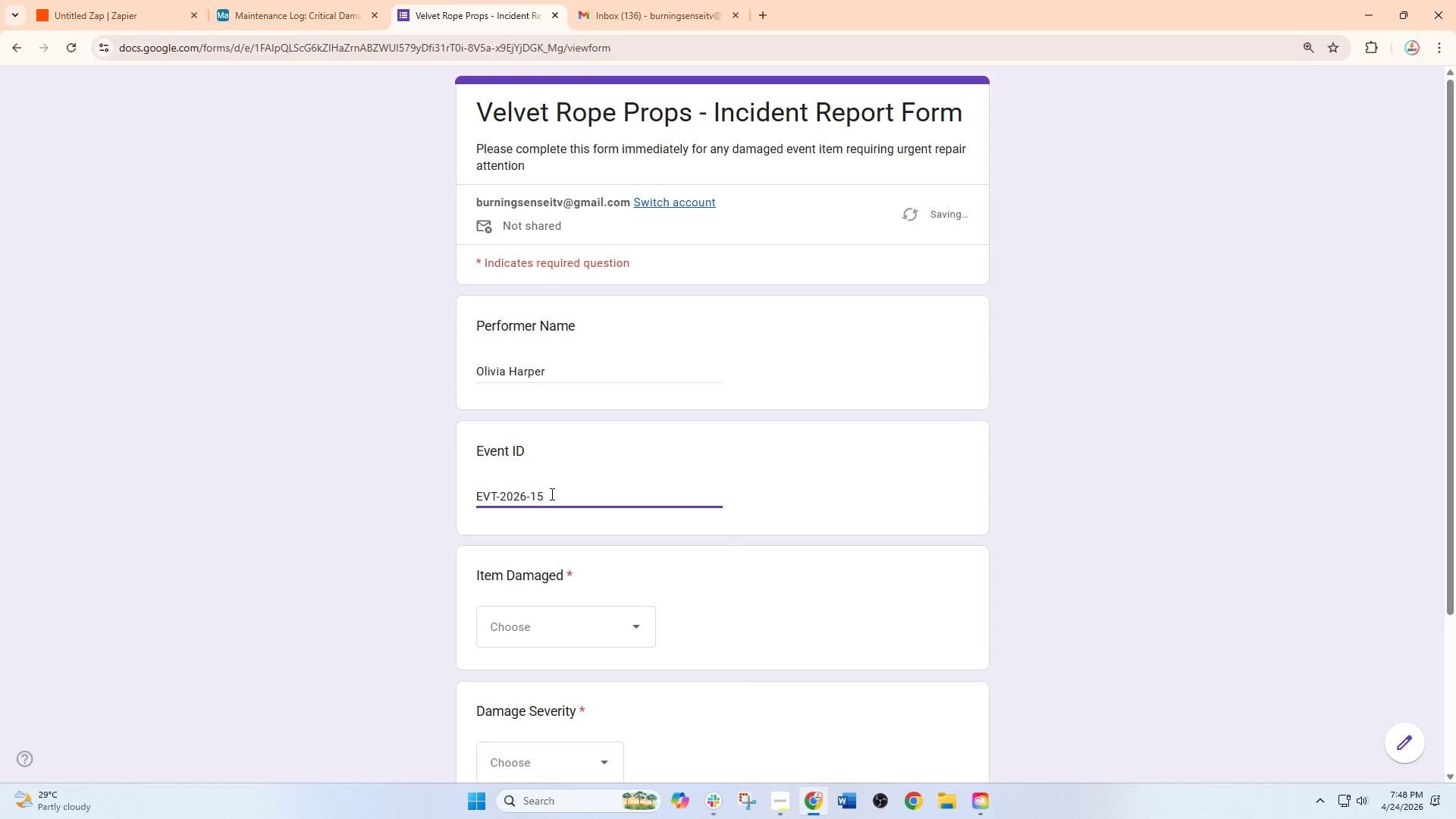 
key(Numpad1)
 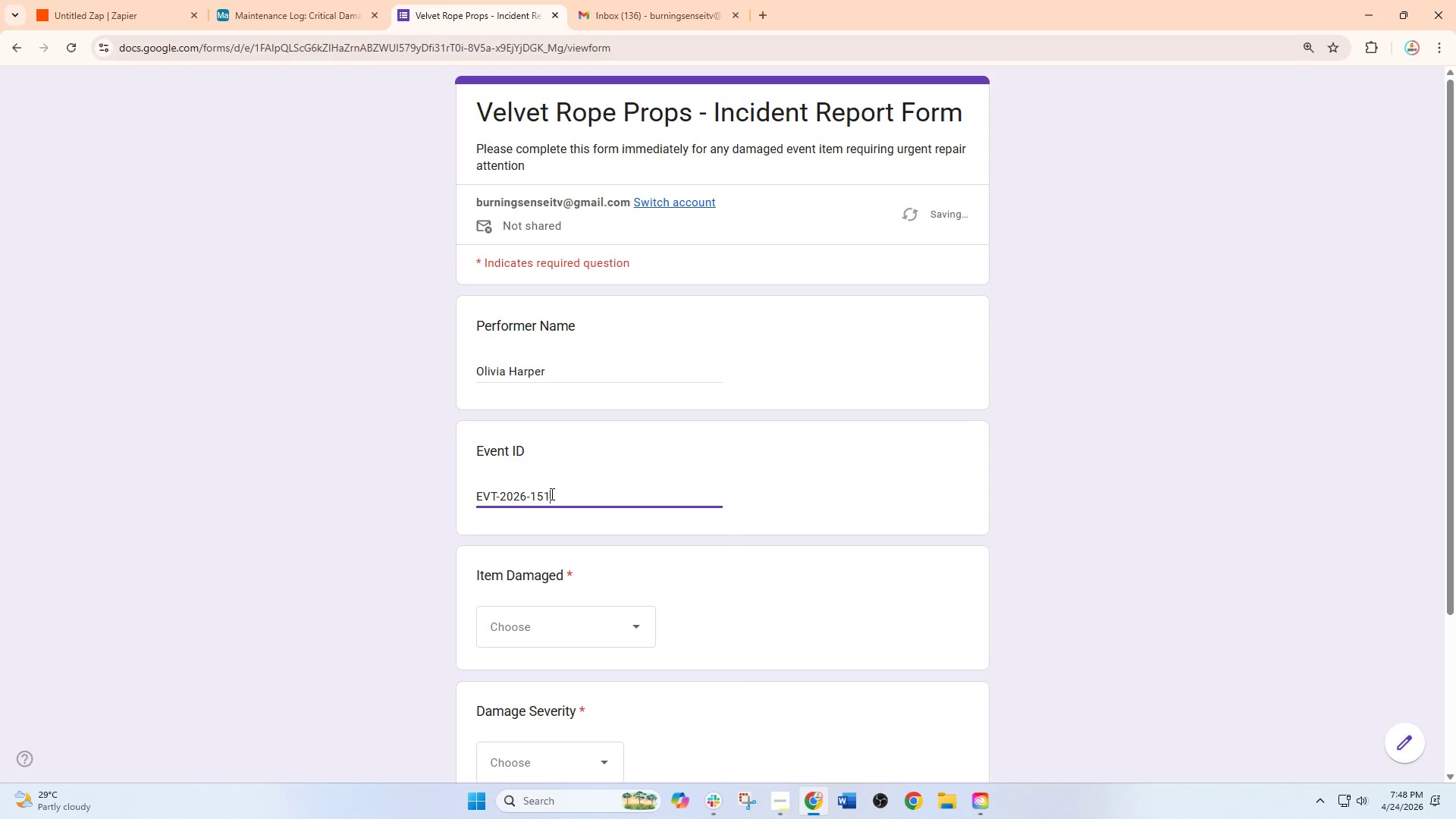 
key(Numpad9)
 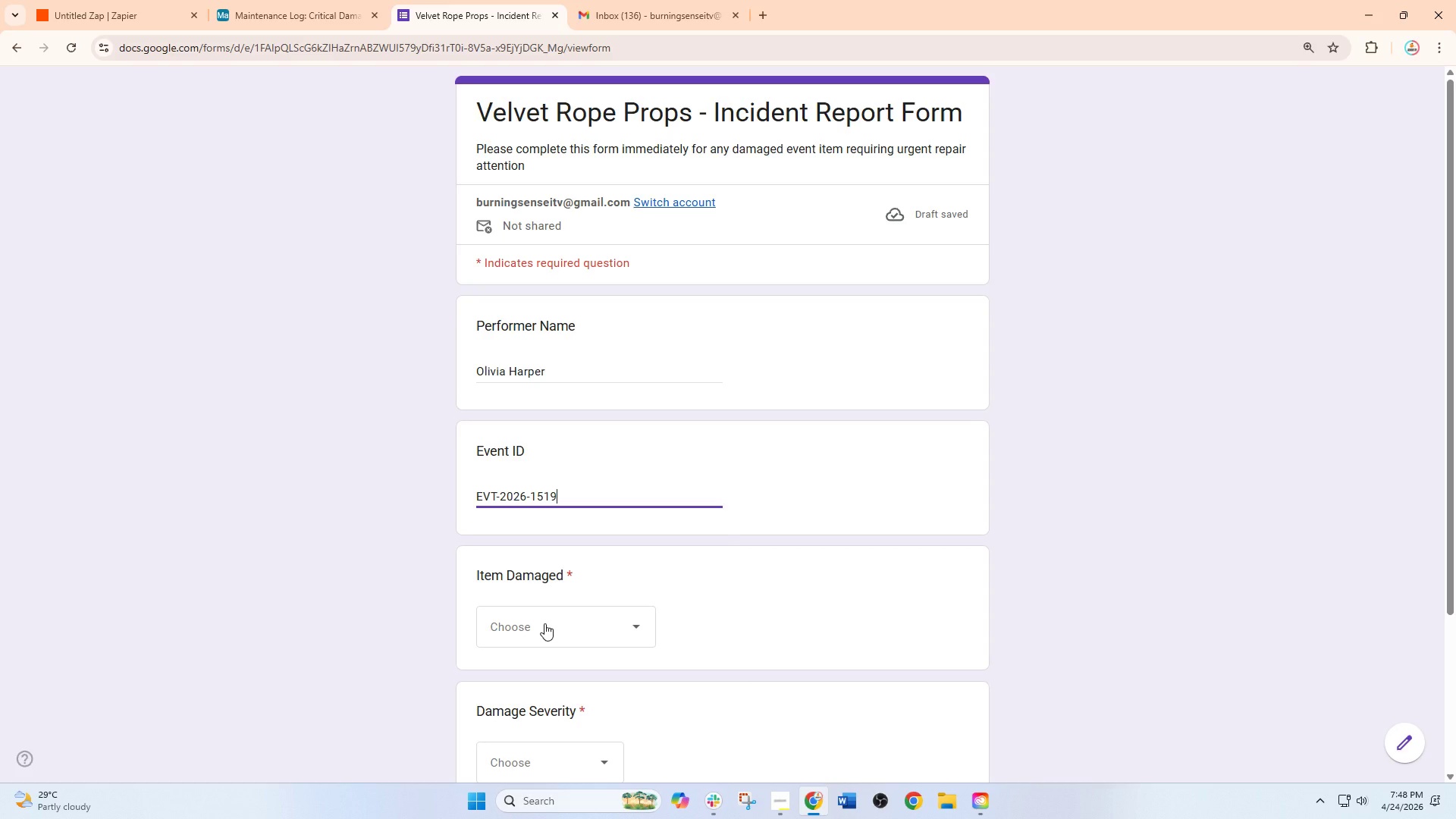 
left_click([544, 623])
 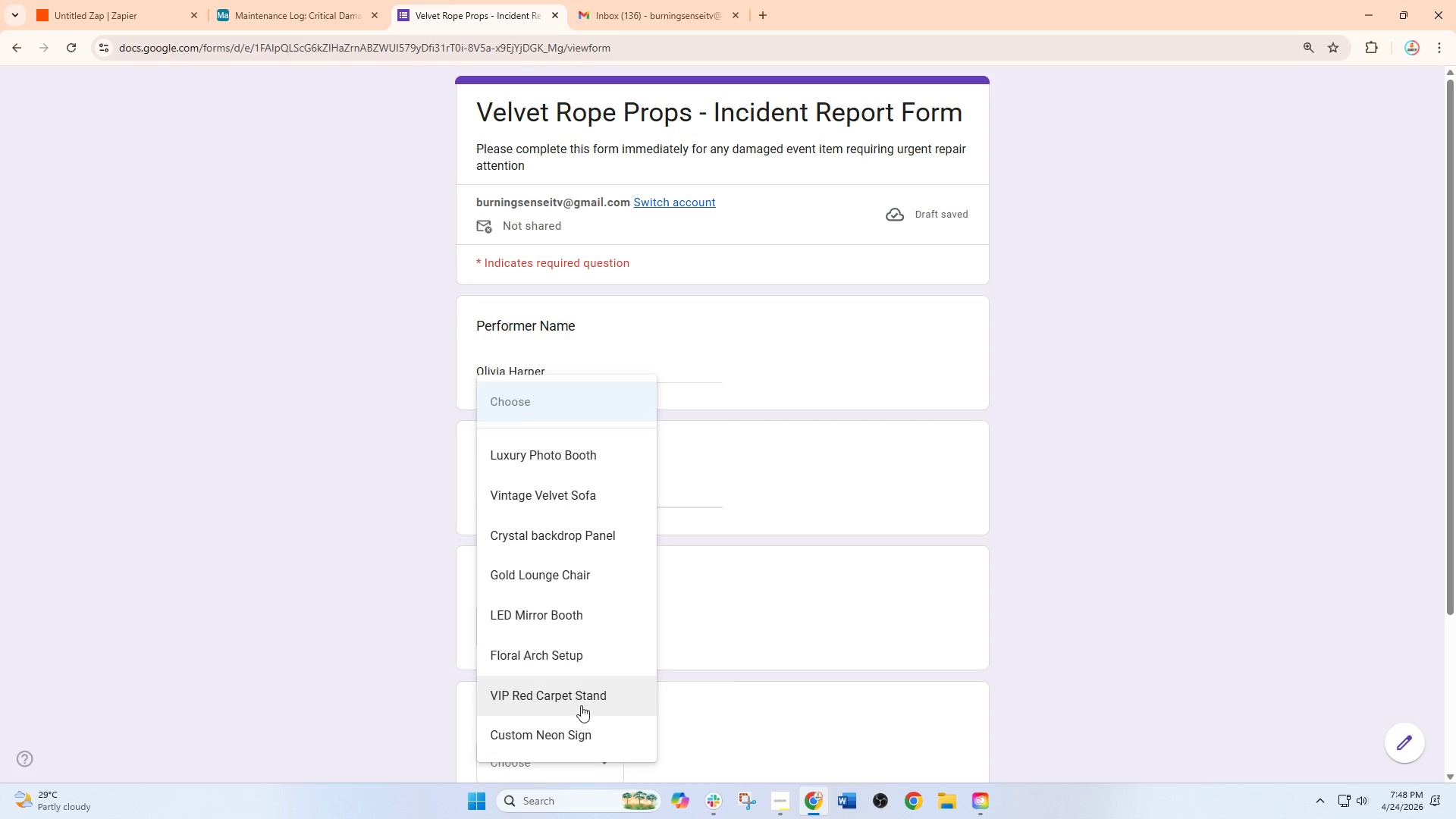 
left_click([581, 721])
 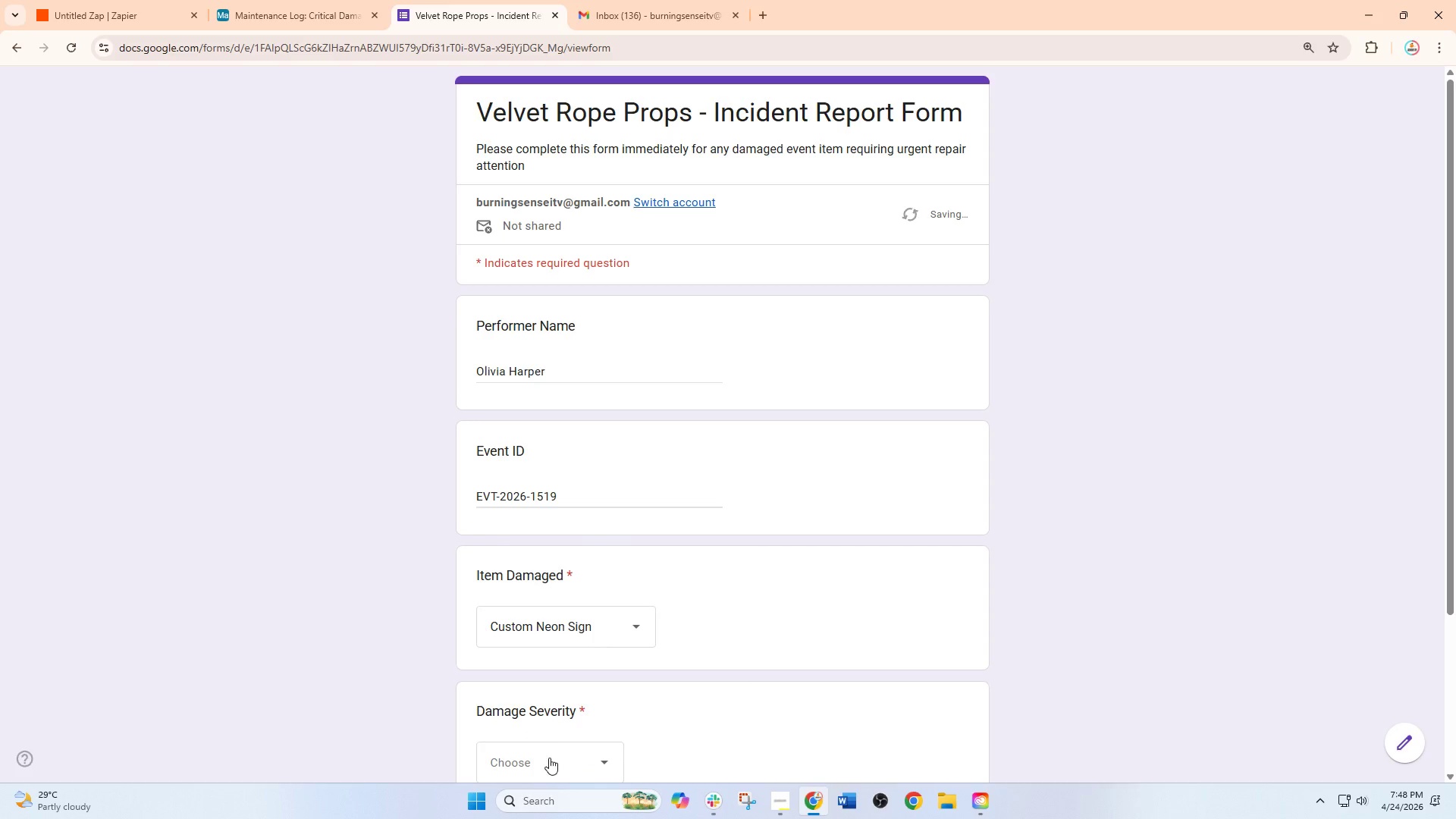 
scroll: coordinate [597, 657], scroll_direction: down, amount: 1.0
 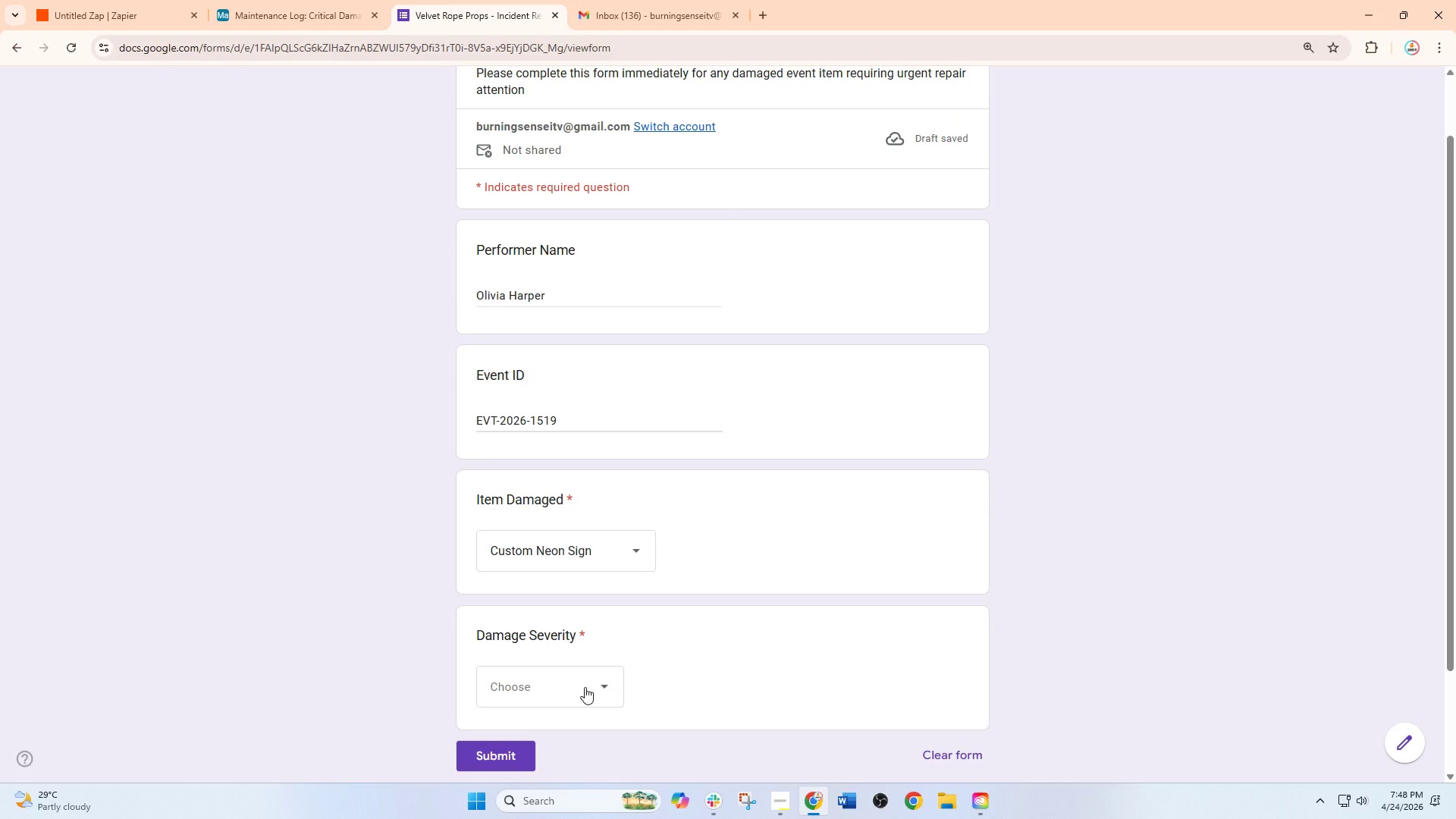 
left_click([585, 687])
 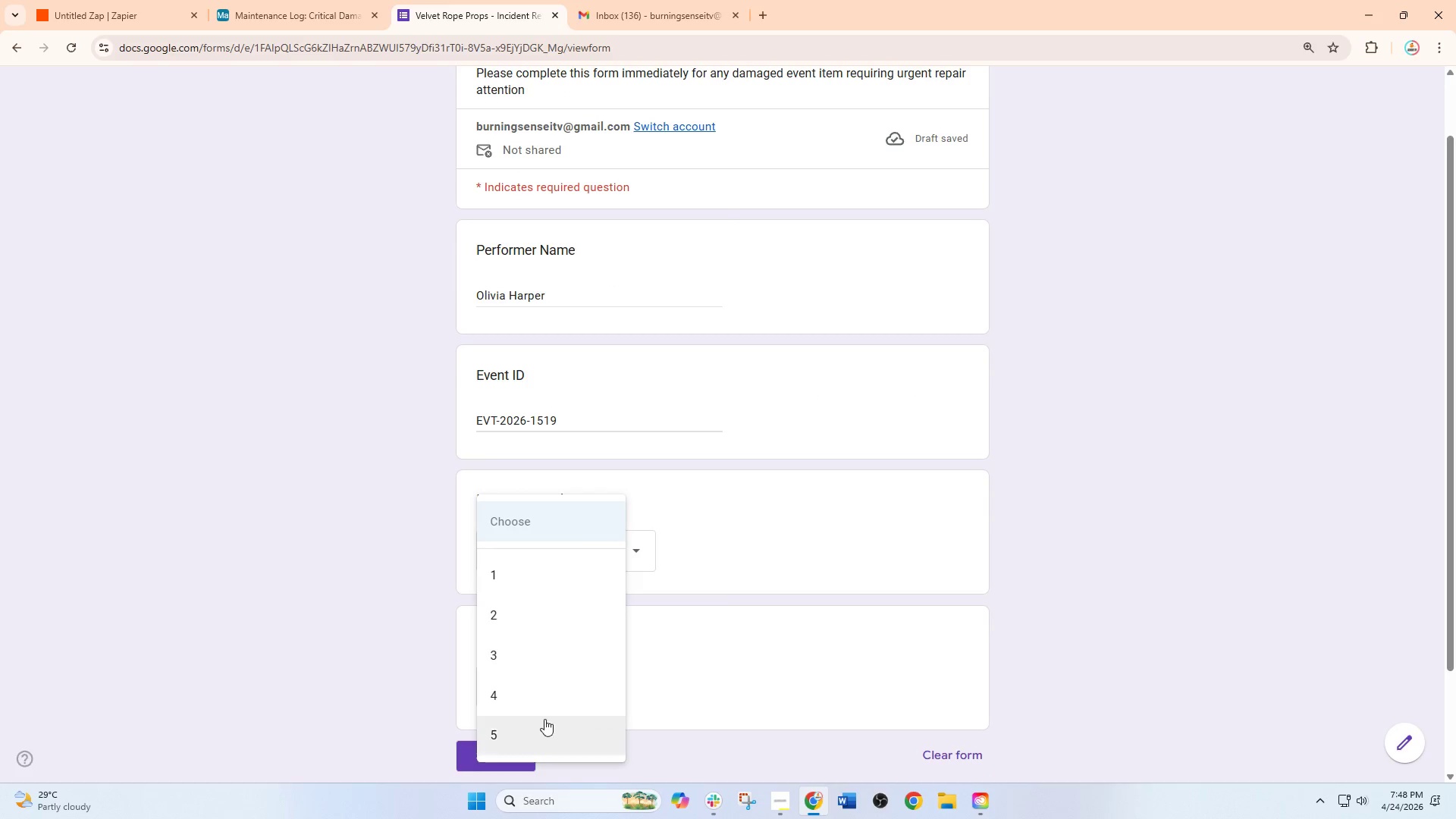 
left_click([539, 735])
 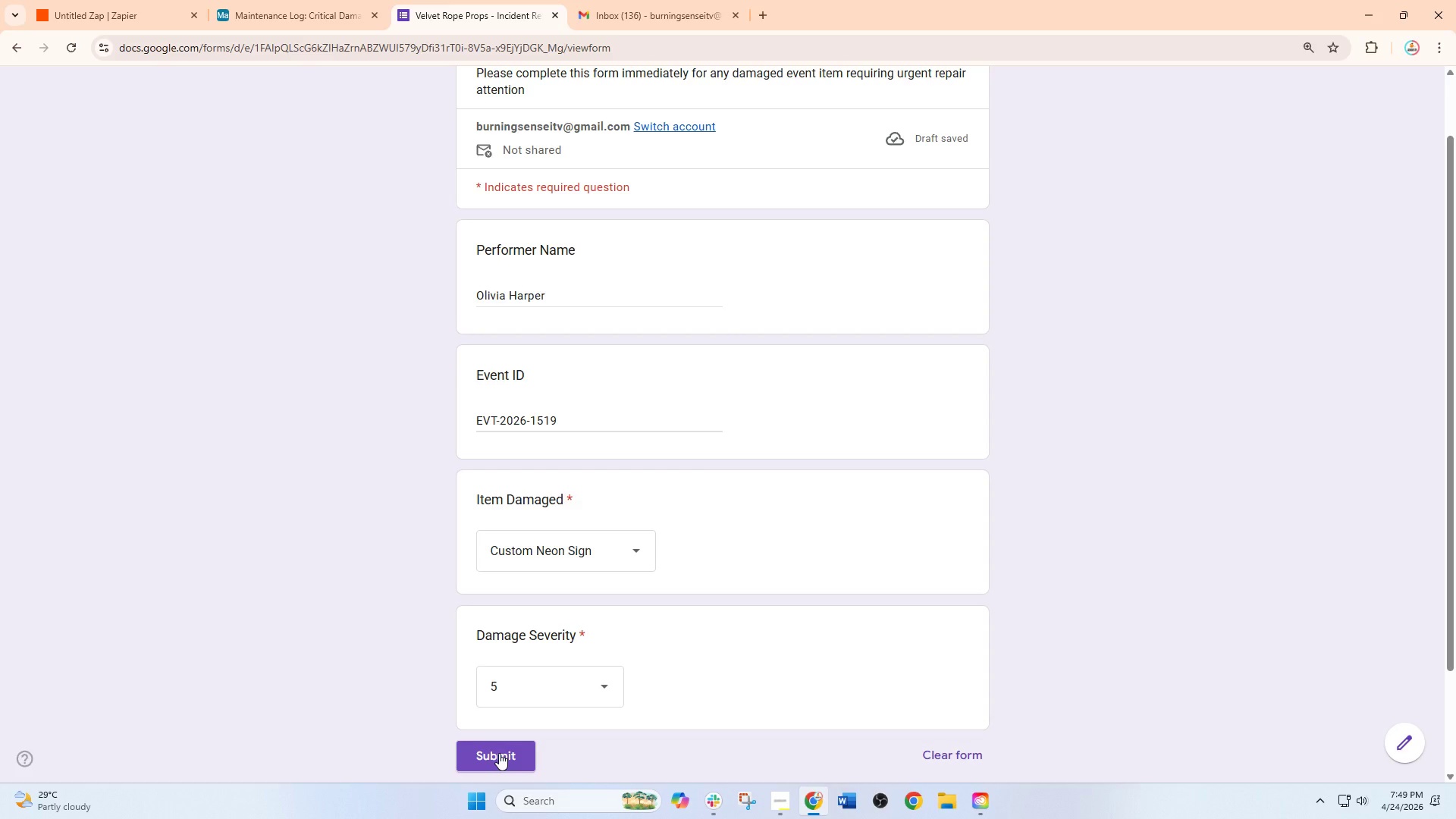 
wait(7.62)
 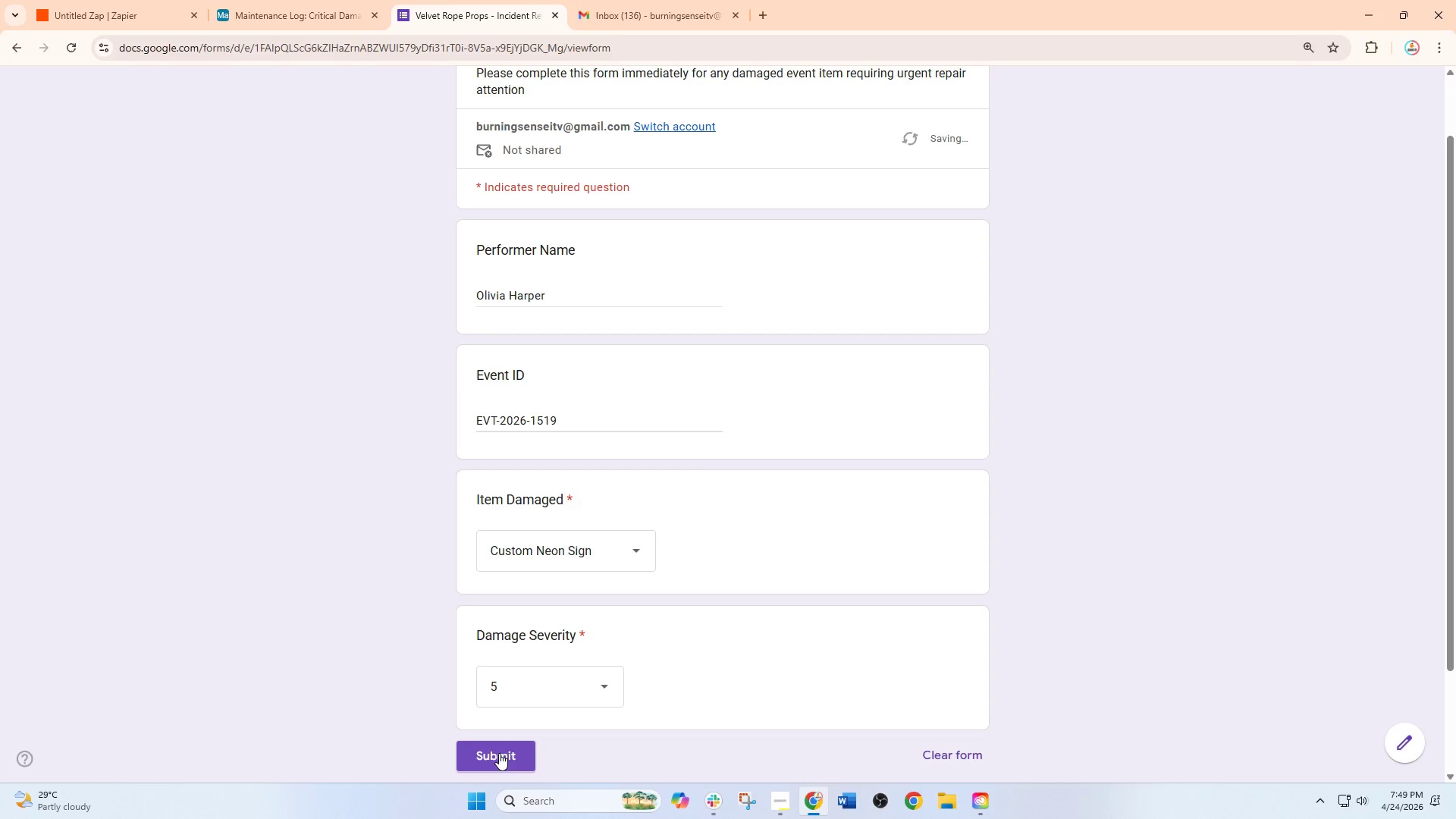 
left_click([512, 752])
 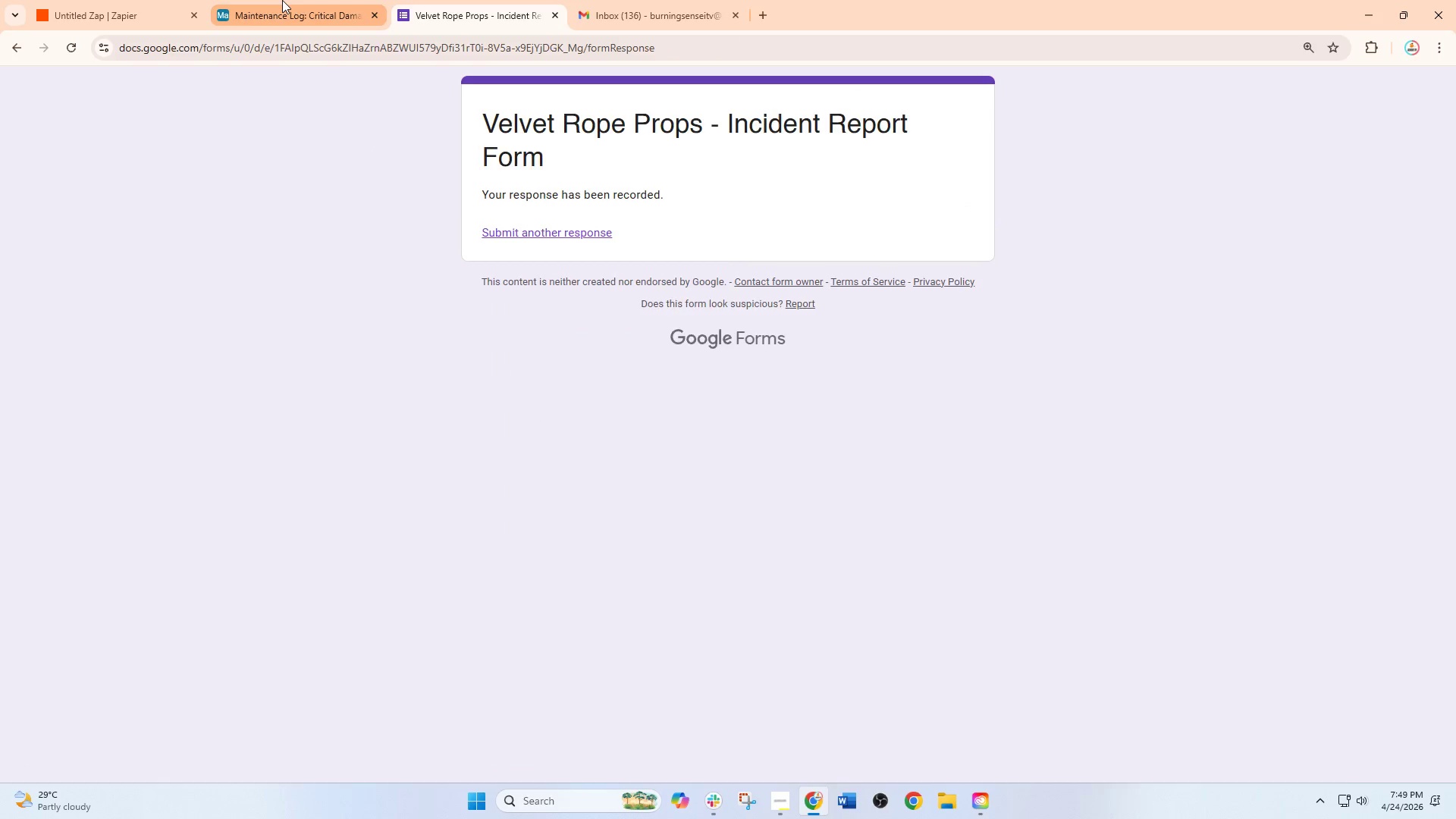 
left_click([158, 0])
 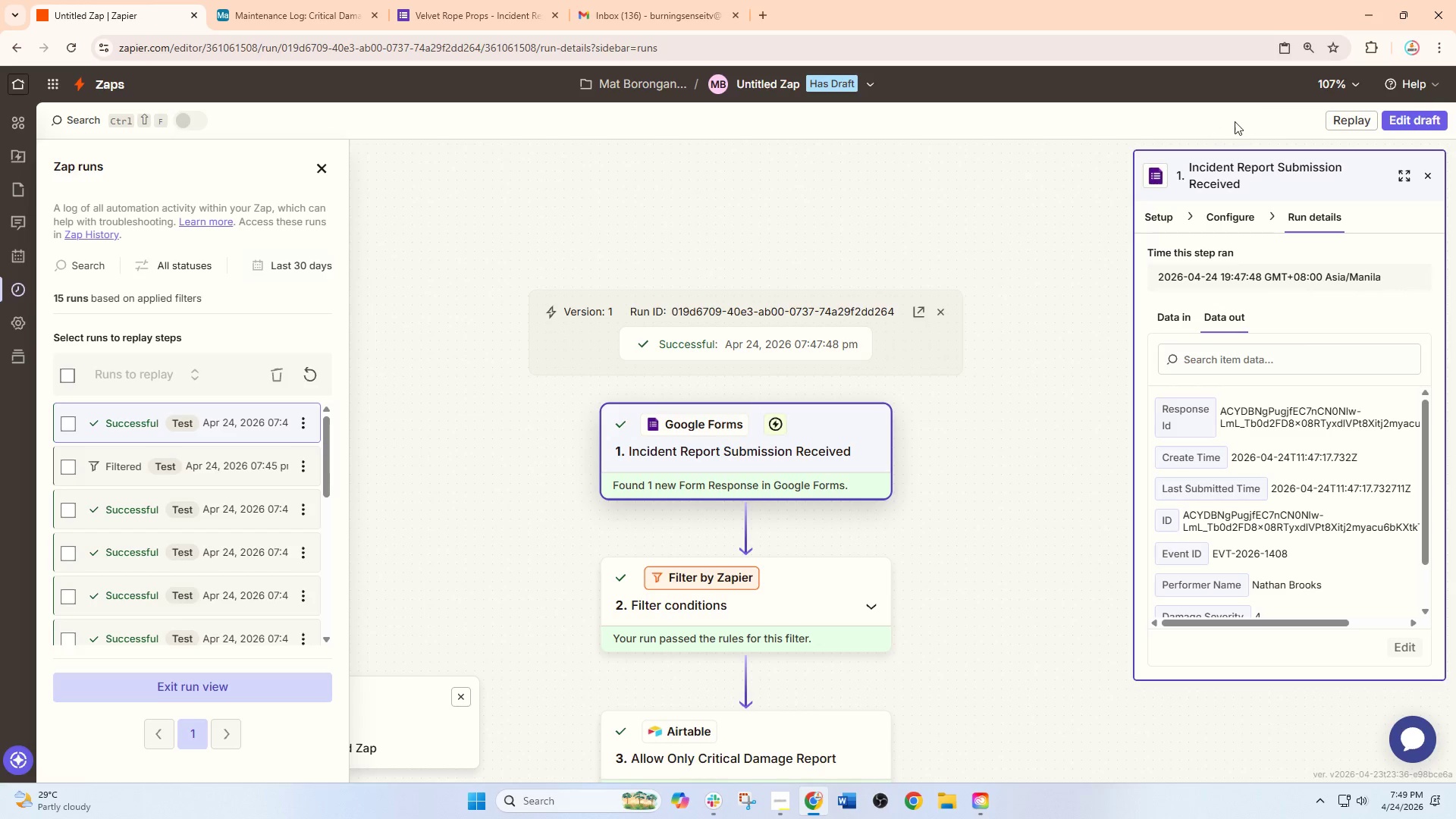 
left_click([1427, 119])
 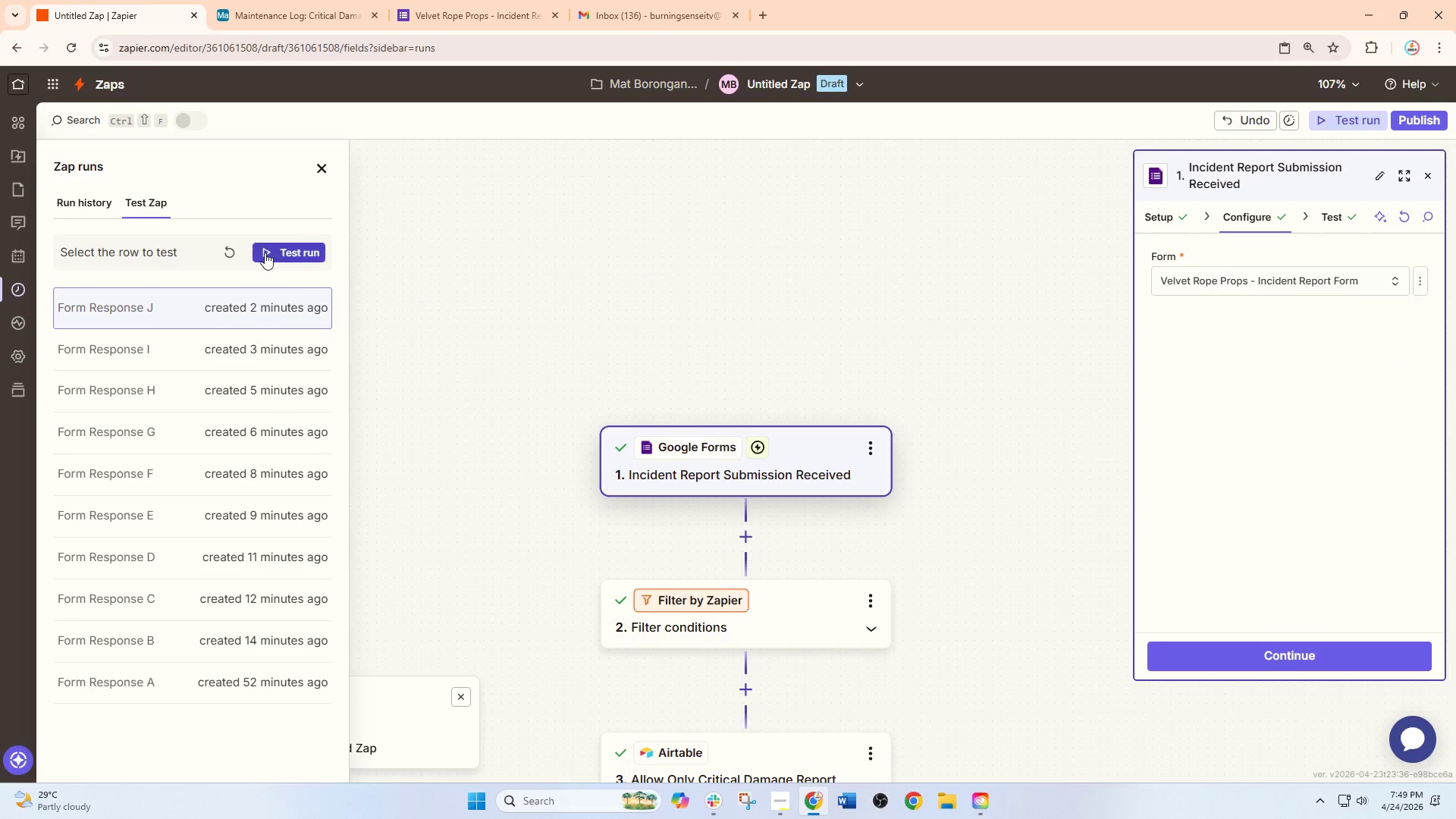 
left_click([228, 253])
 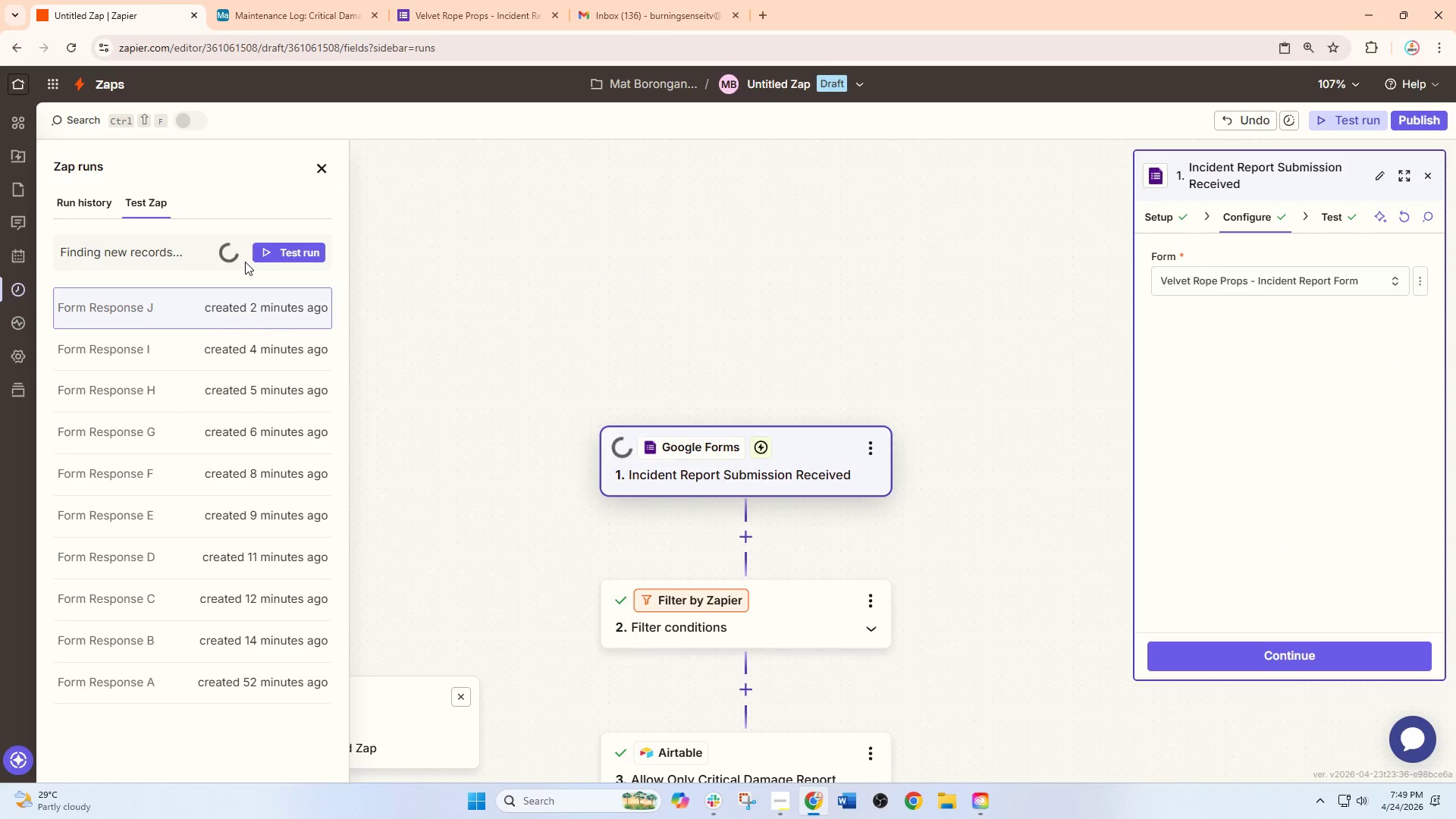 
wait(8.89)
 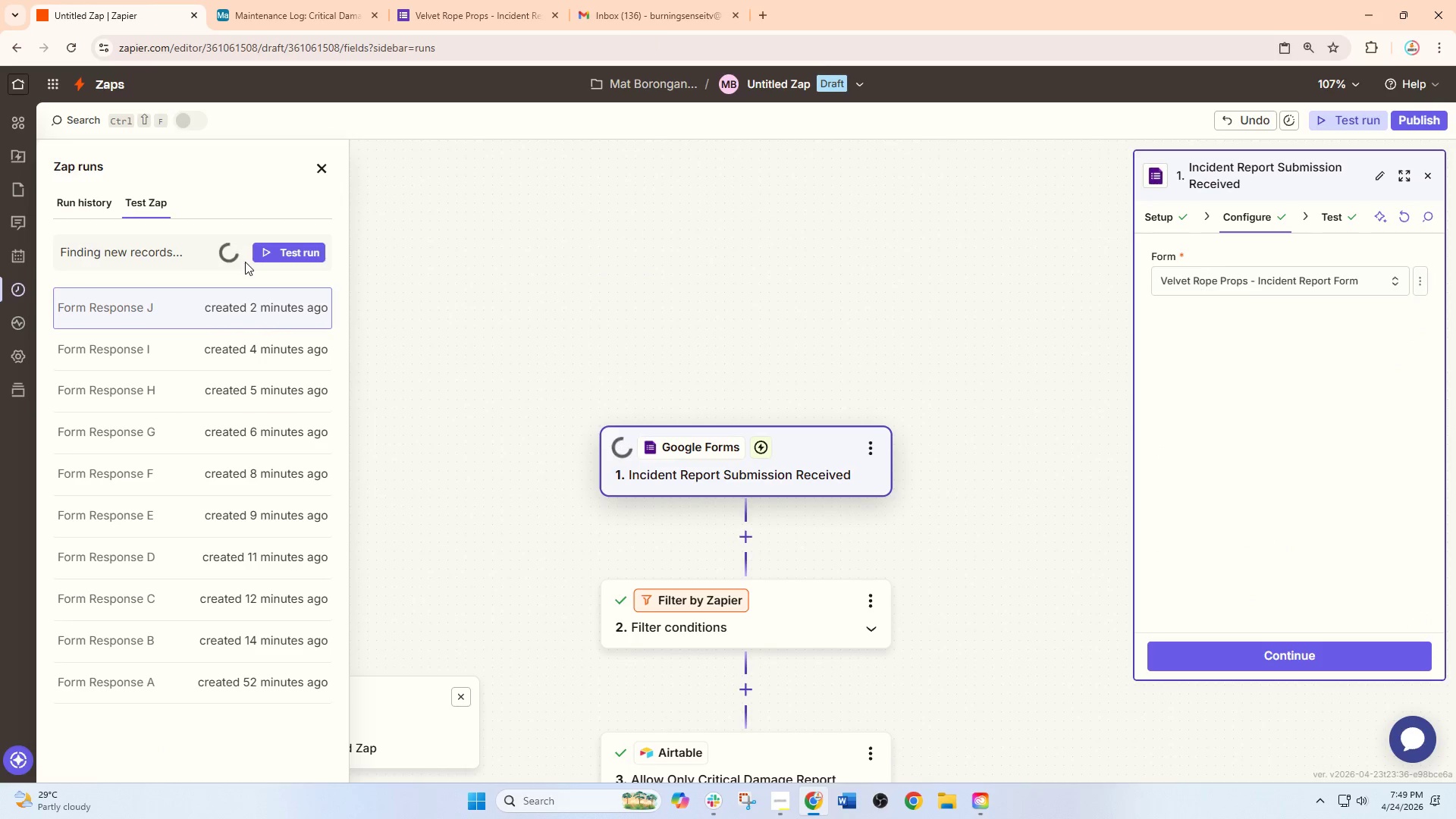 
left_click([245, 301])
 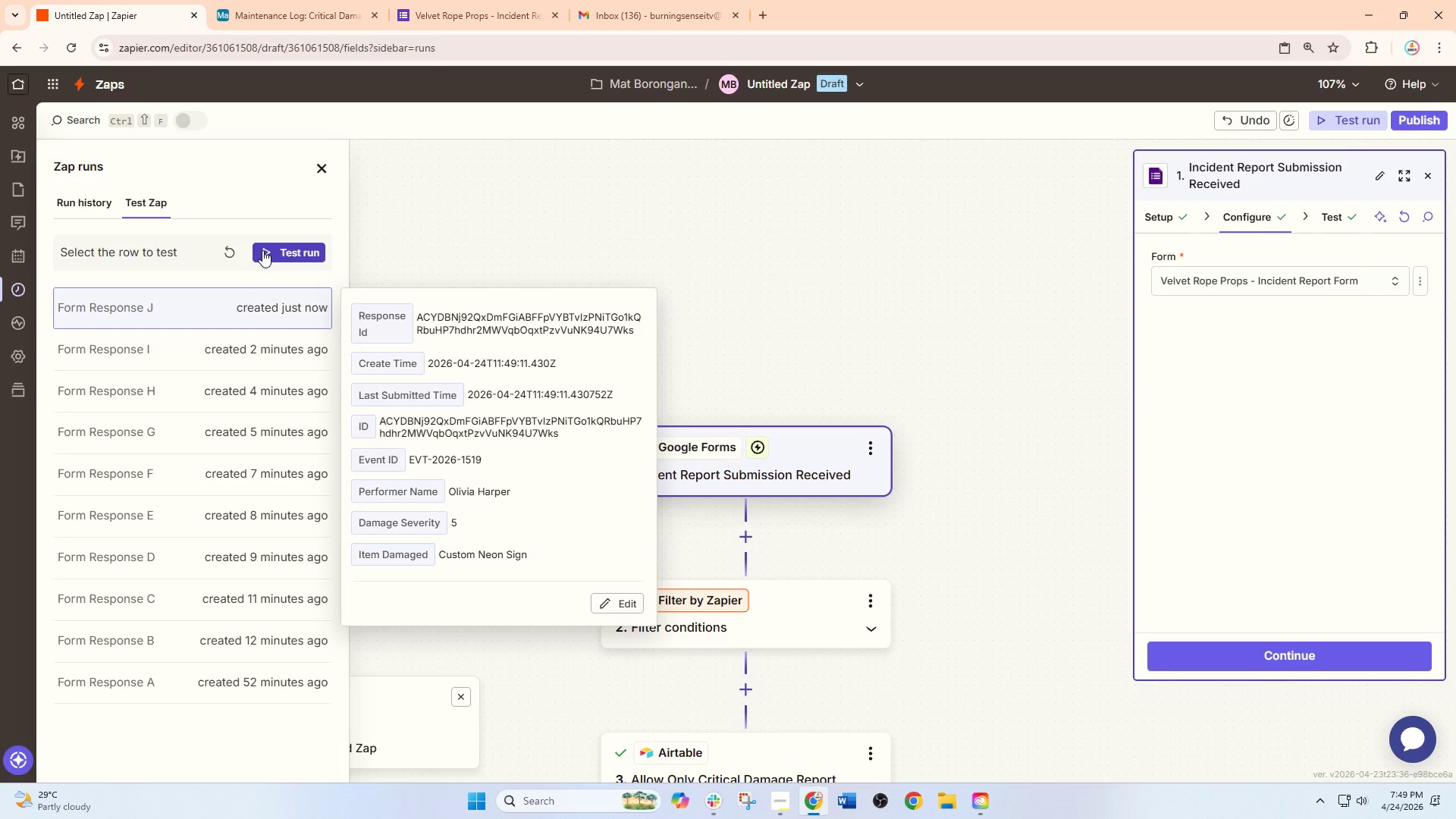 
left_click([262, 250])
 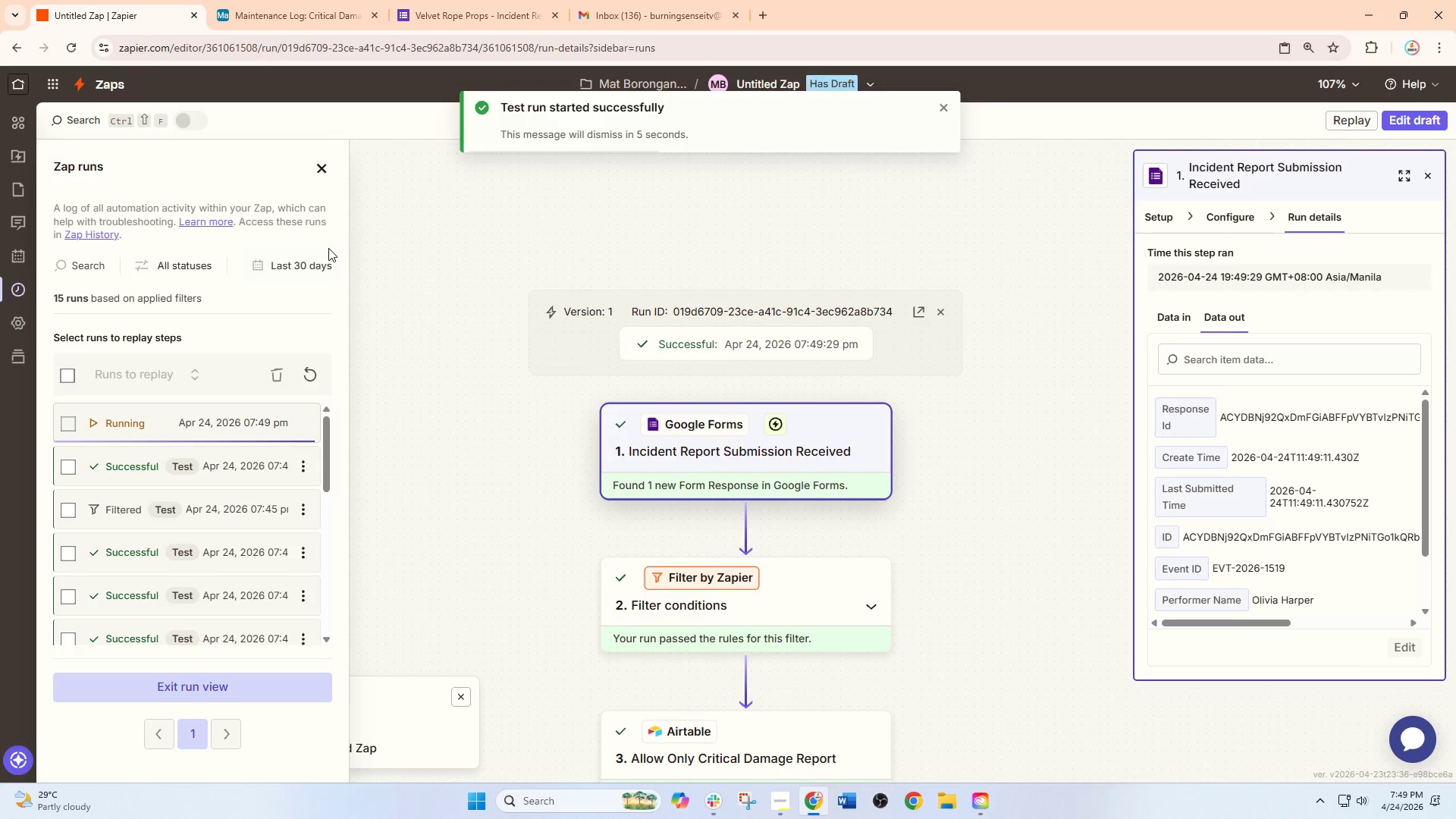 
wait(12.75)
 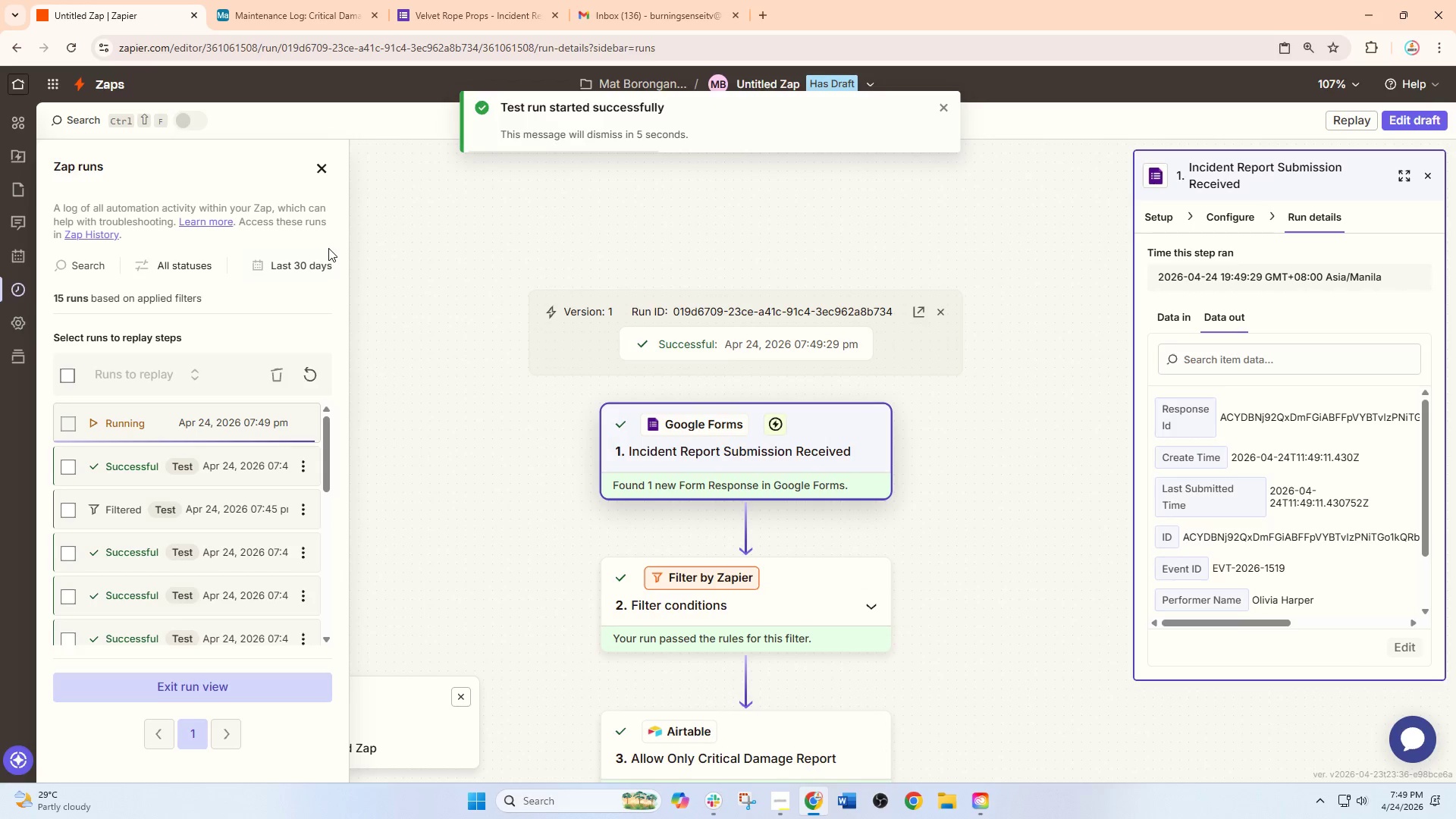 
left_click([315, 0])
 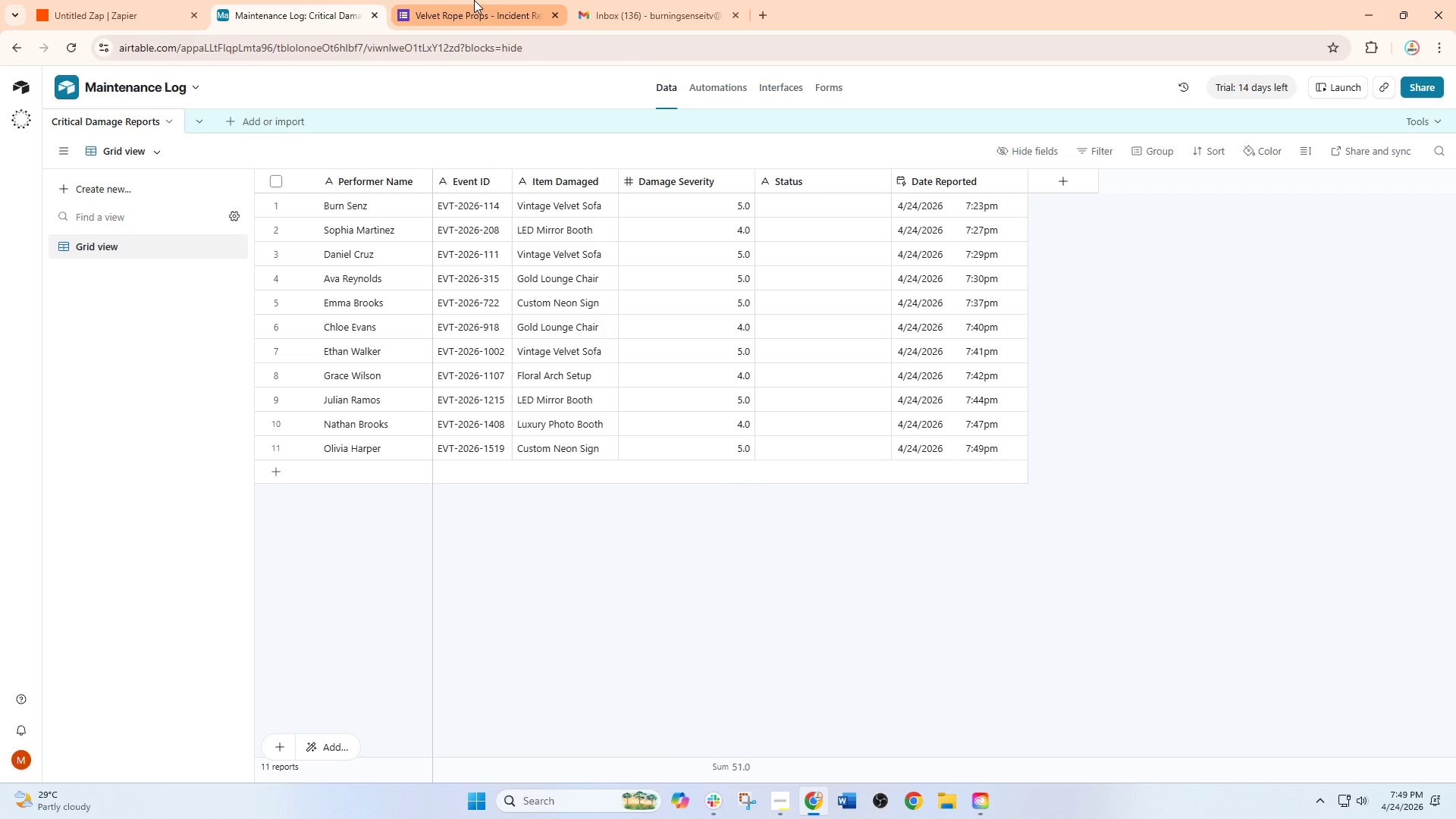 
left_click([474, 0])
 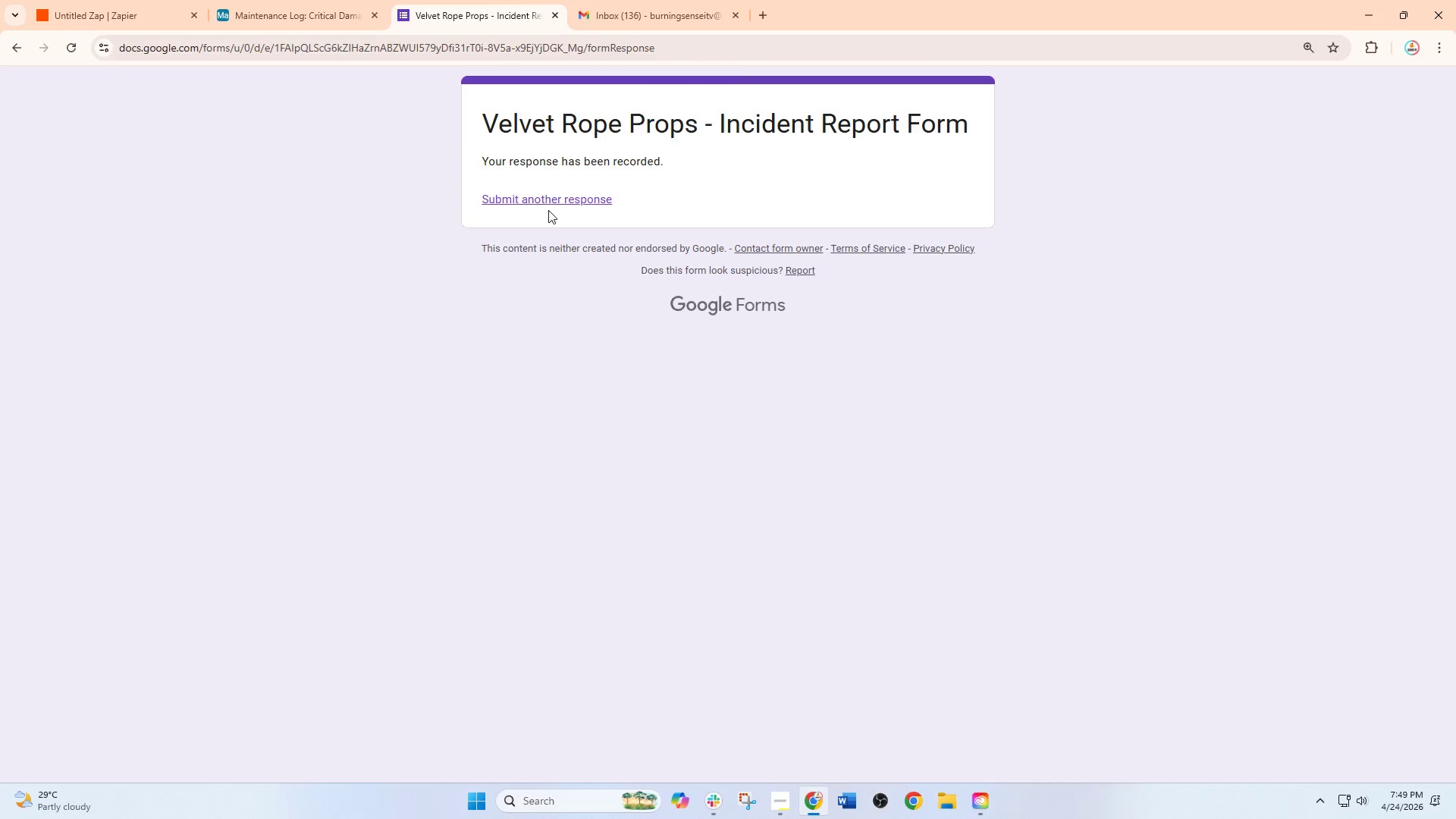 
left_click([554, 199])
 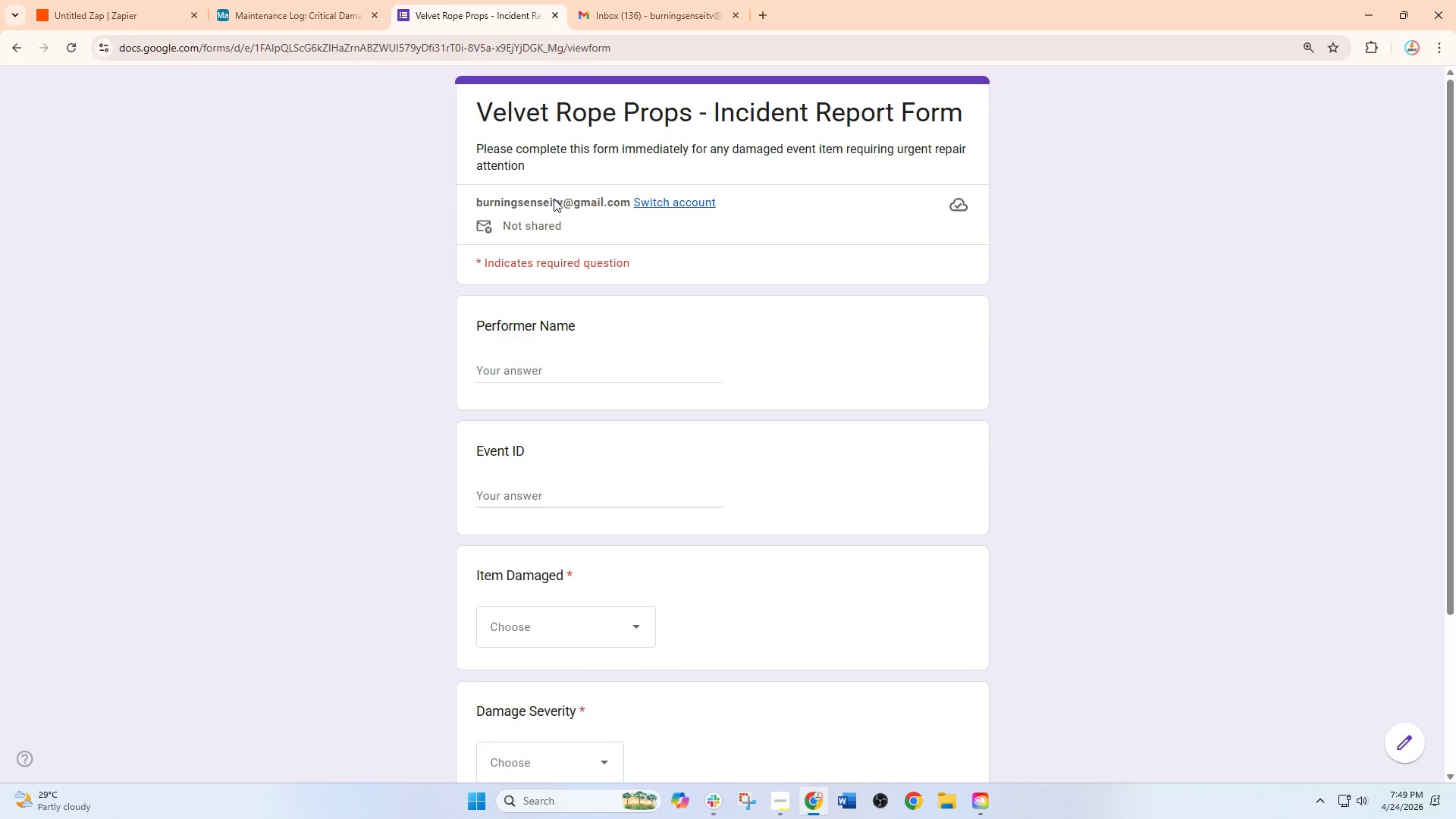 
wait(7.31)
 